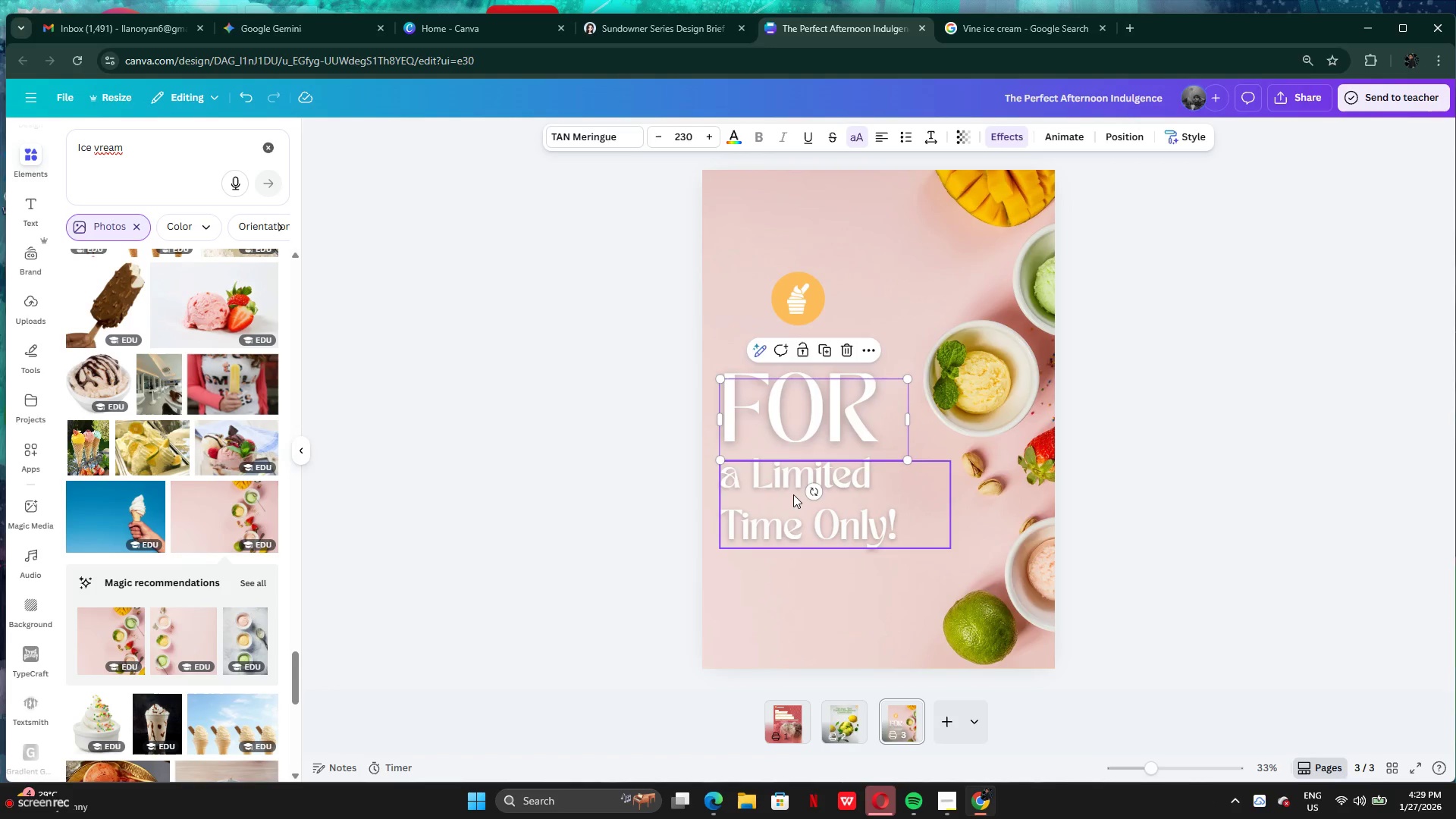 
left_click([793, 494])
 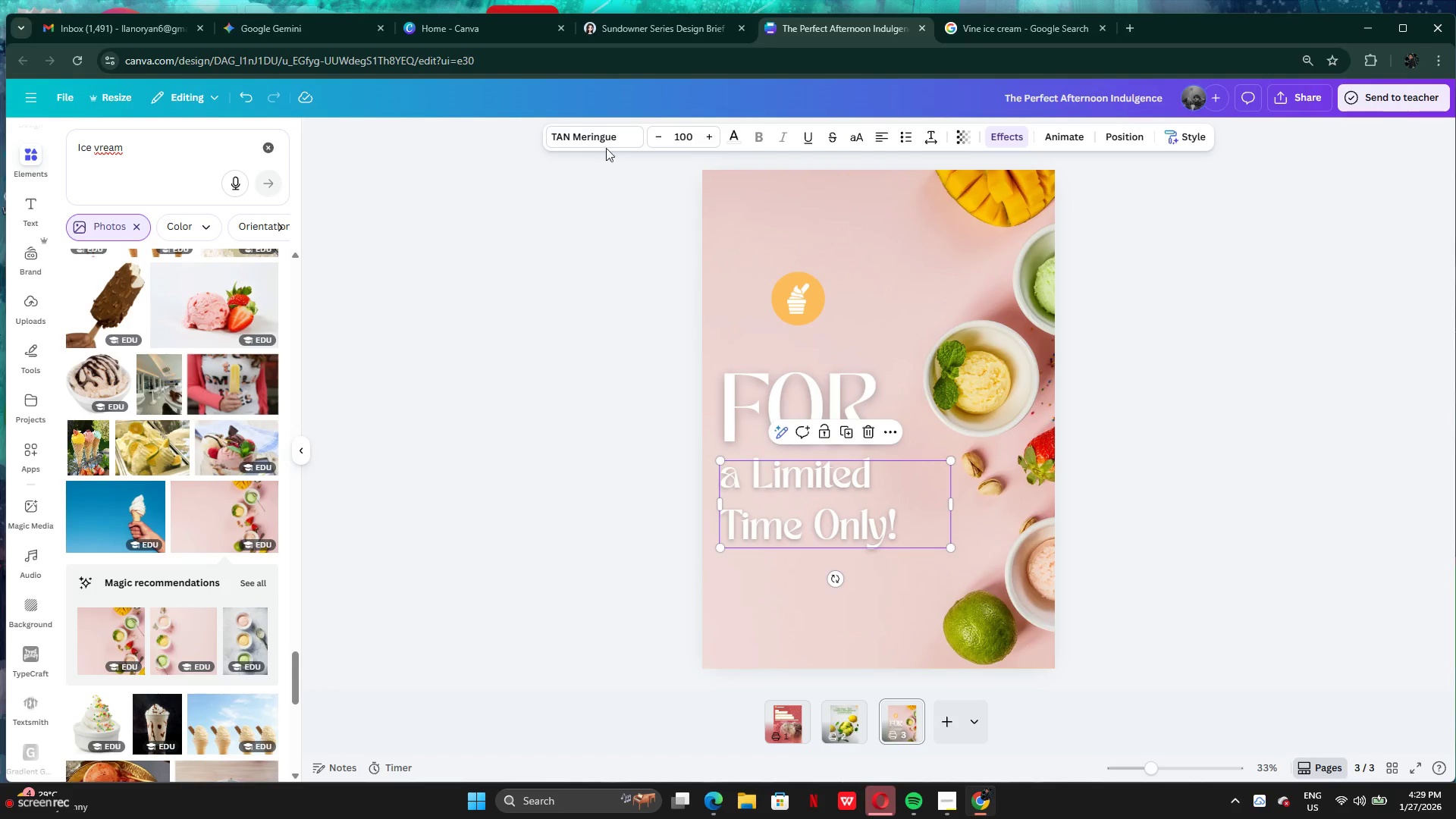 
left_click([593, 138])
 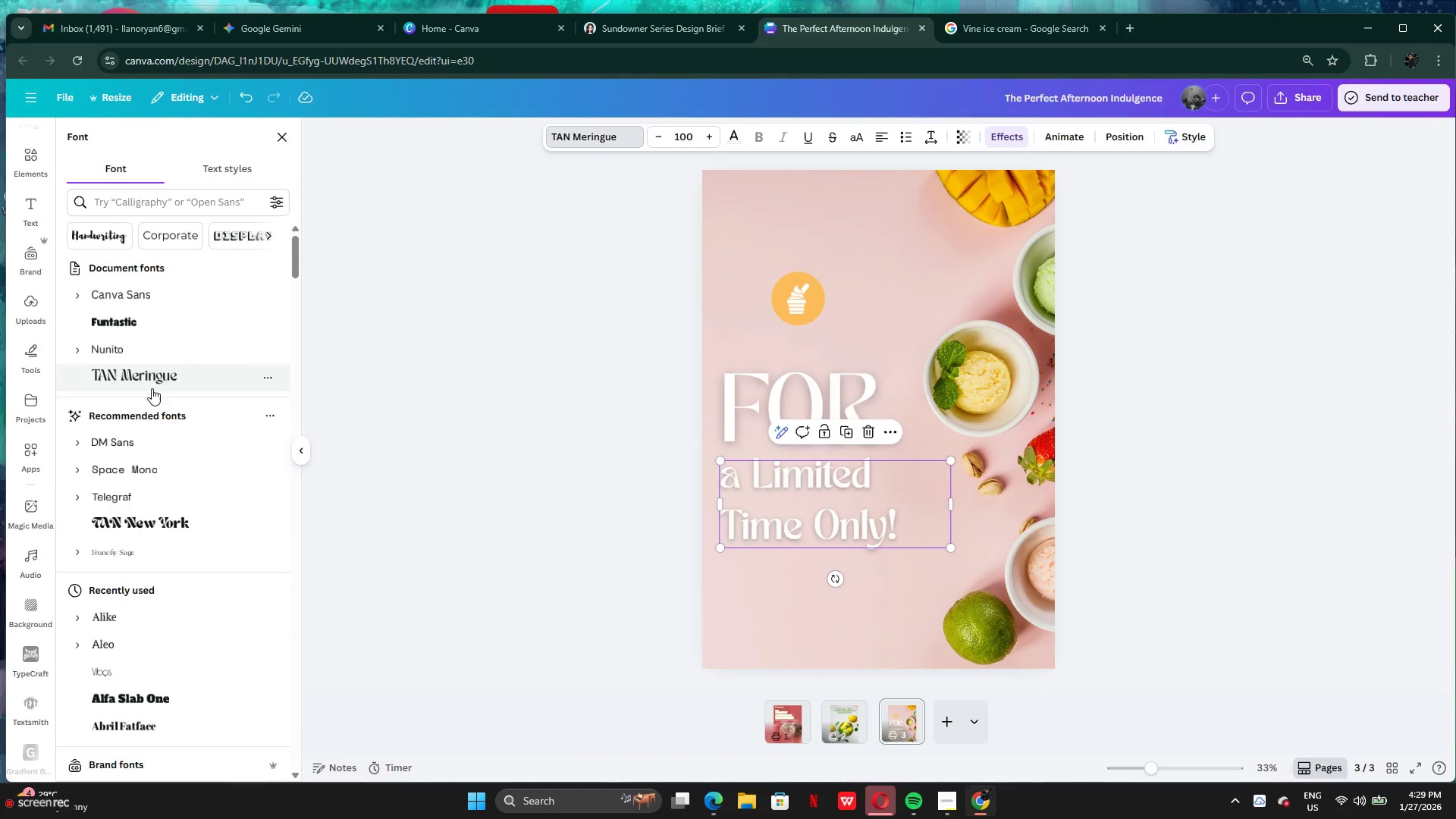 
scroll: coordinate [156, 572], scroll_direction: down, amount: 2.0
 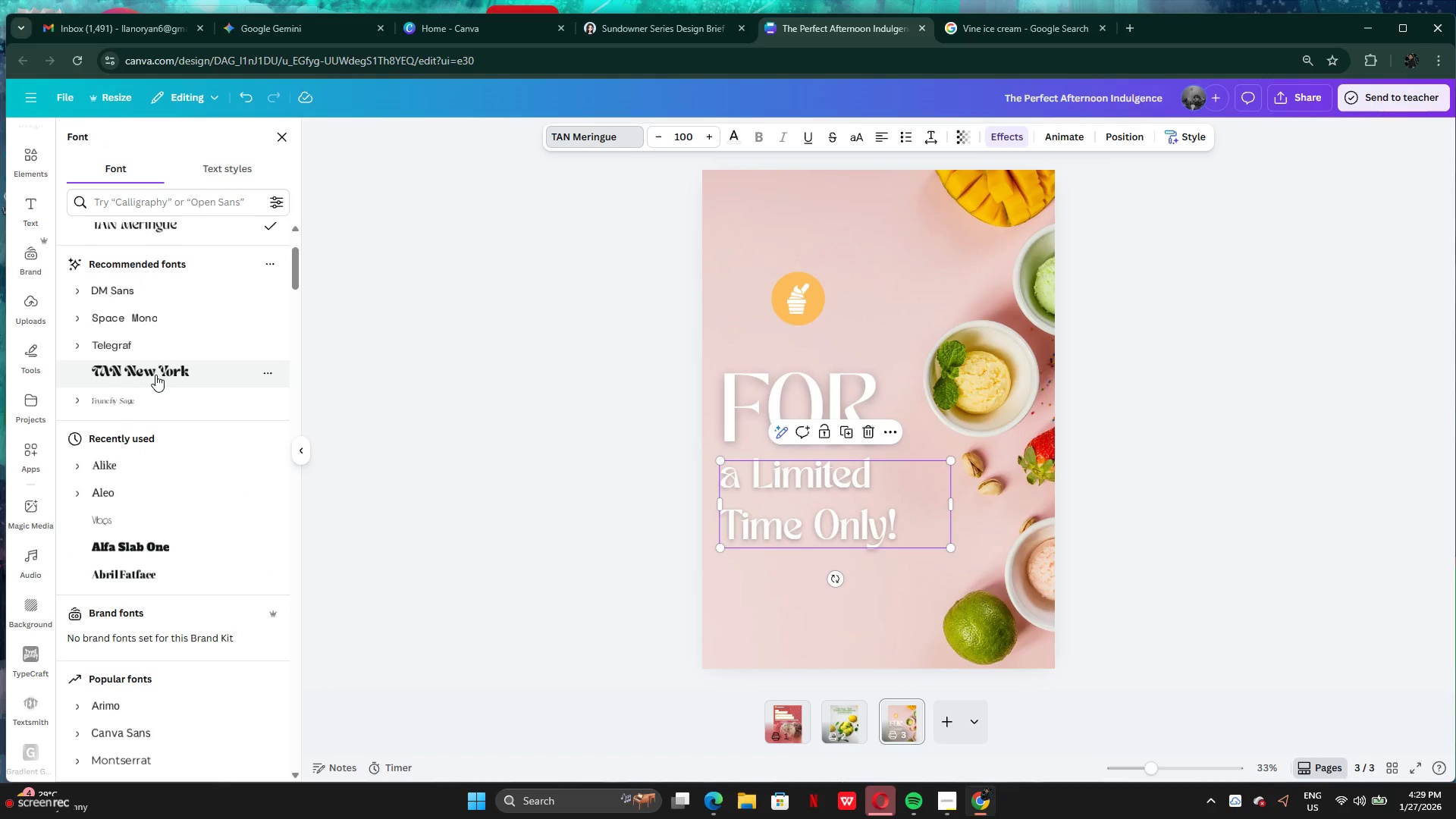 
left_click([154, 369])
 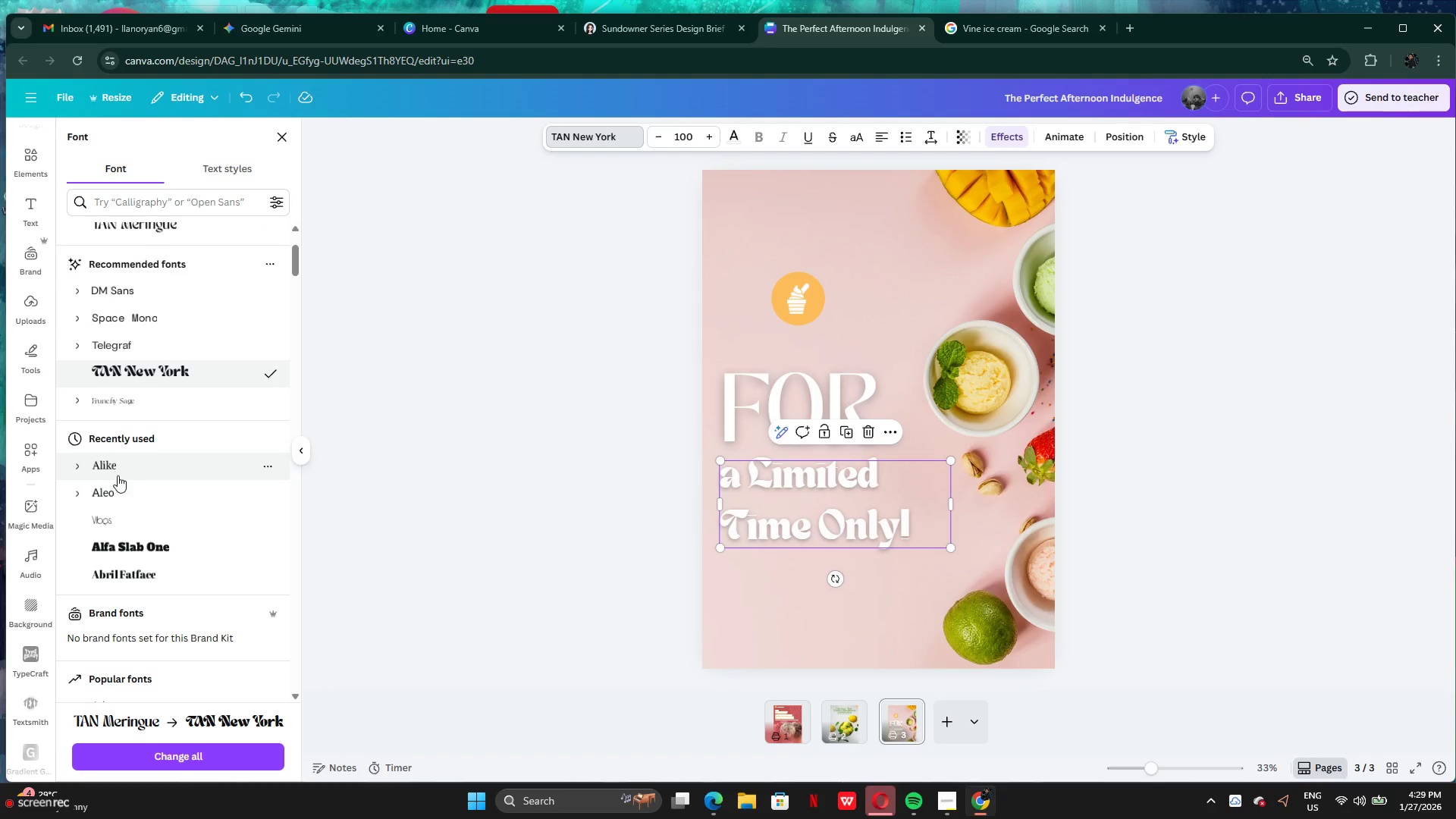 
left_click([127, 515])
 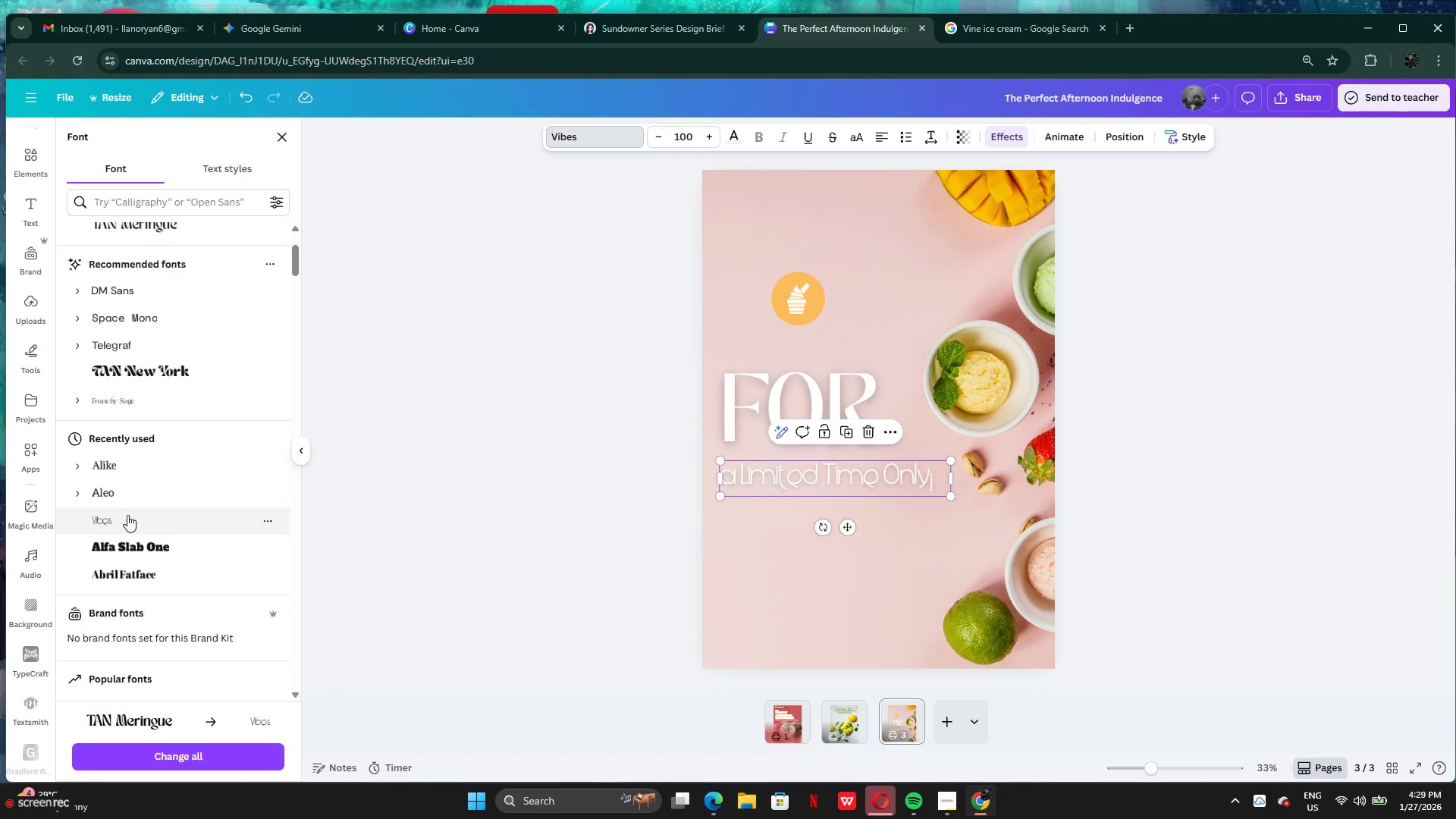 
scroll: coordinate [146, 661], scroll_direction: down, amount: 5.0
 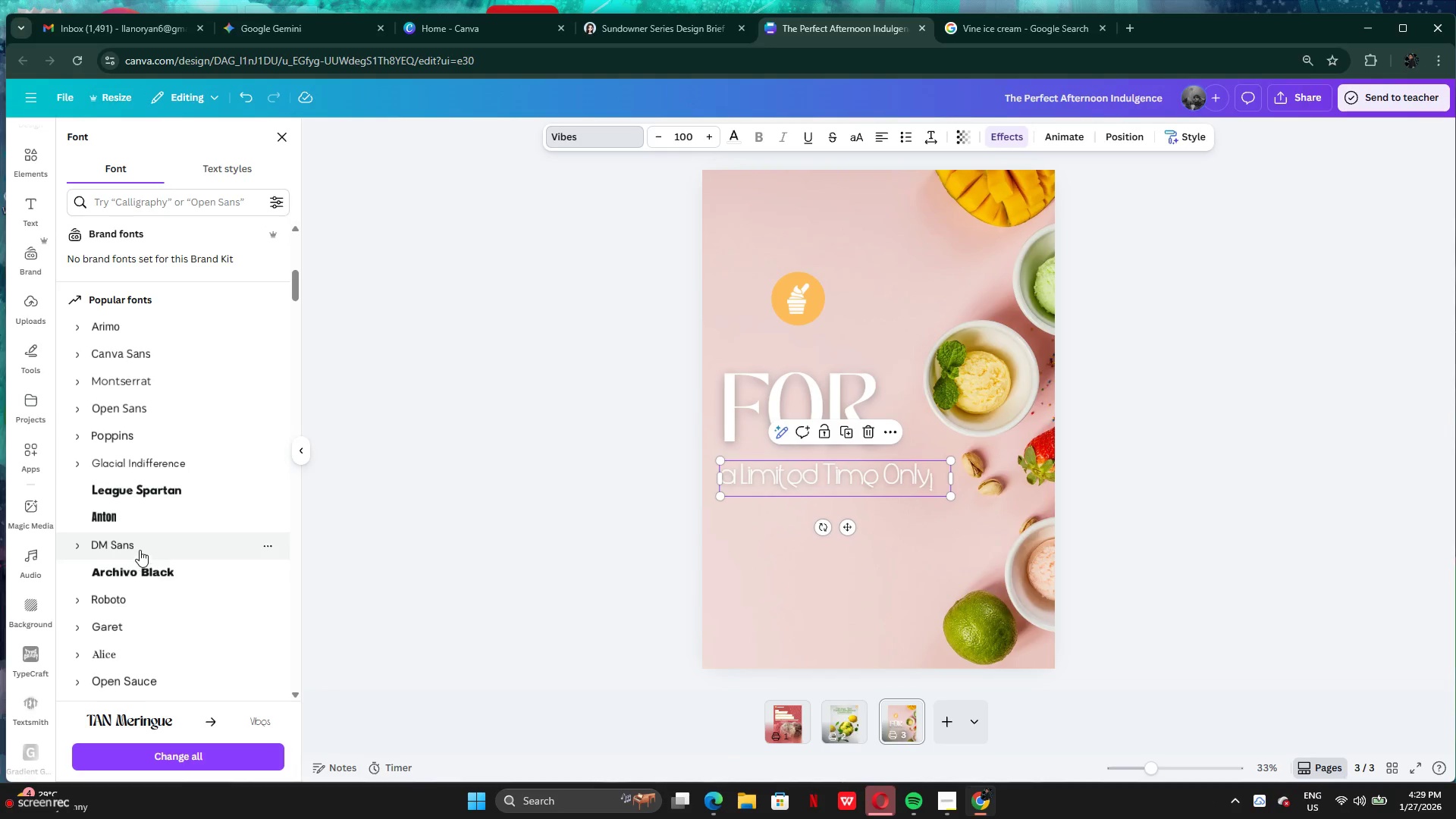 
left_click([140, 544])
 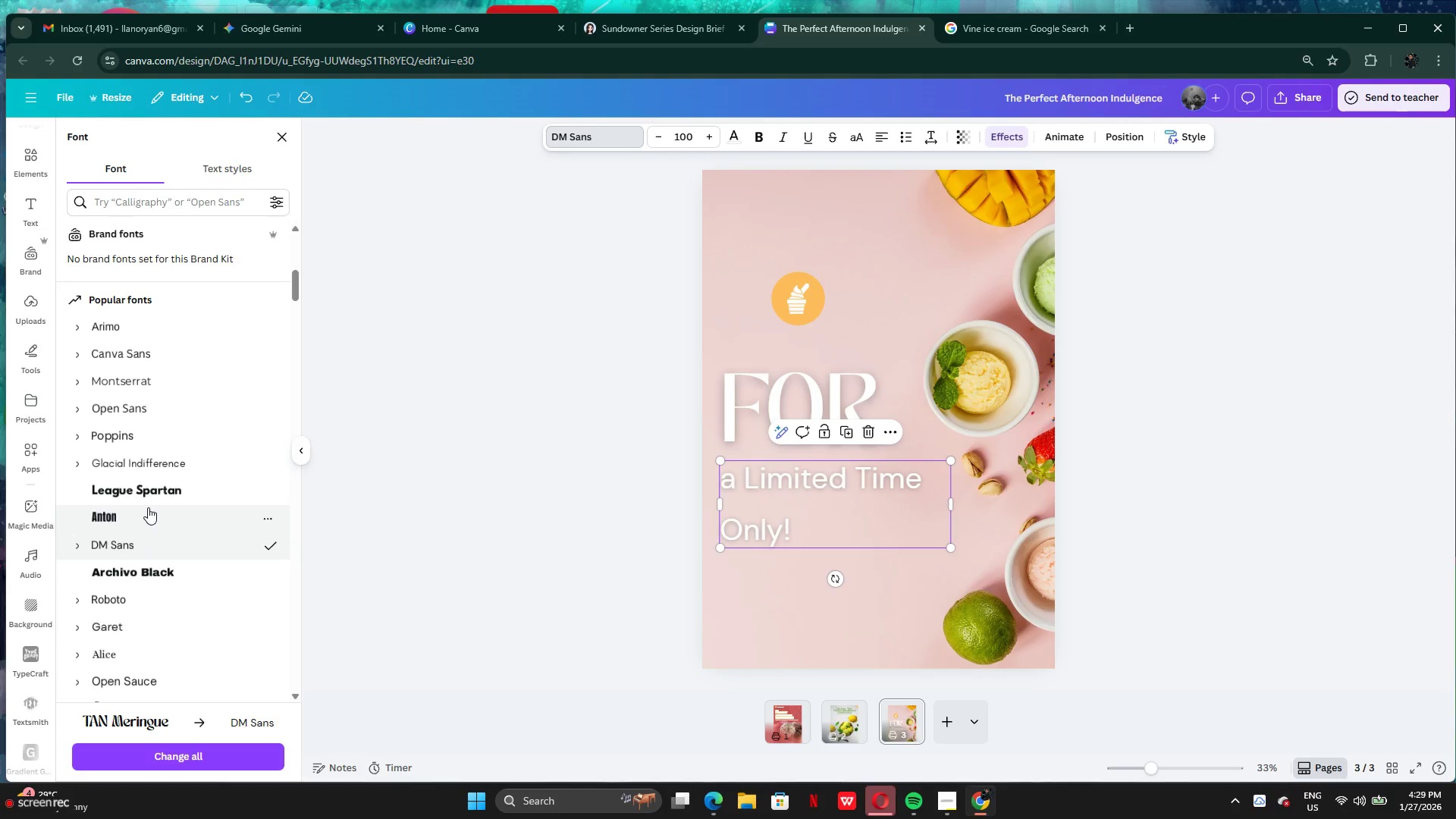 
left_click([144, 435])
 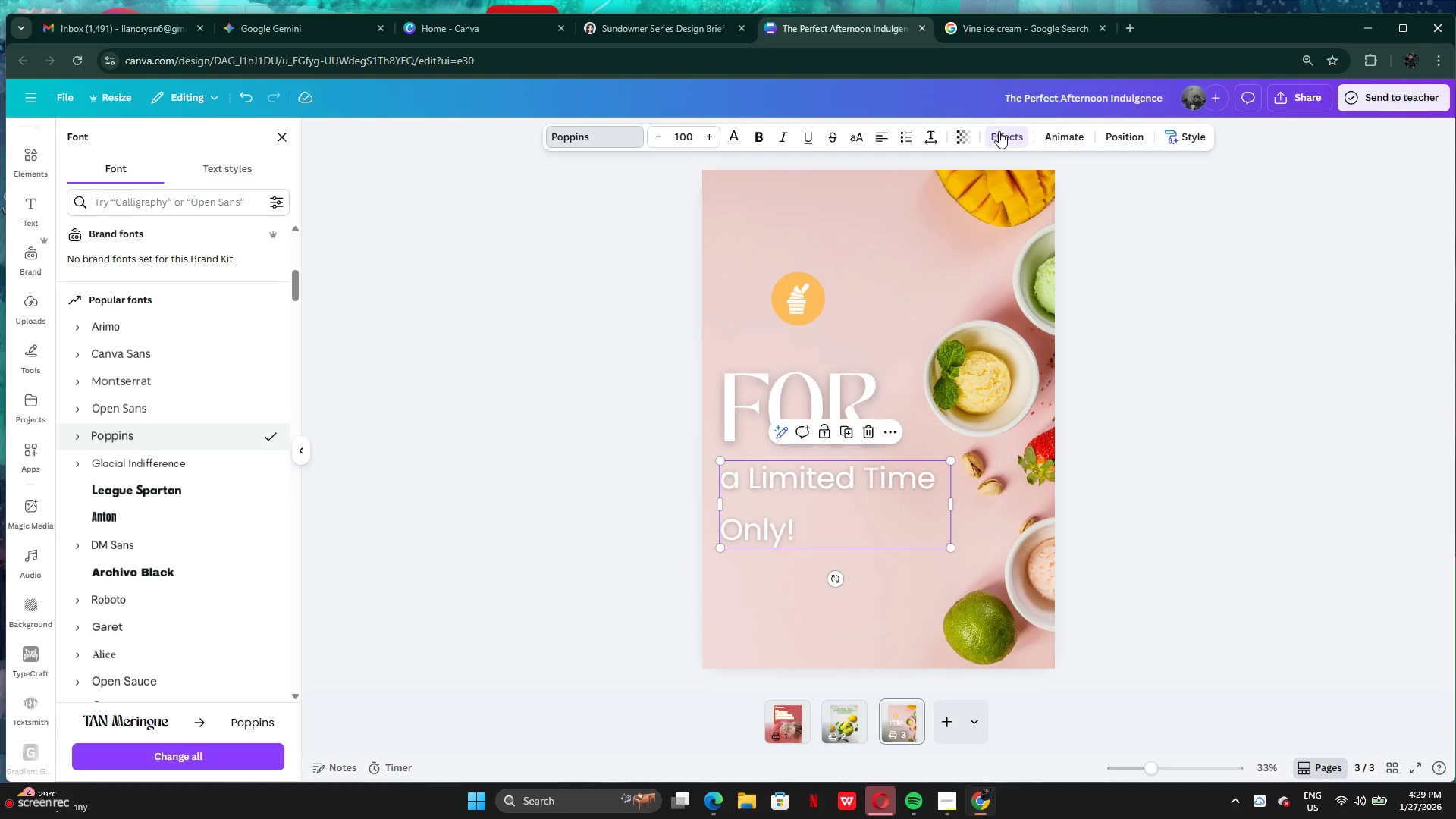 
left_click([1000, 134])
 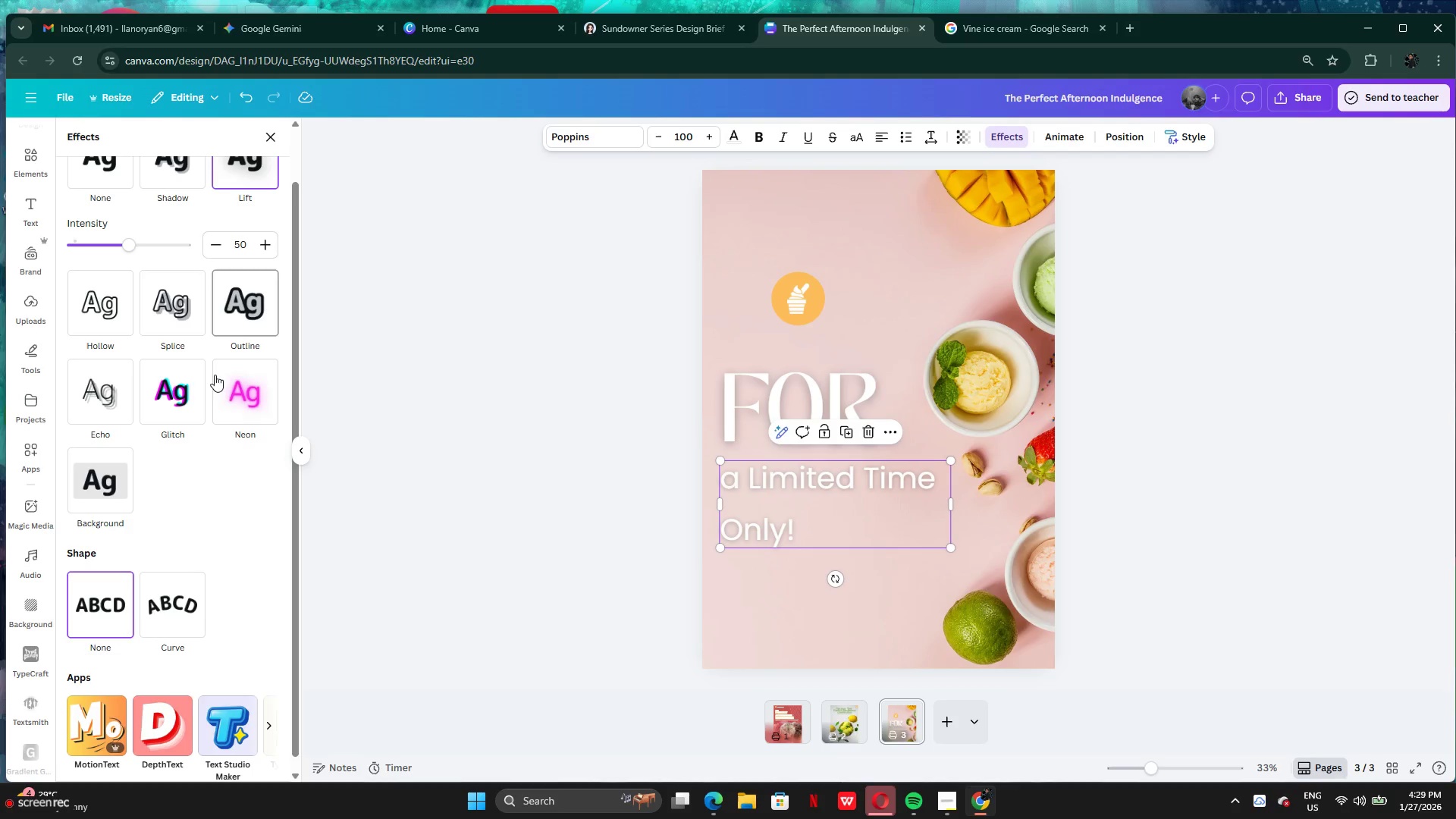 
scroll: coordinate [224, 414], scroll_direction: none, amount: 0.0
 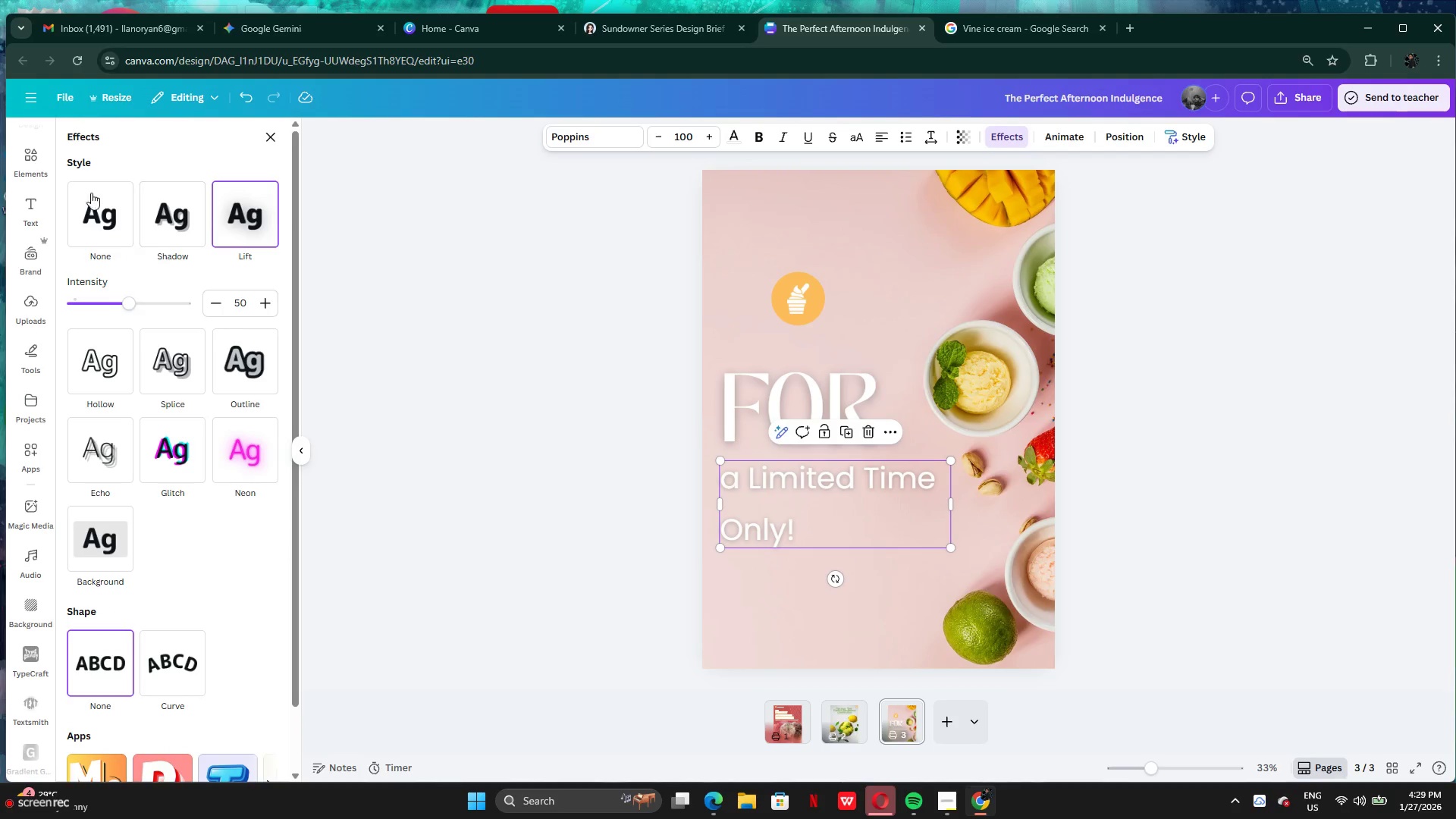 
left_click([83, 209])
 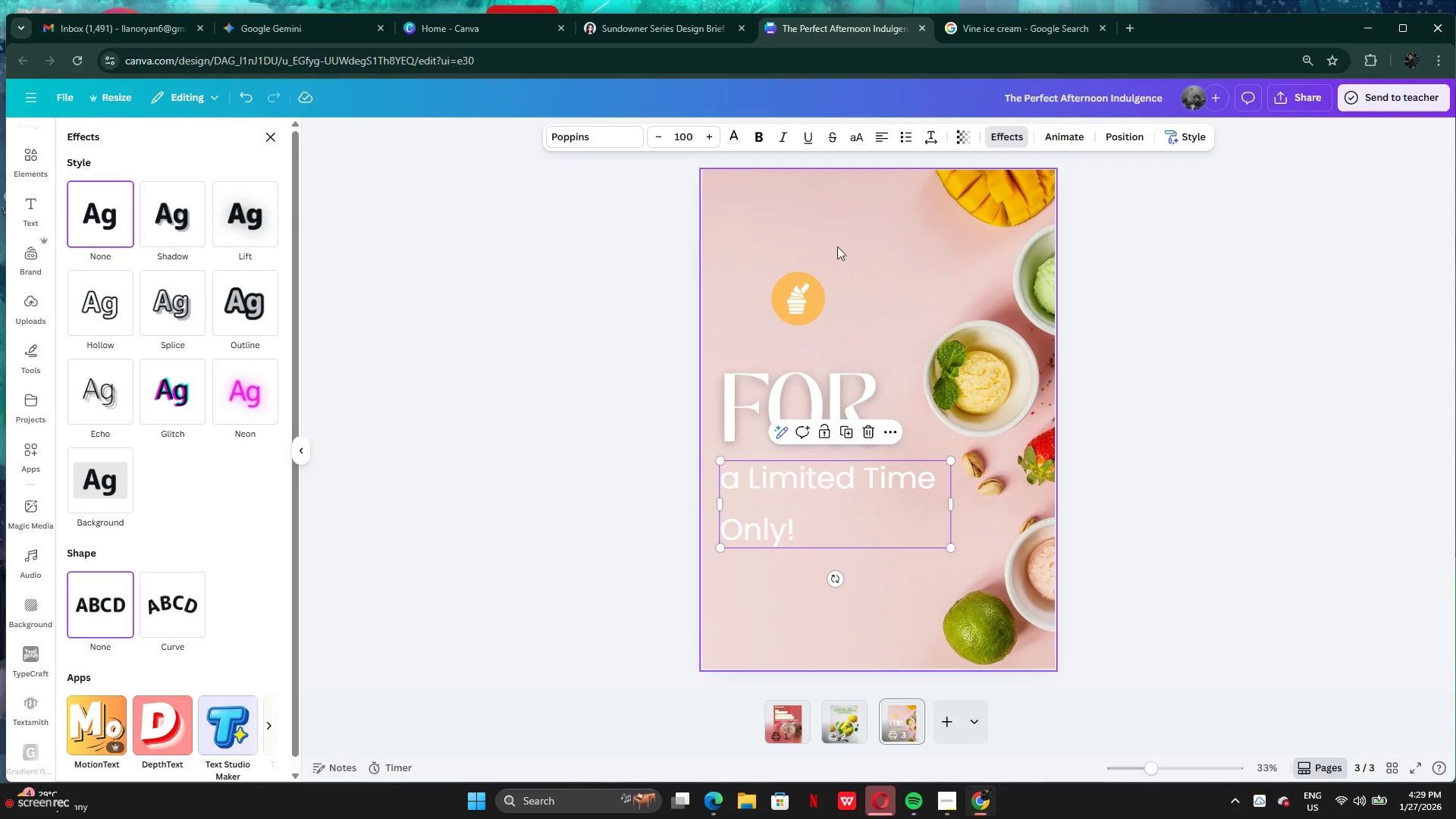 
left_click([759, 134])
 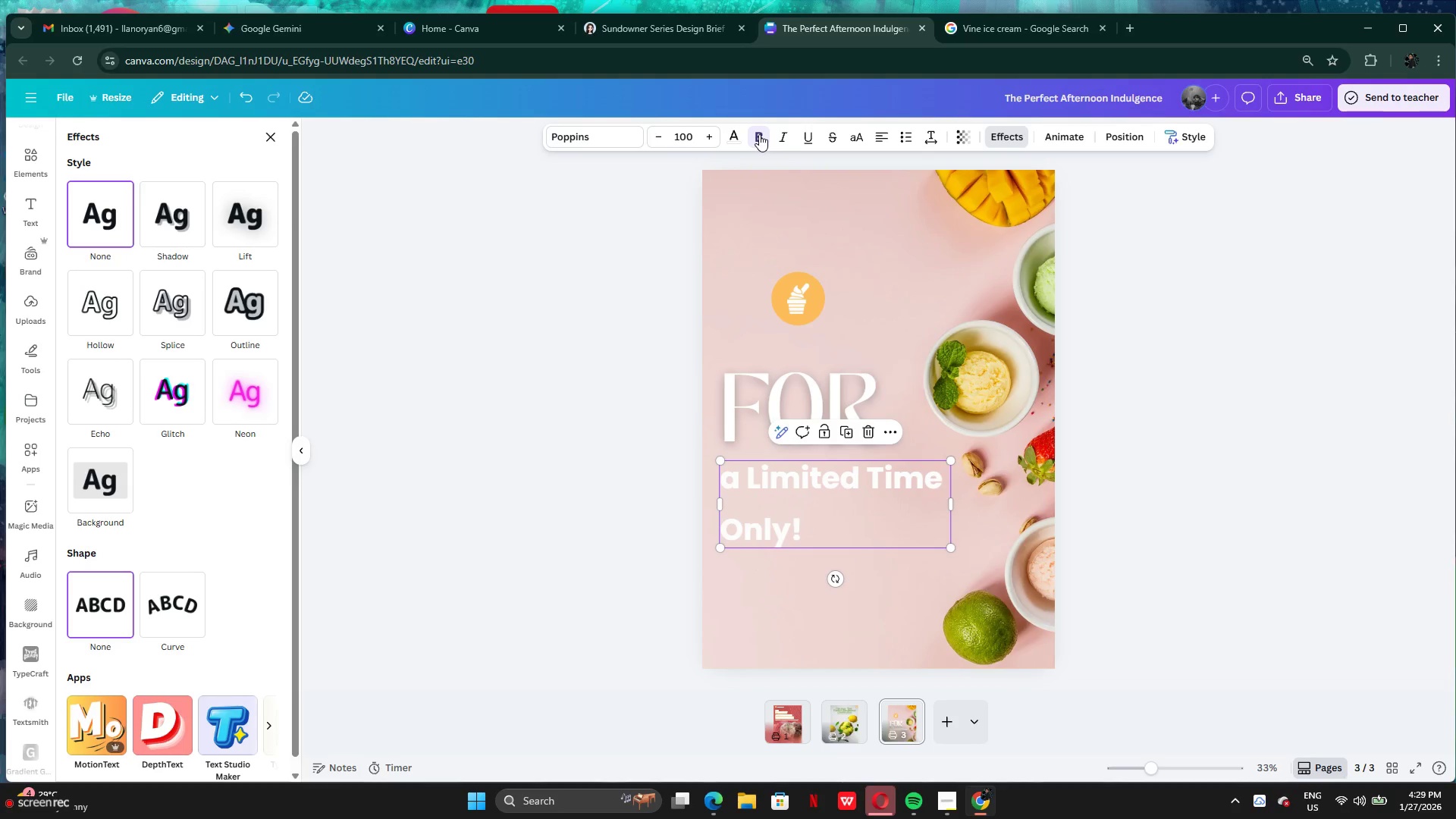 
left_click([759, 134])
 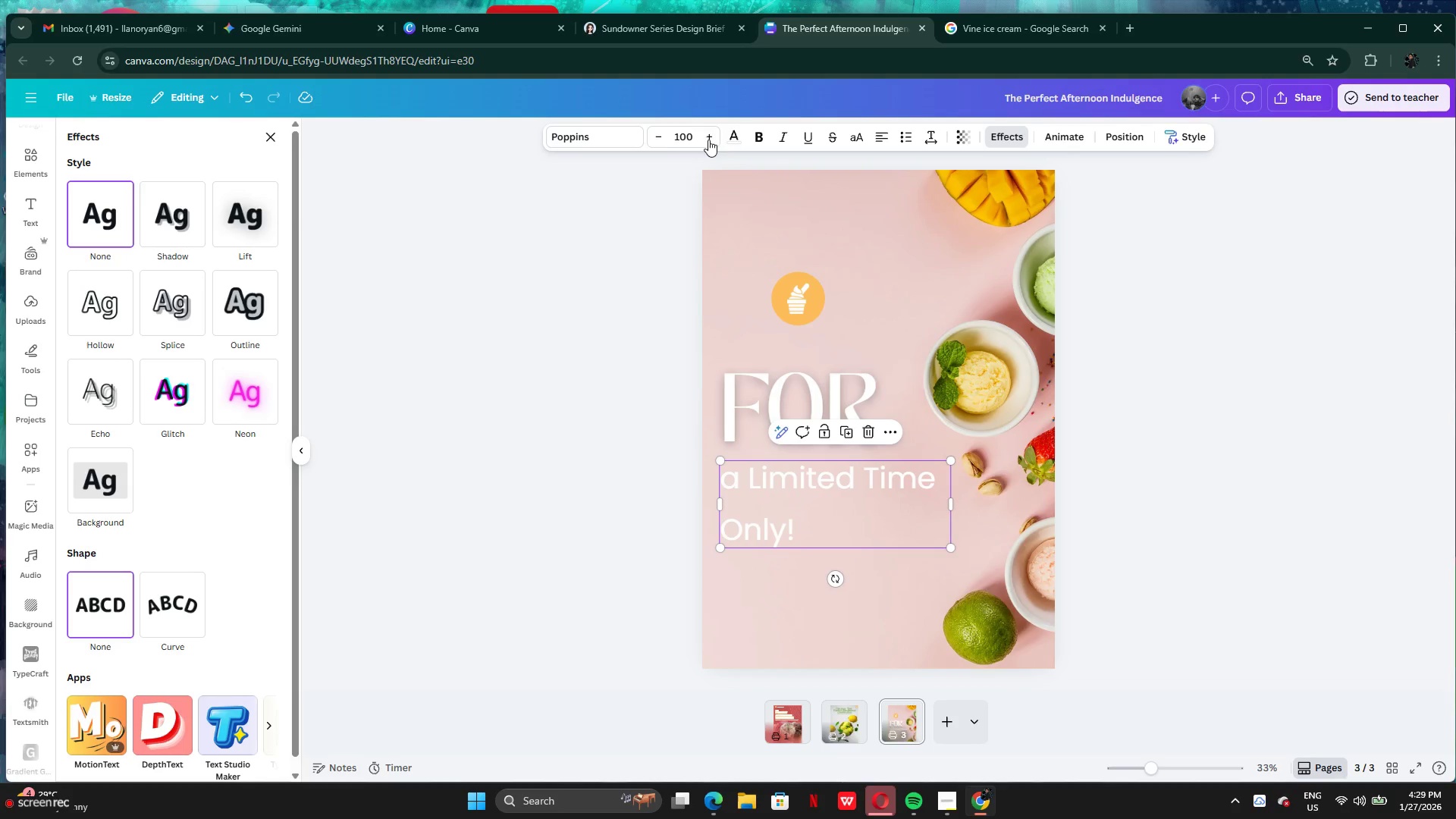 
left_click([591, 133])
 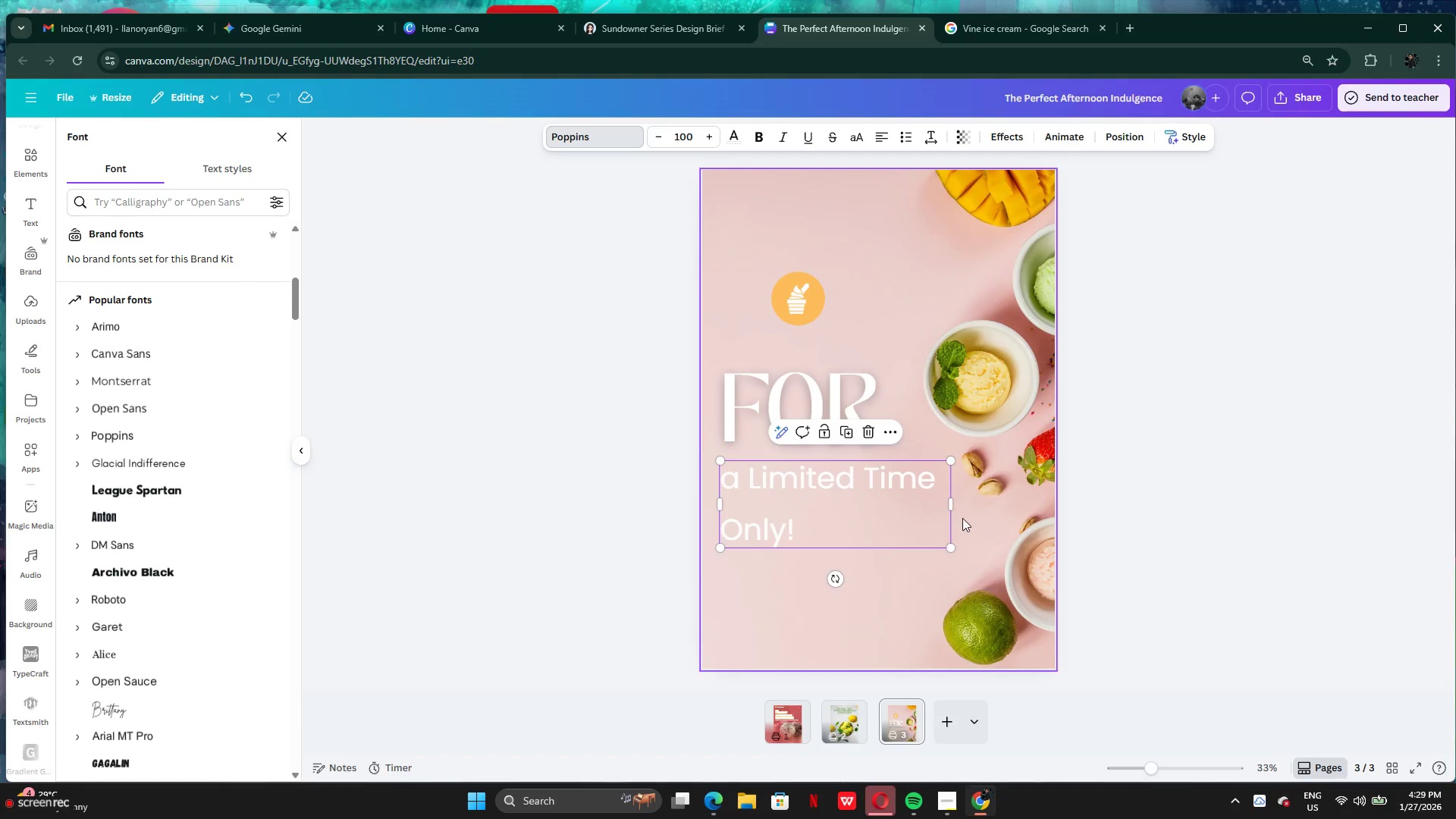 
left_click_drag(start_coordinate=[952, 513], to_coordinate=[891, 503])
 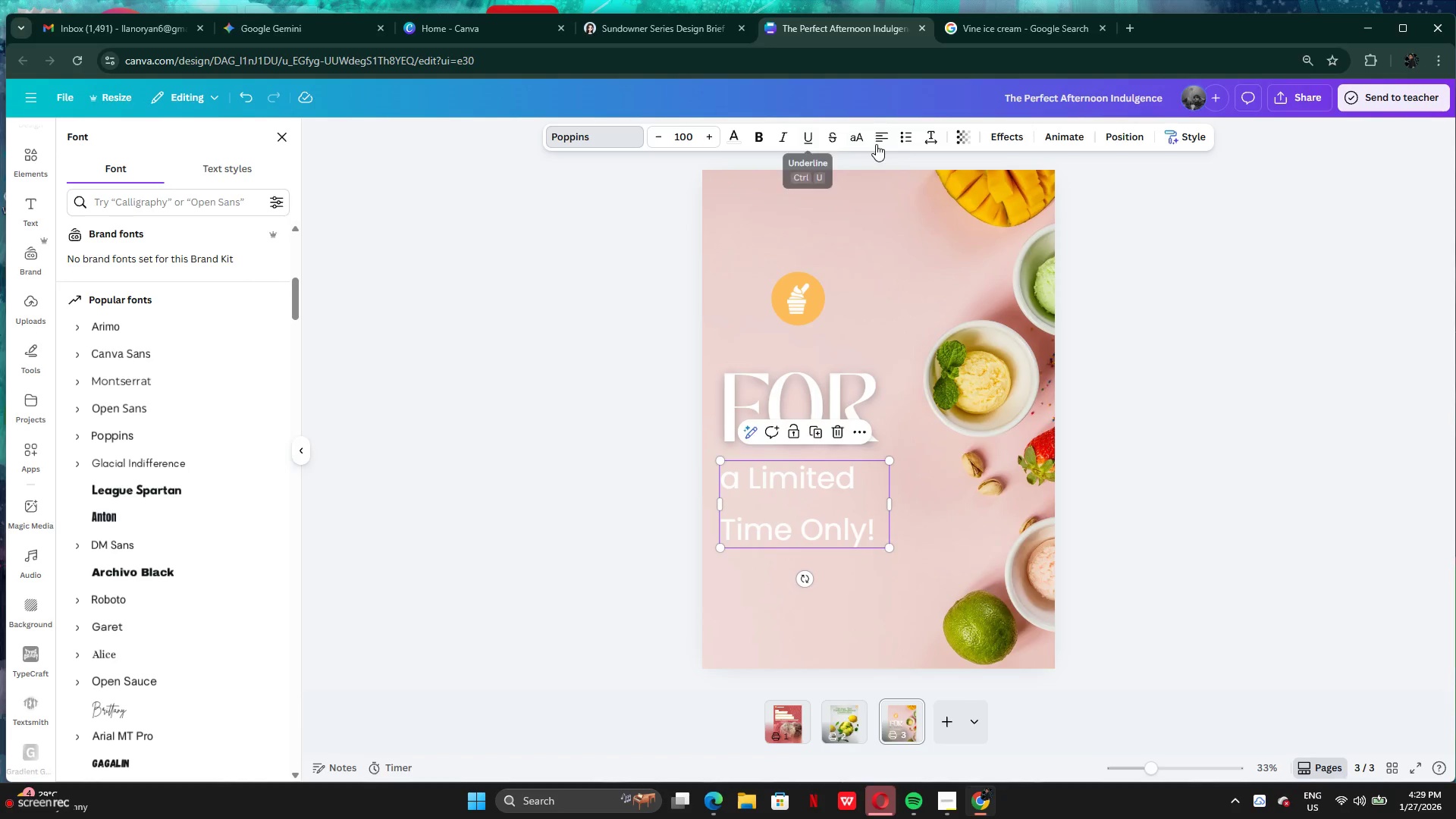 
left_click([926, 138])
 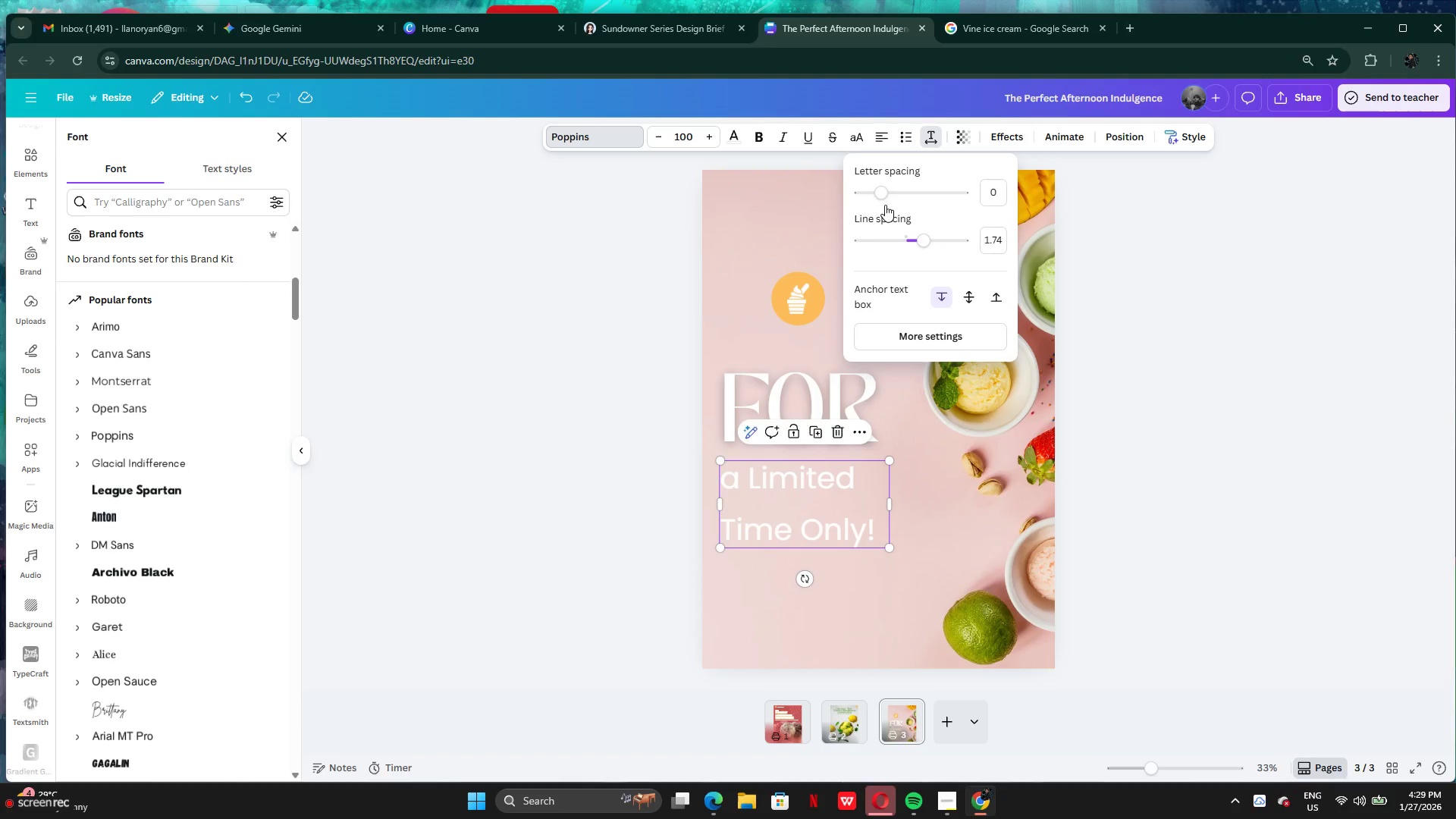 
left_click_drag(start_coordinate=[882, 197], to_coordinate=[877, 190])
 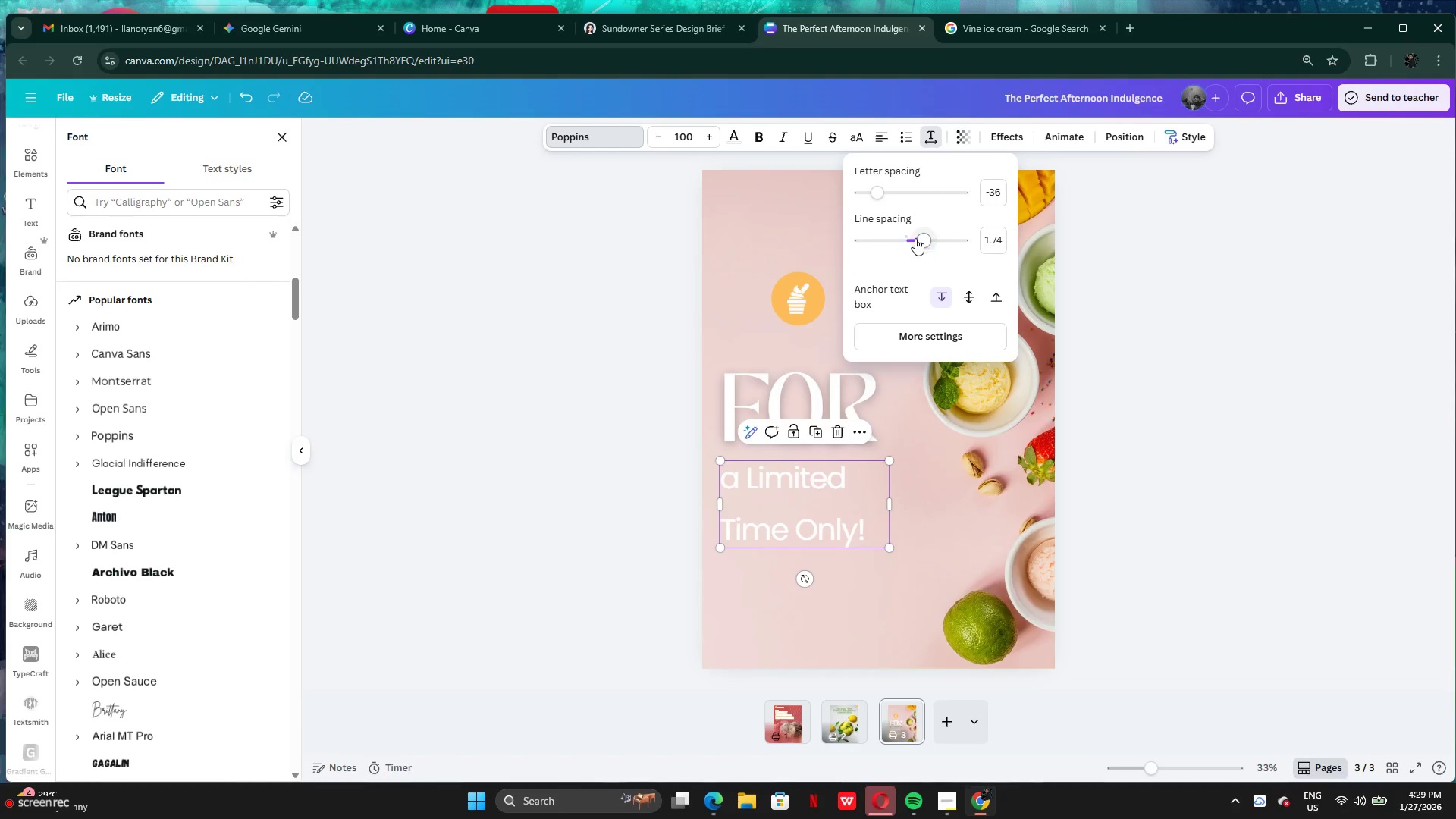 
left_click_drag(start_coordinate=[915, 238], to_coordinate=[883, 226])
 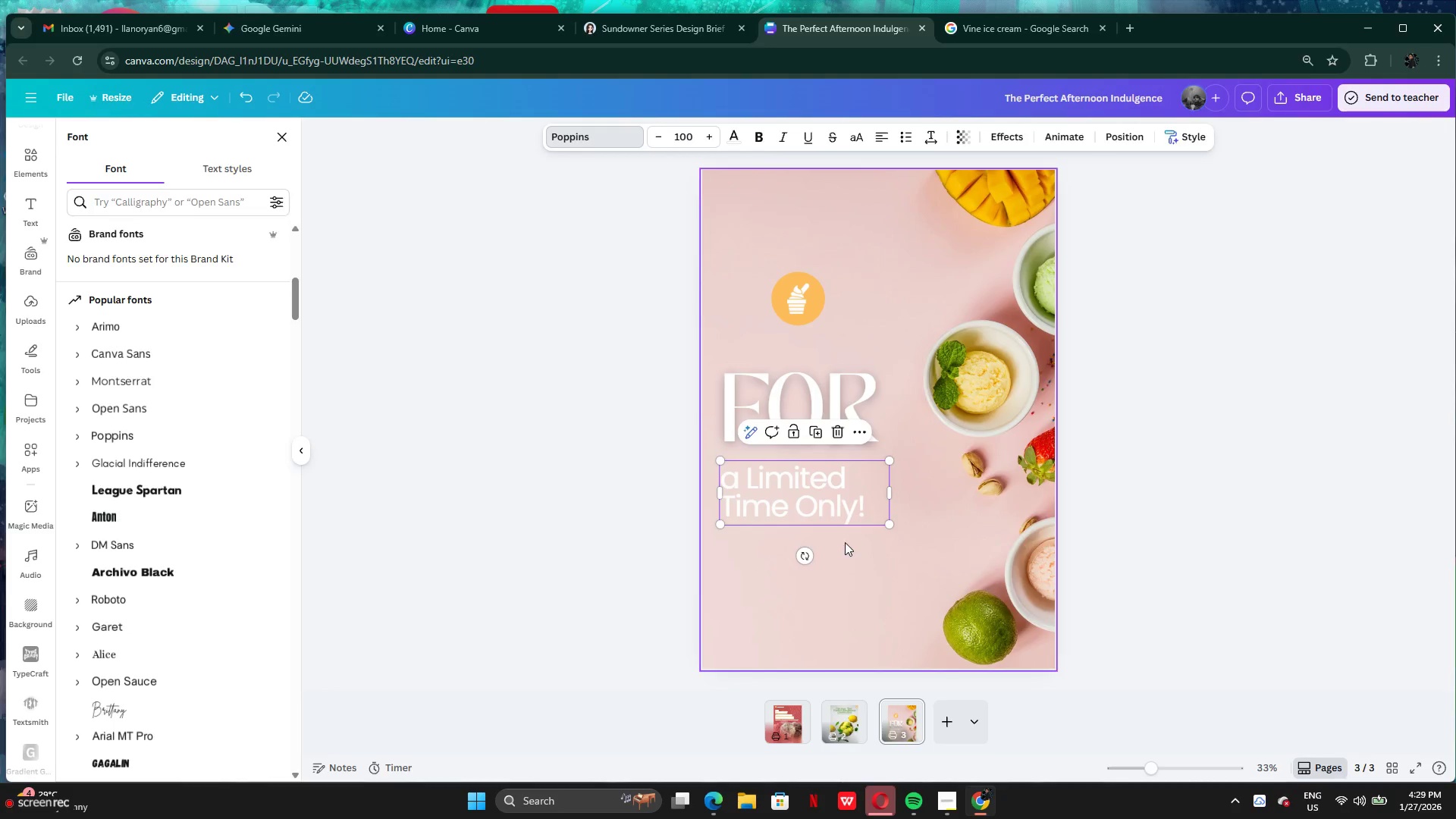 
left_click_drag(start_coordinate=[826, 506], to_coordinate=[826, 491])
 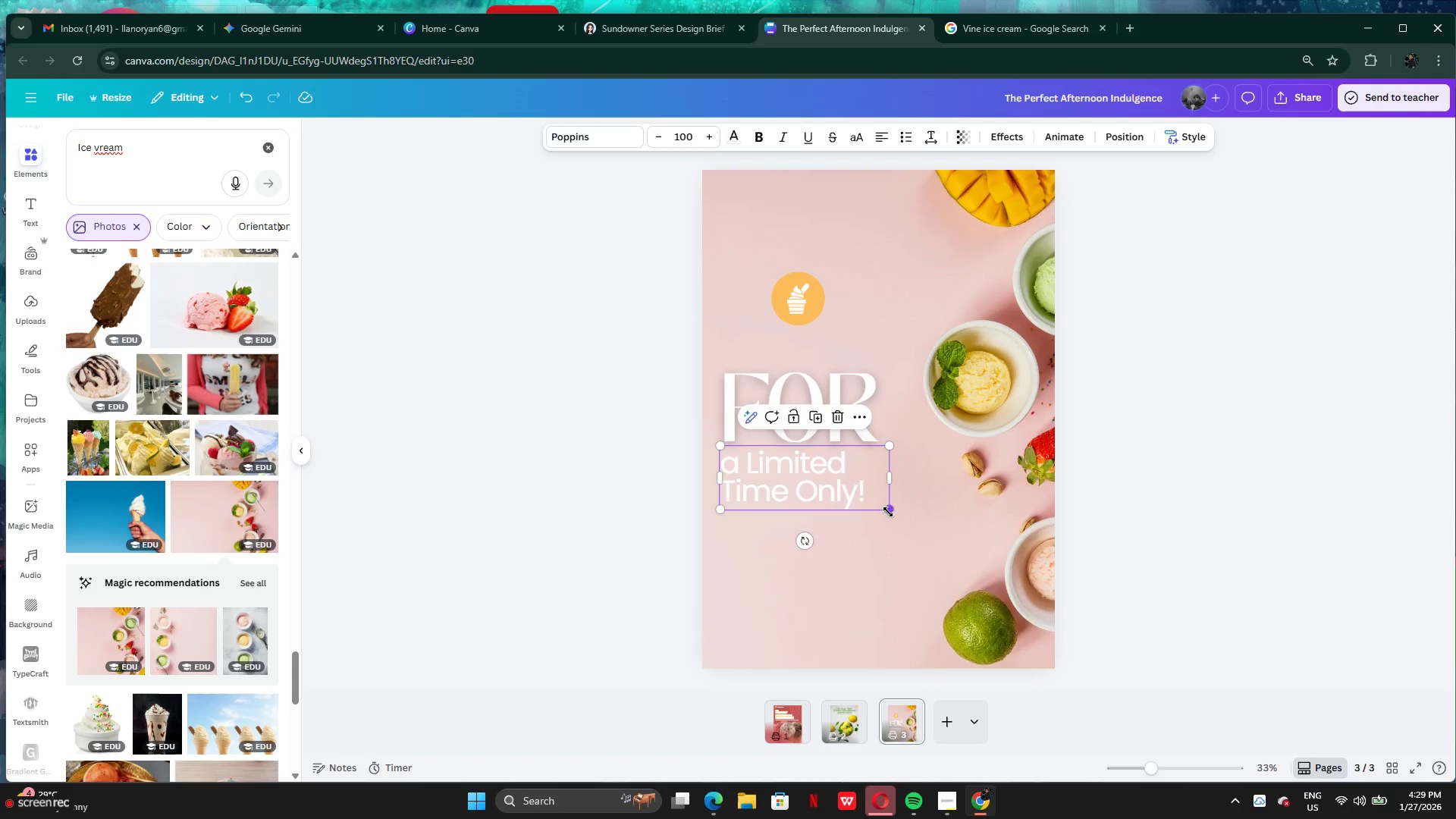 
left_click_drag(start_coordinate=[888, 512], to_coordinate=[944, 560])
 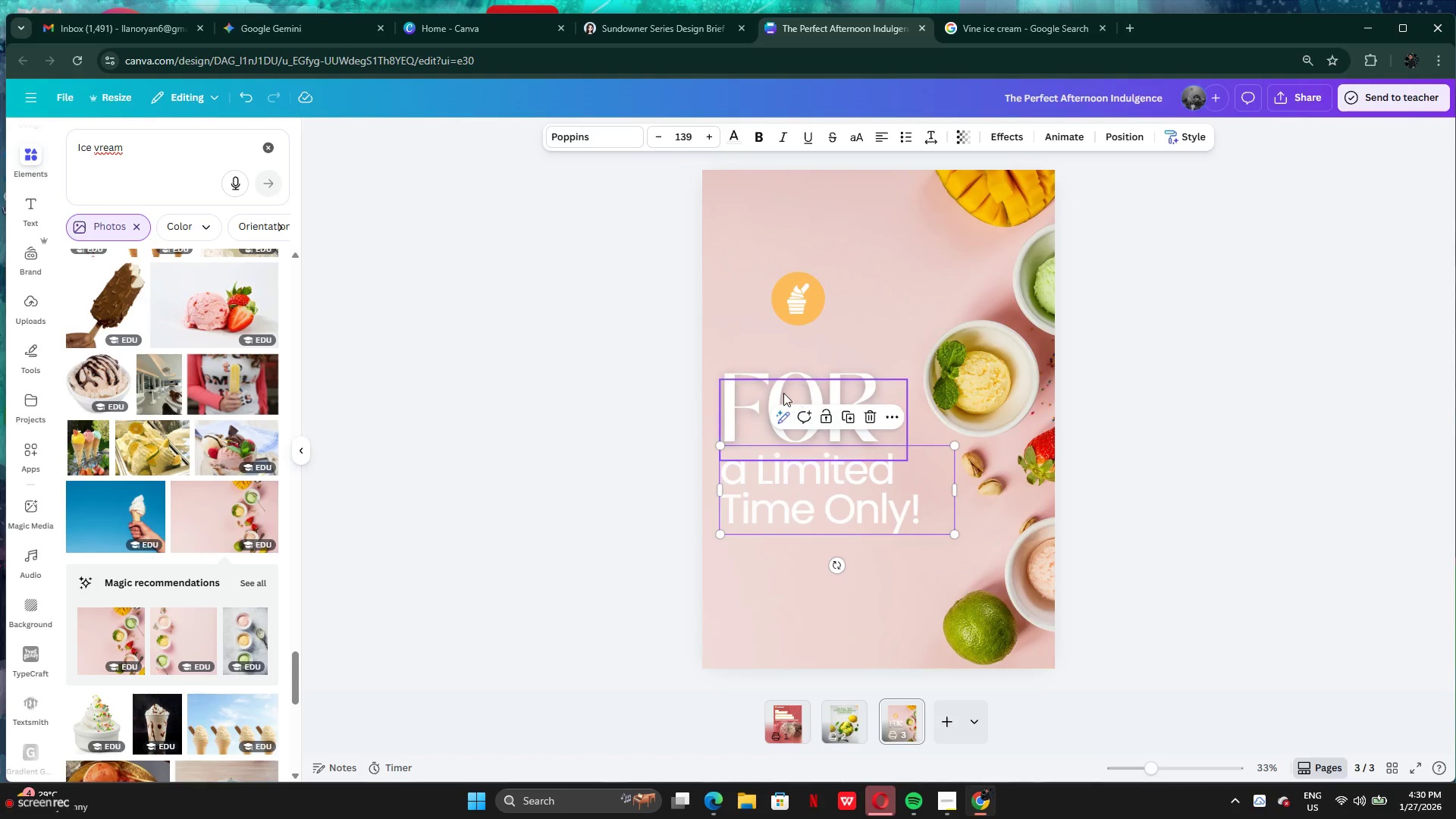 
left_click([783, 392])
 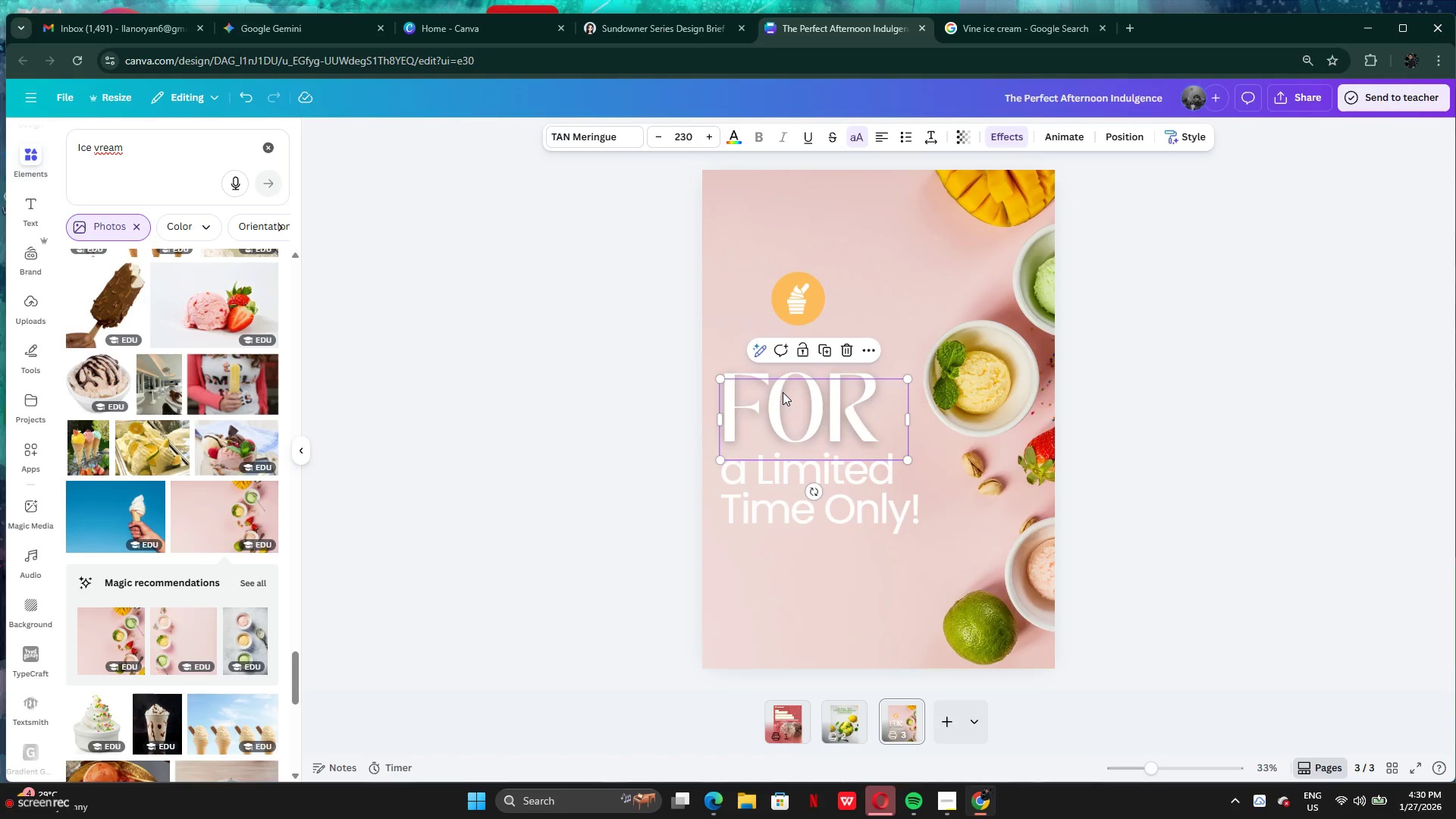 
left_click_drag(start_coordinate=[783, 392], to_coordinate=[784, 400])
 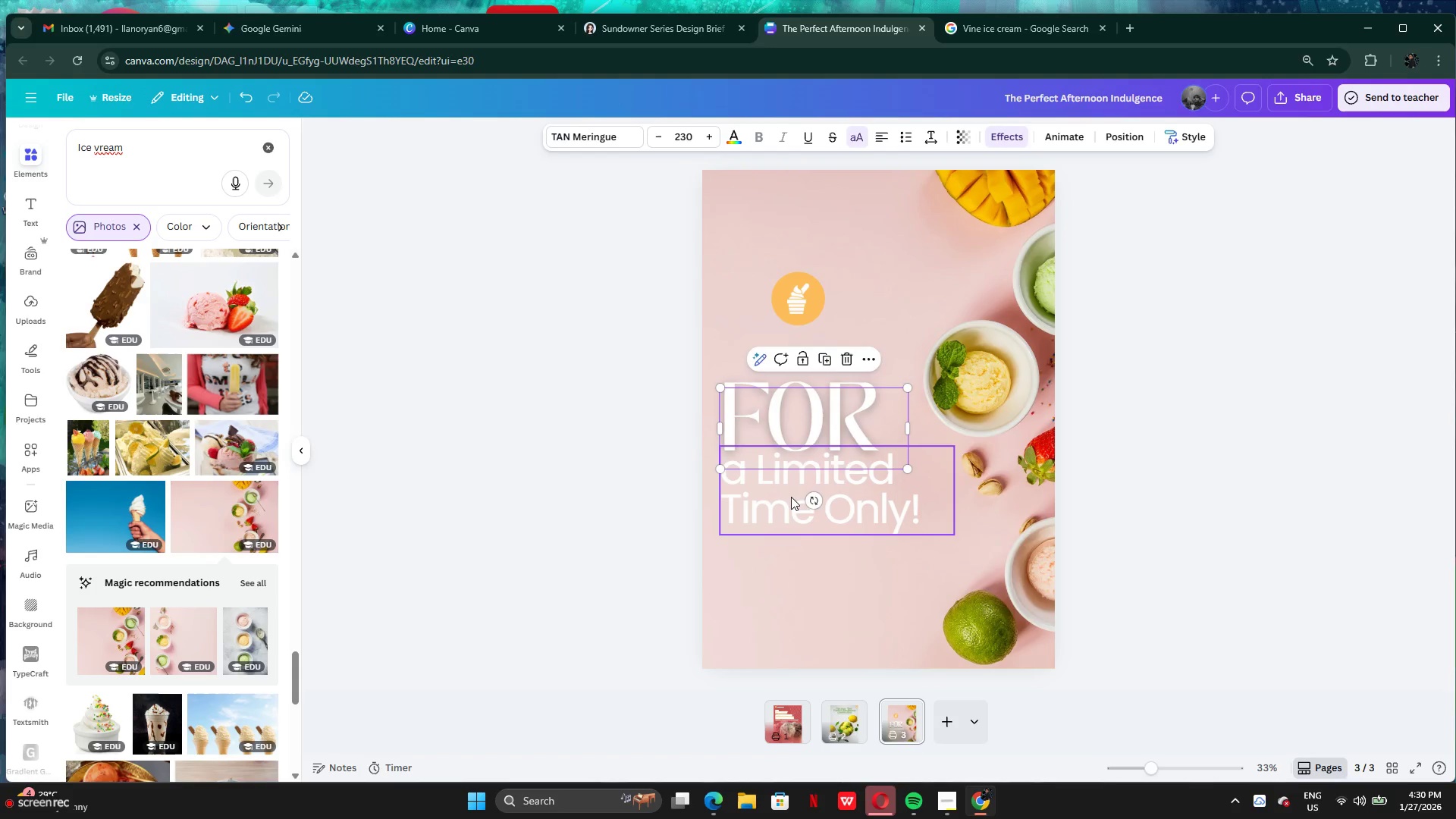 
left_click_drag(start_coordinate=[791, 497], to_coordinate=[789, 506])
 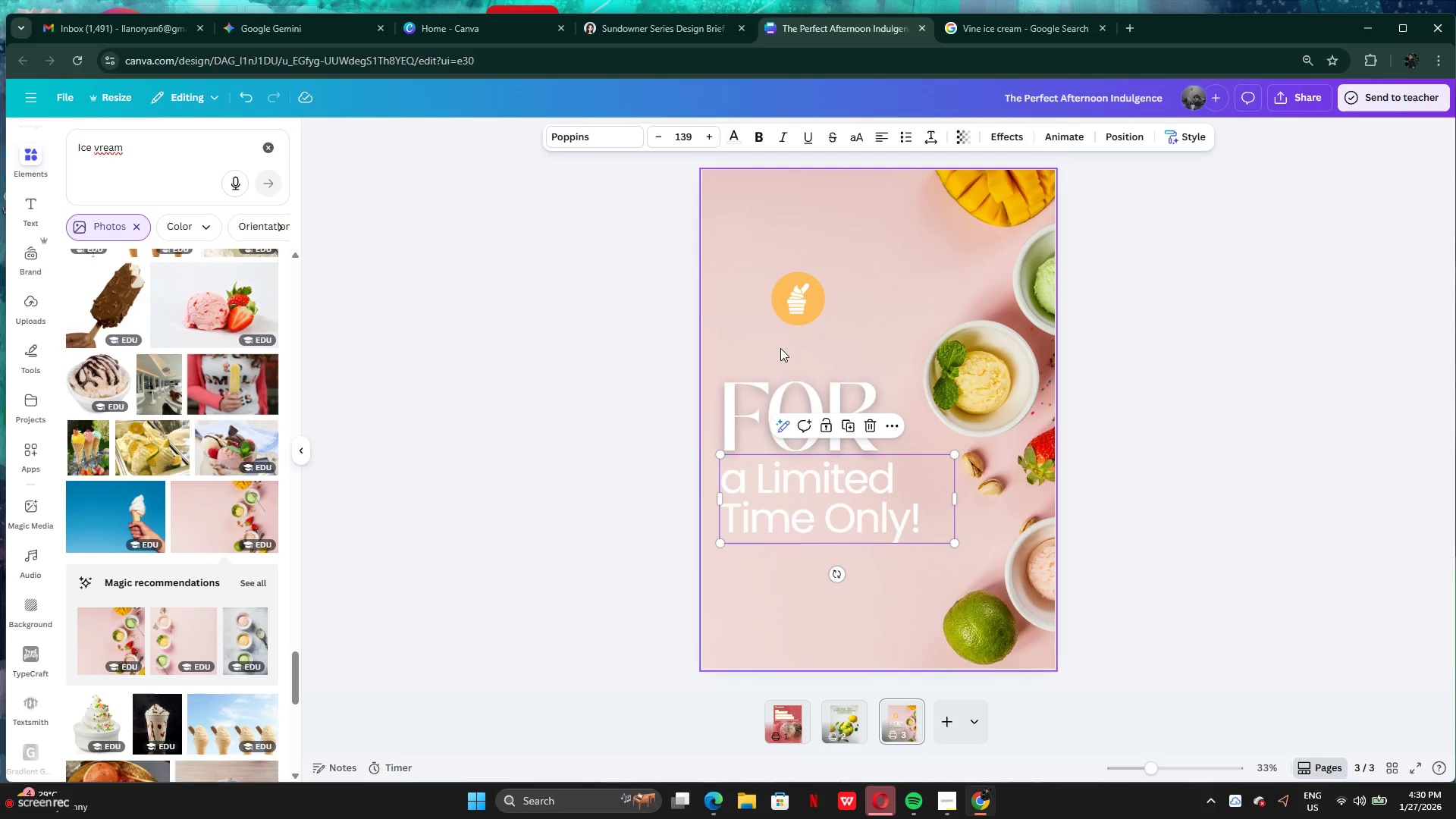 
left_click([787, 384])
 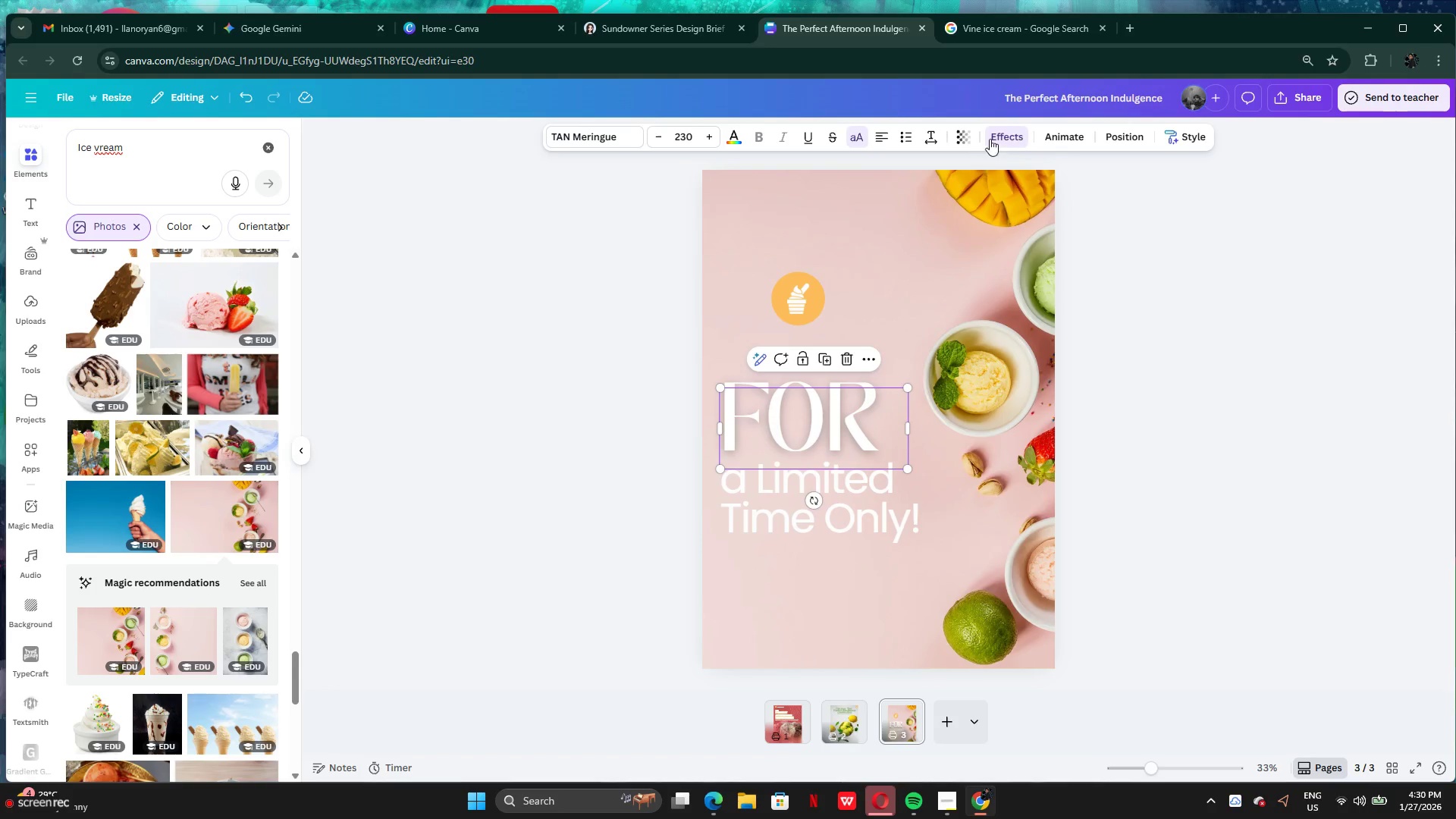 
left_click([999, 135])
 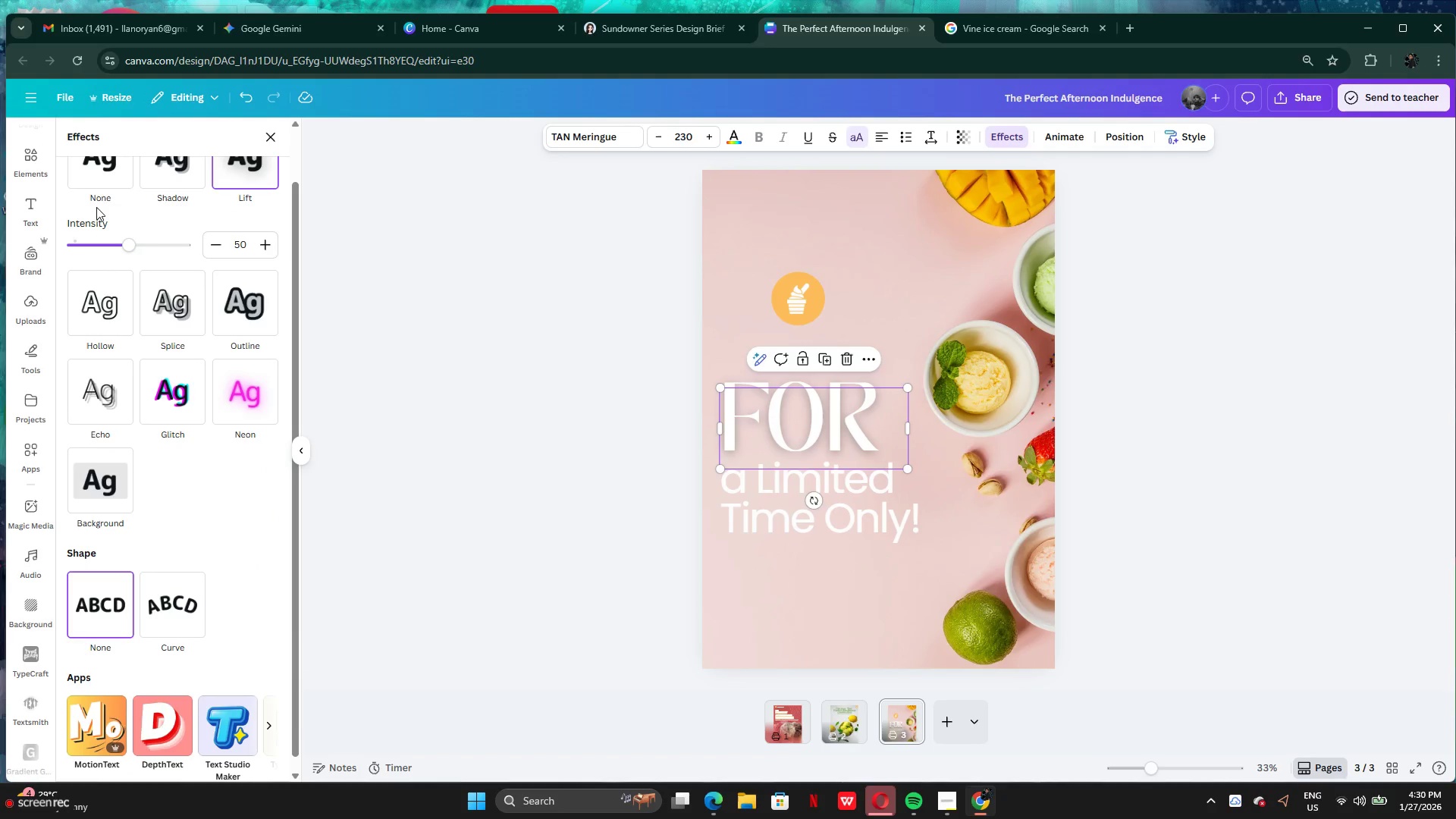 
left_click([105, 177])
 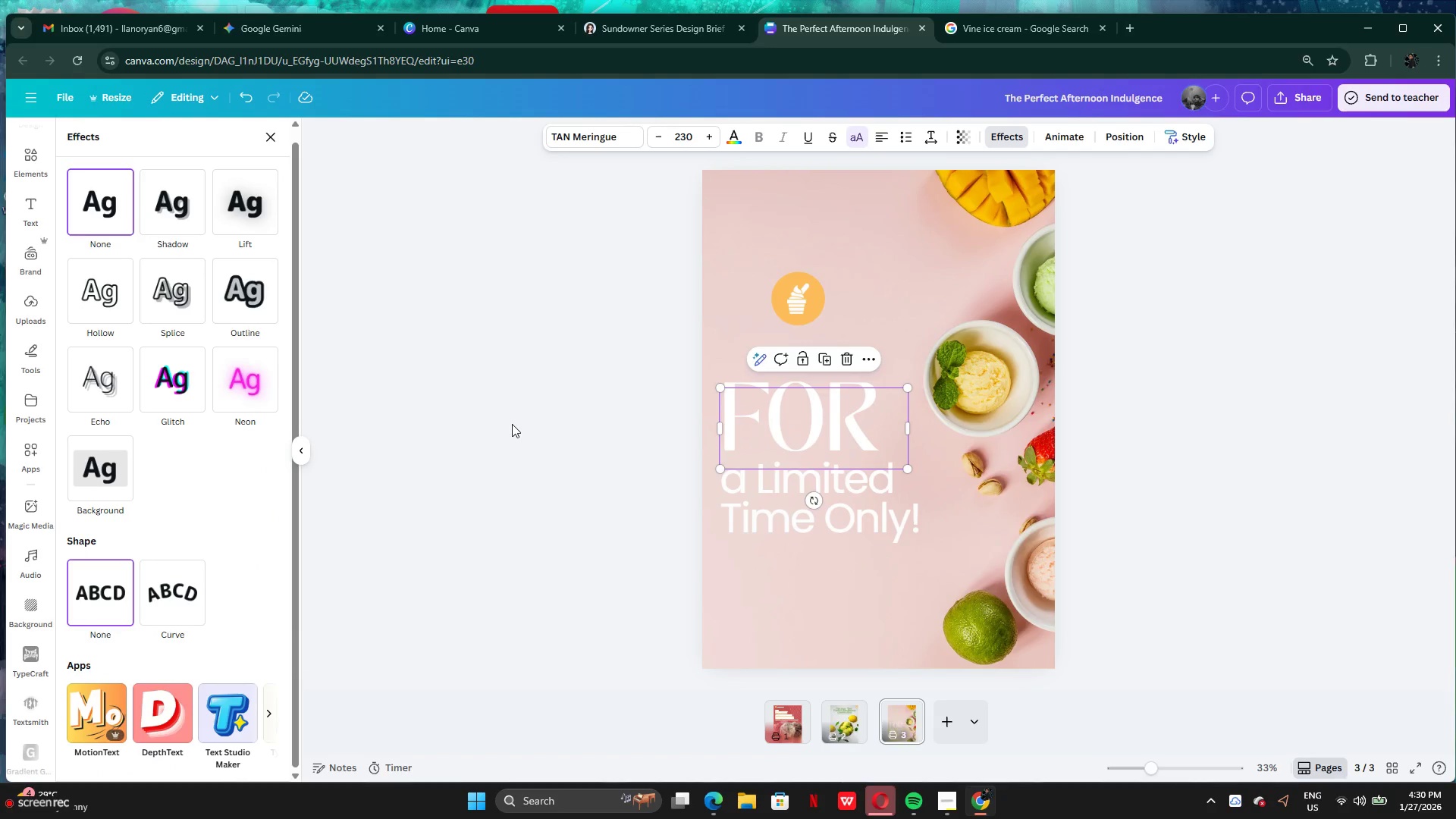 
left_click([512, 424])
 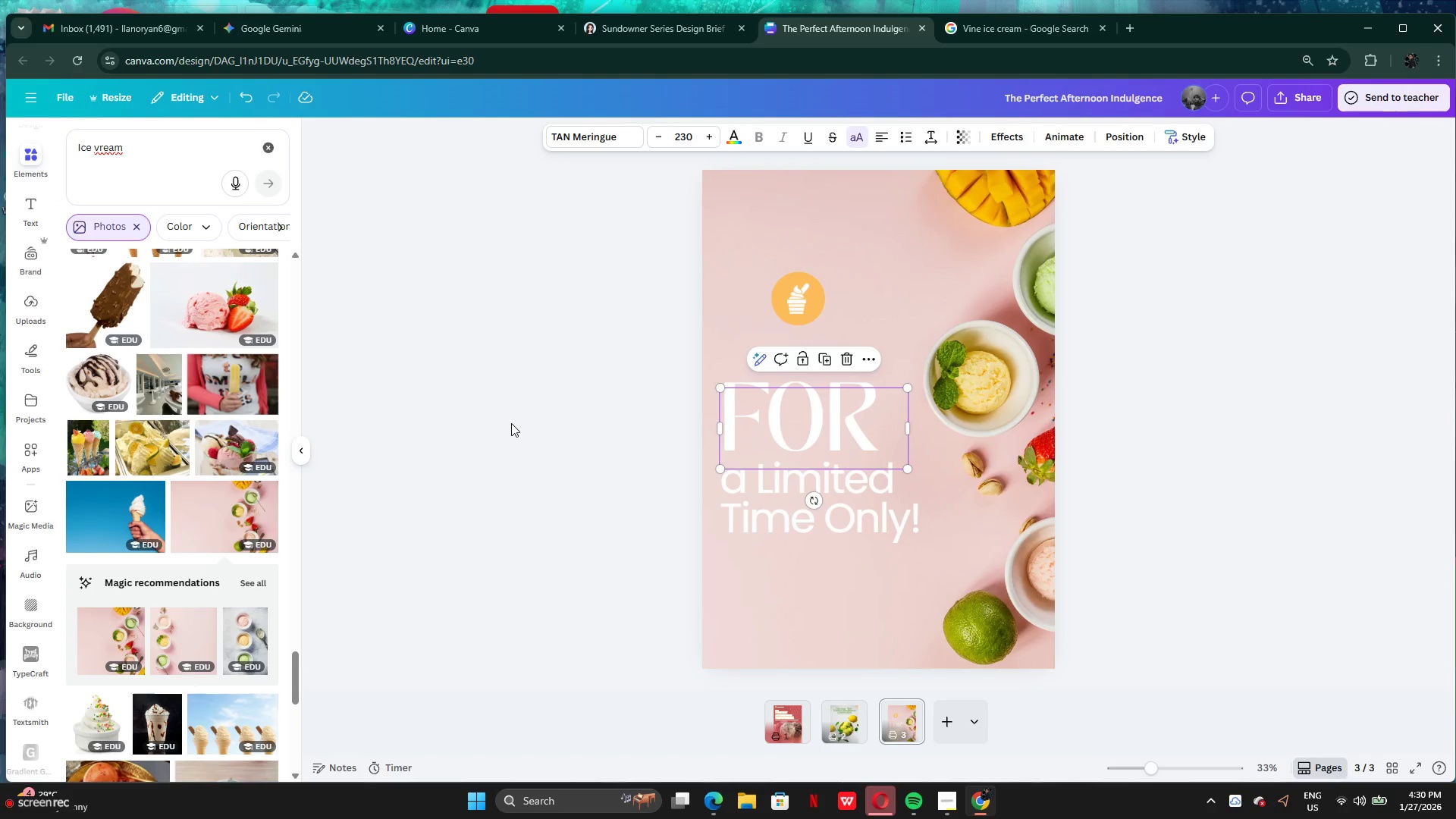 
left_click([511, 423])
 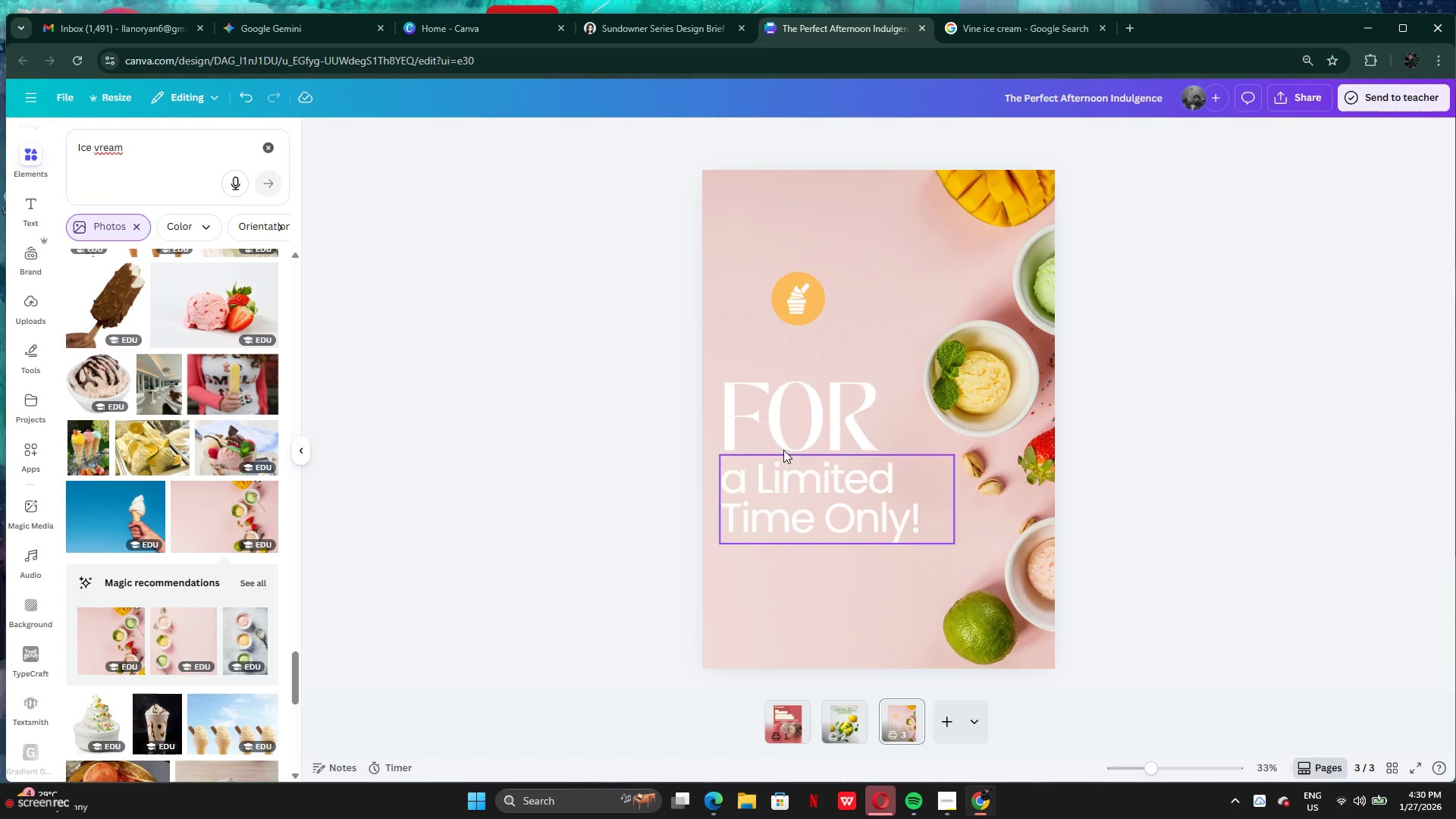 
left_click([801, 426])
 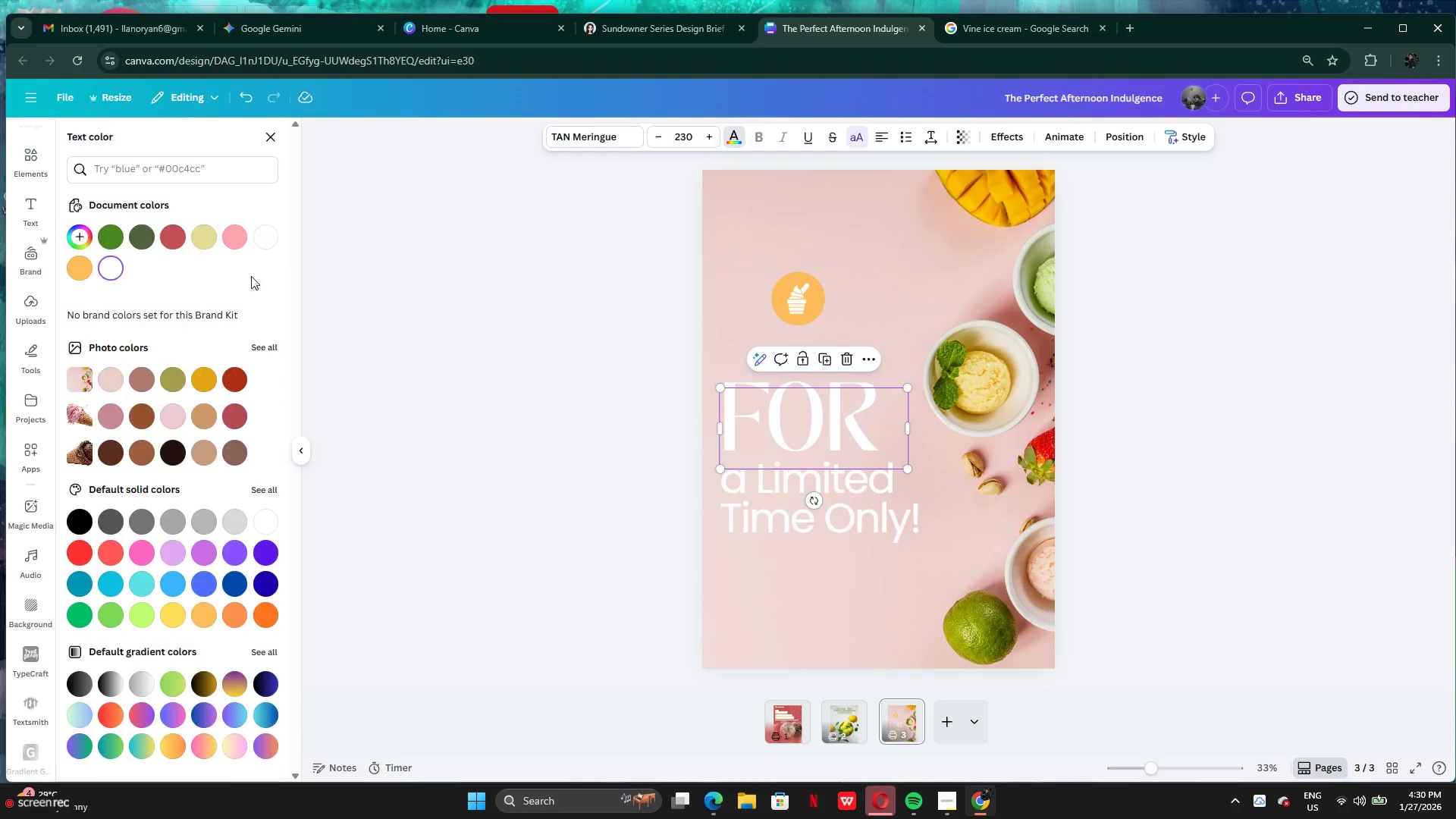 
left_click([175, 238])
 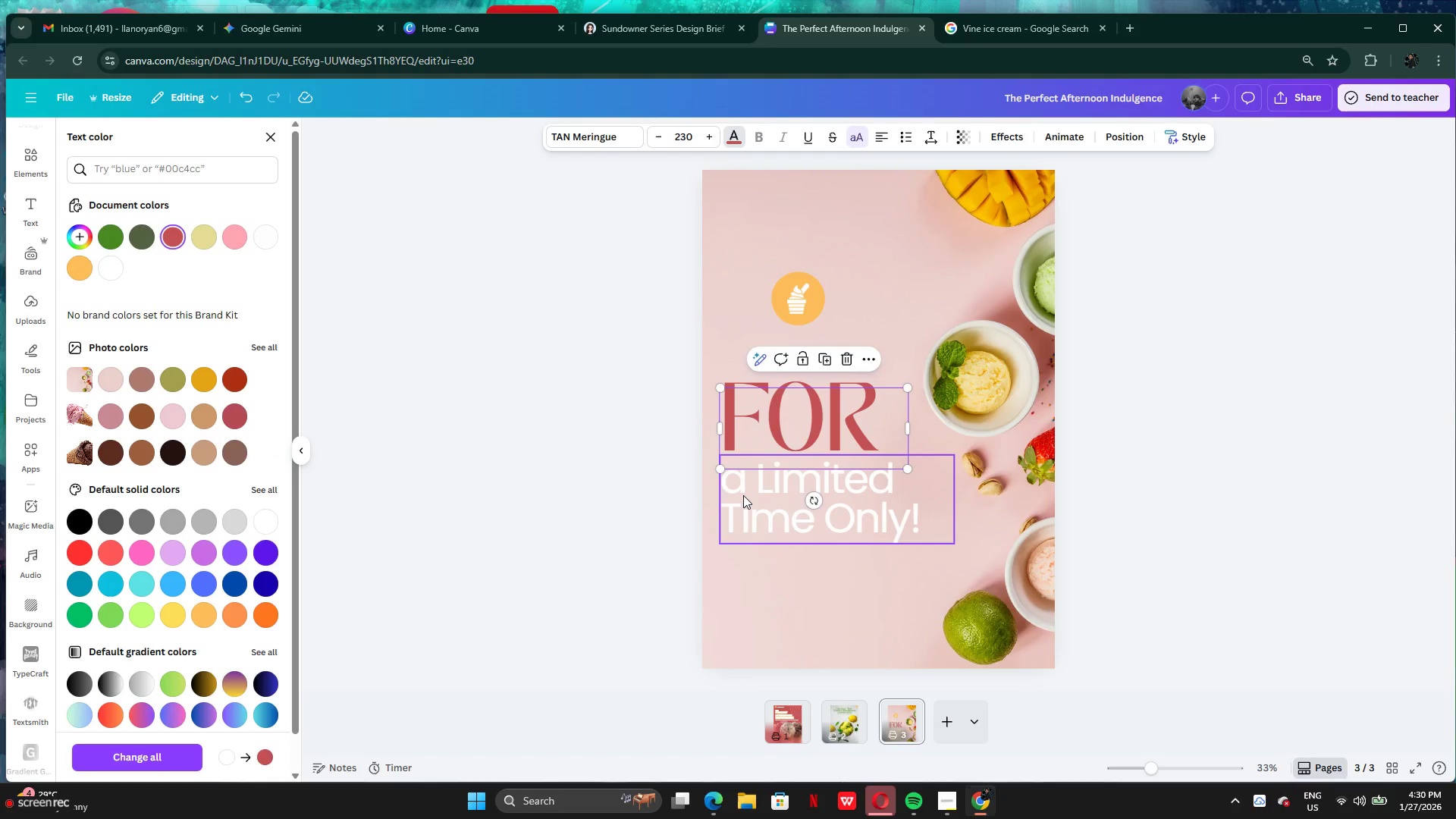 
left_click([742, 498])
 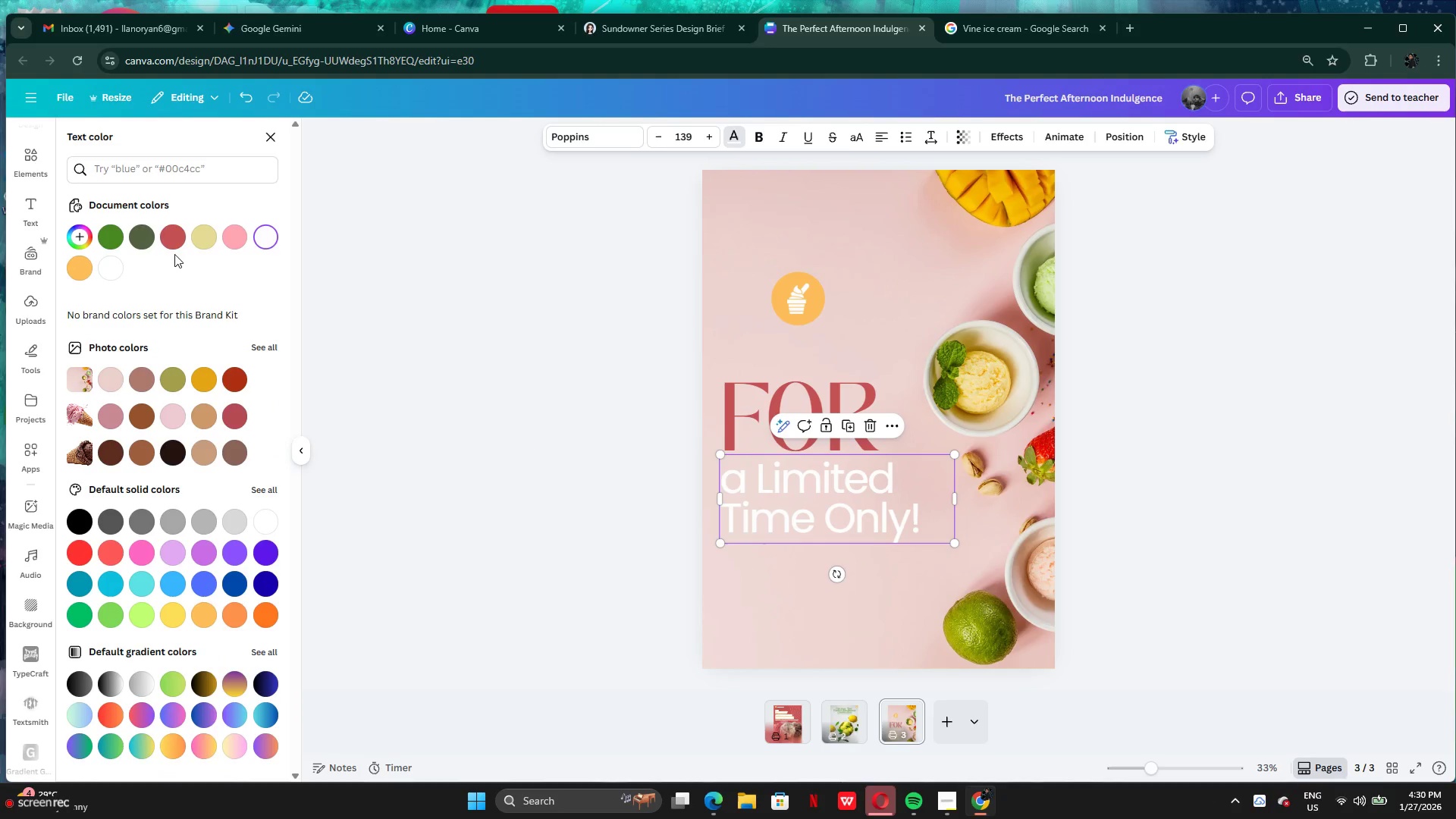 
left_click([174, 246])
 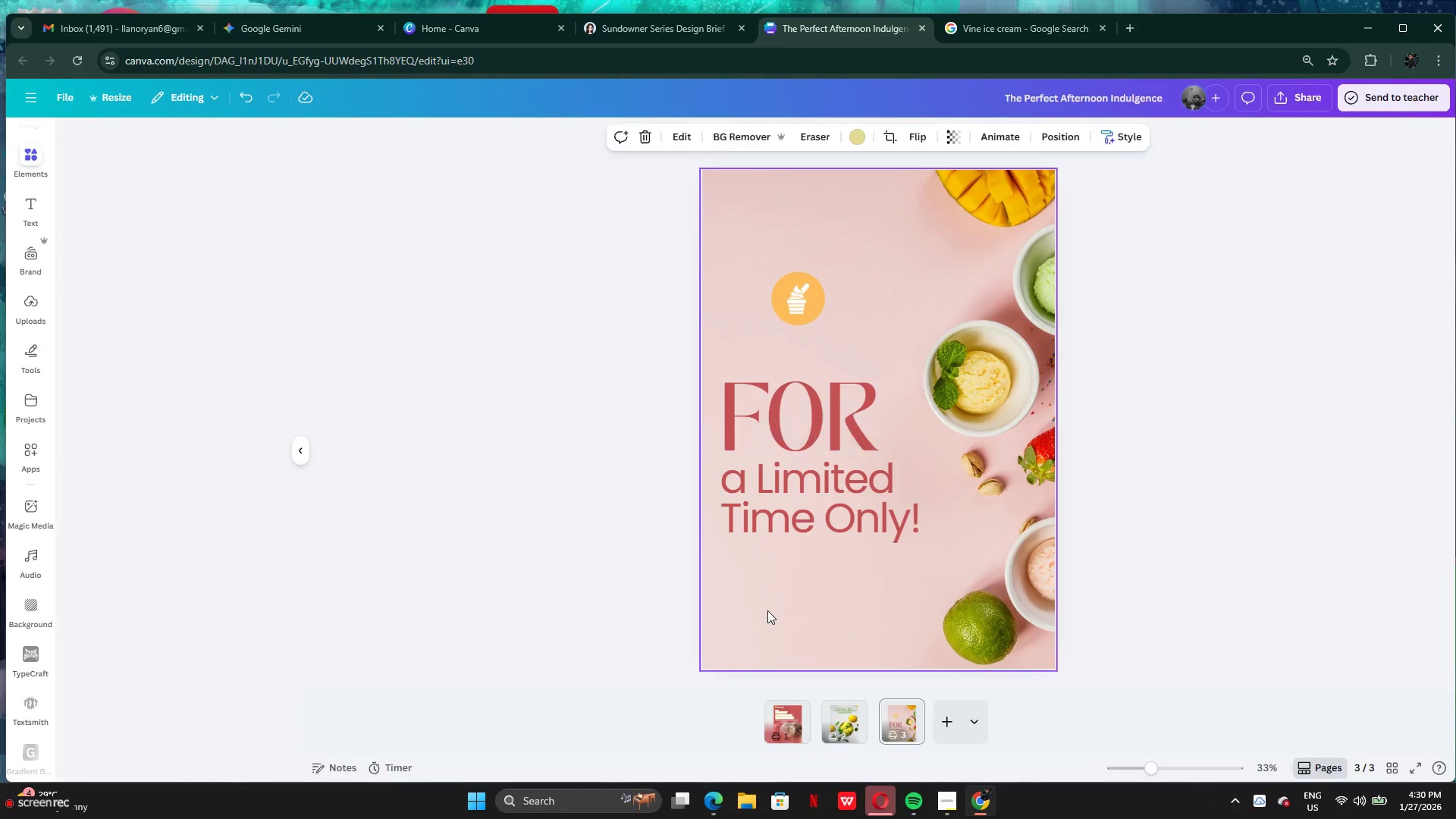 
double_click([766, 610])
 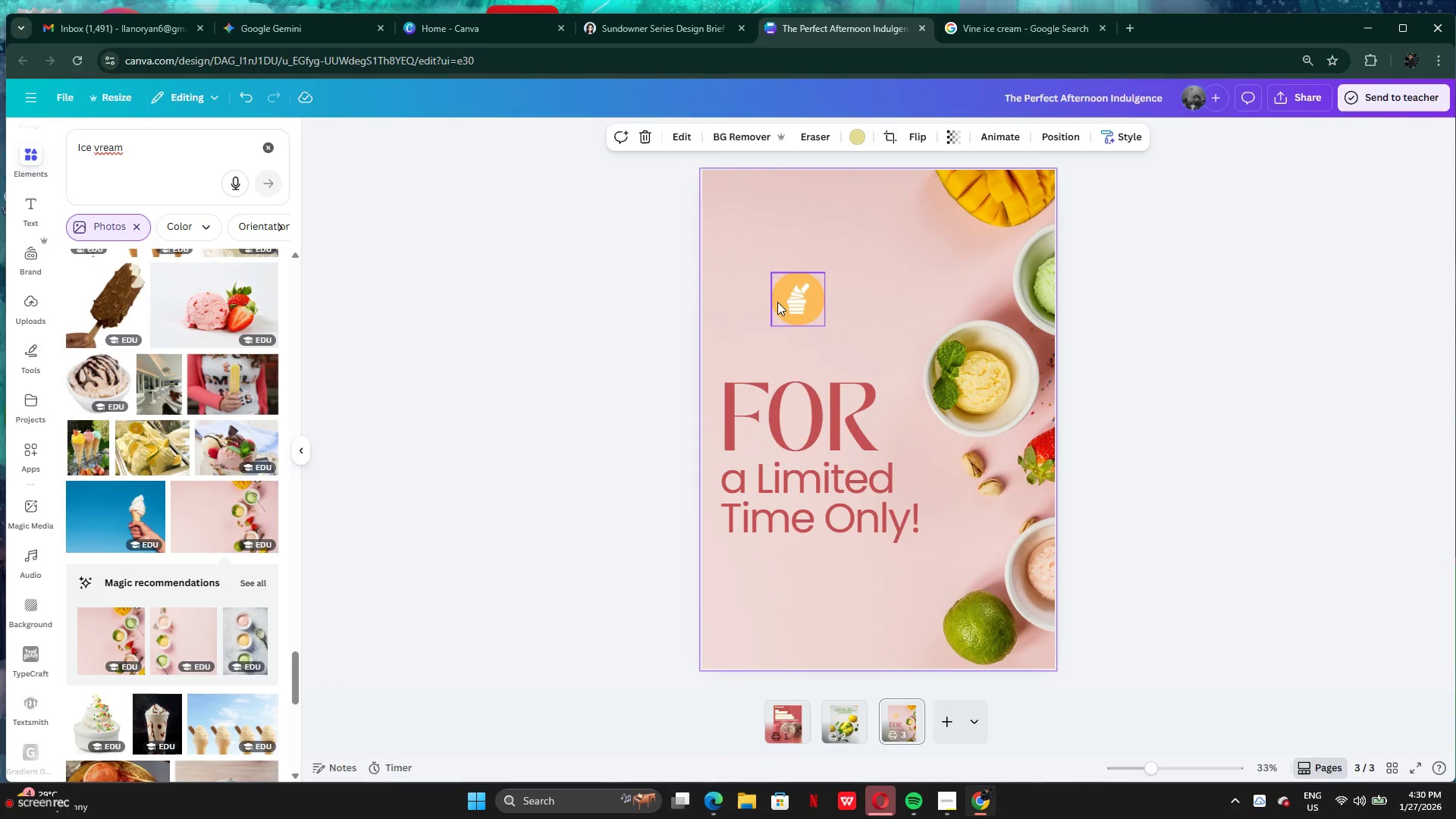 
left_click_drag(start_coordinate=[793, 307], to_coordinate=[753, 317])
 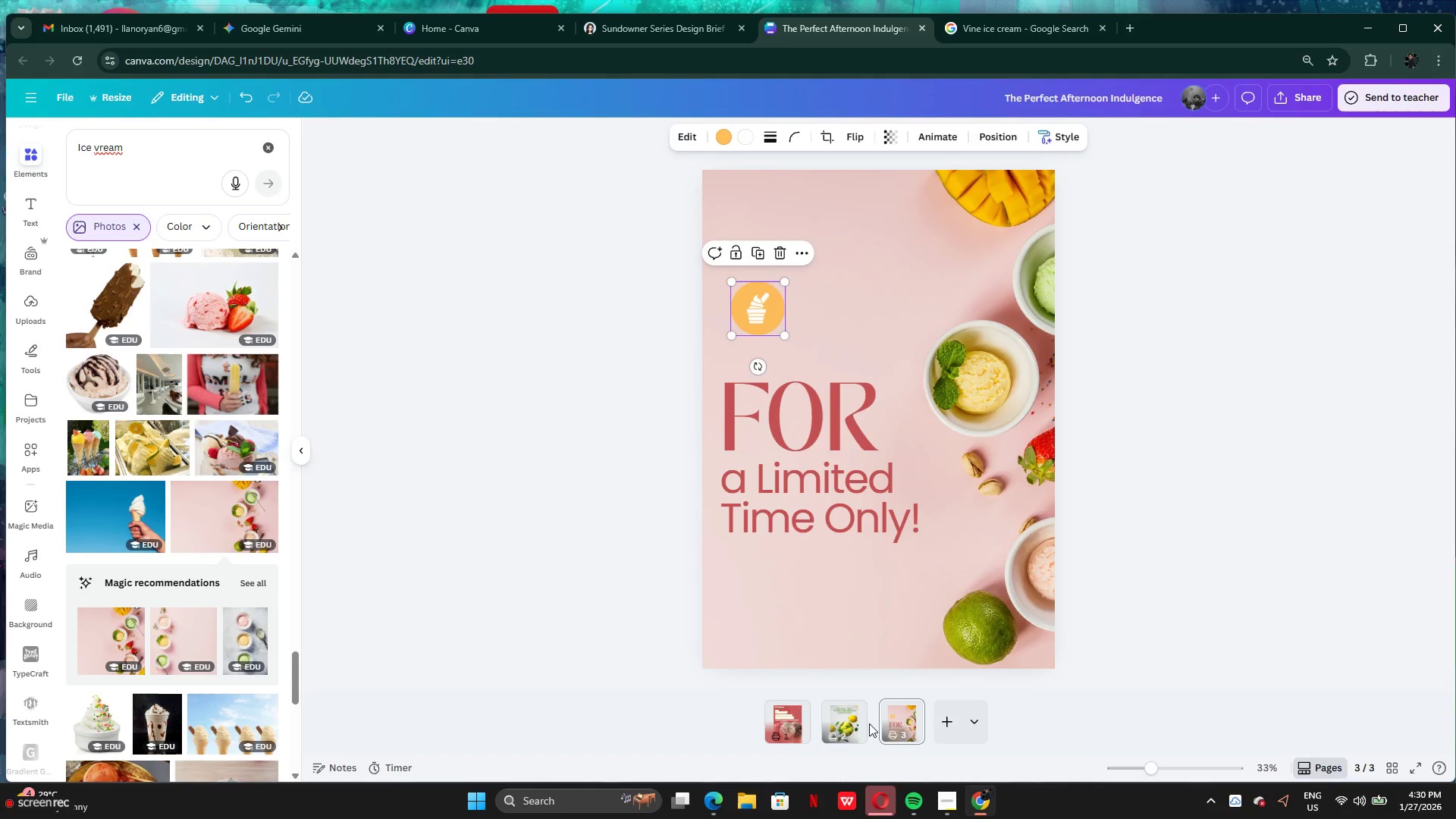 
left_click([800, 719])
 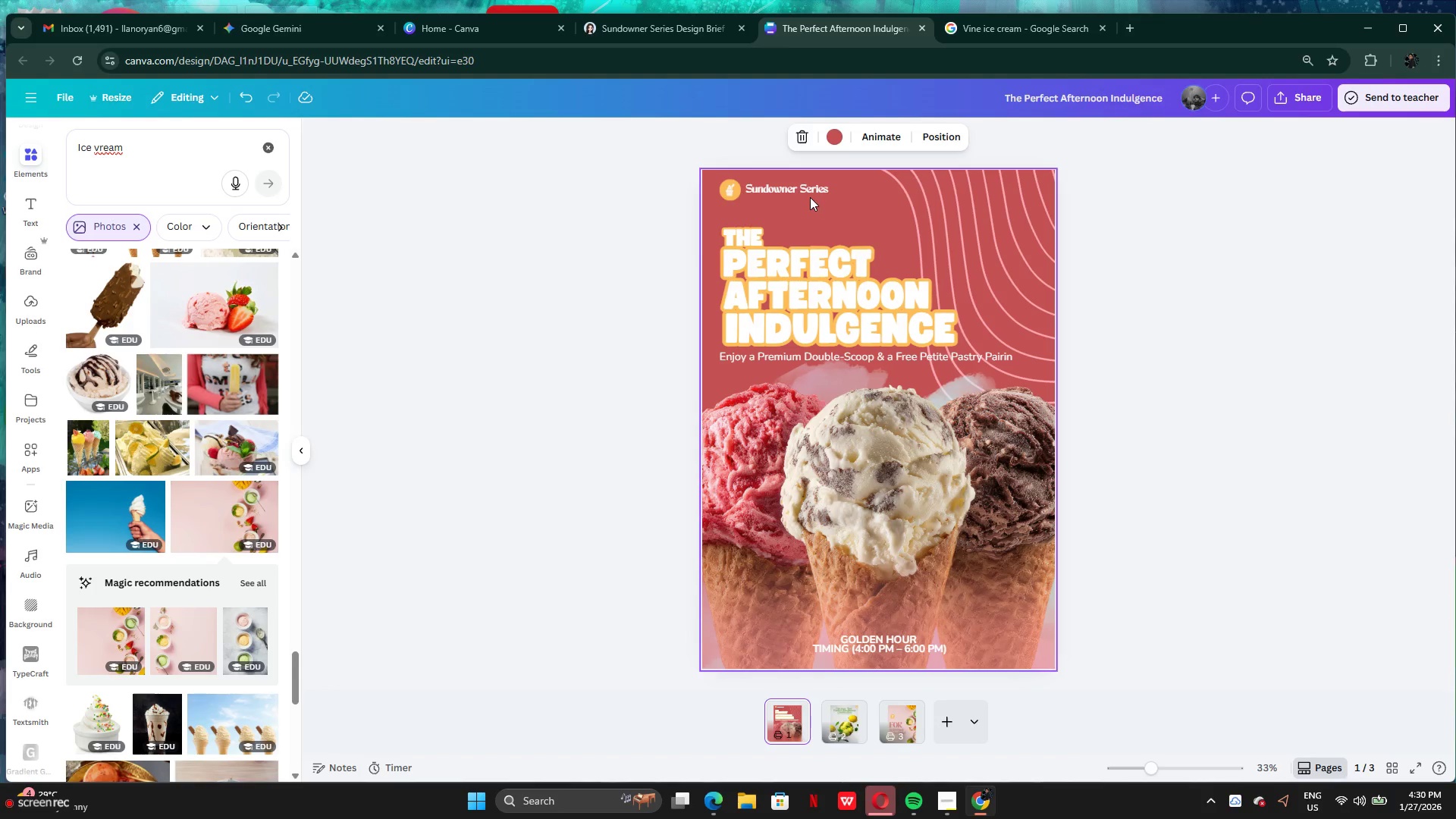 
left_click([806, 187])
 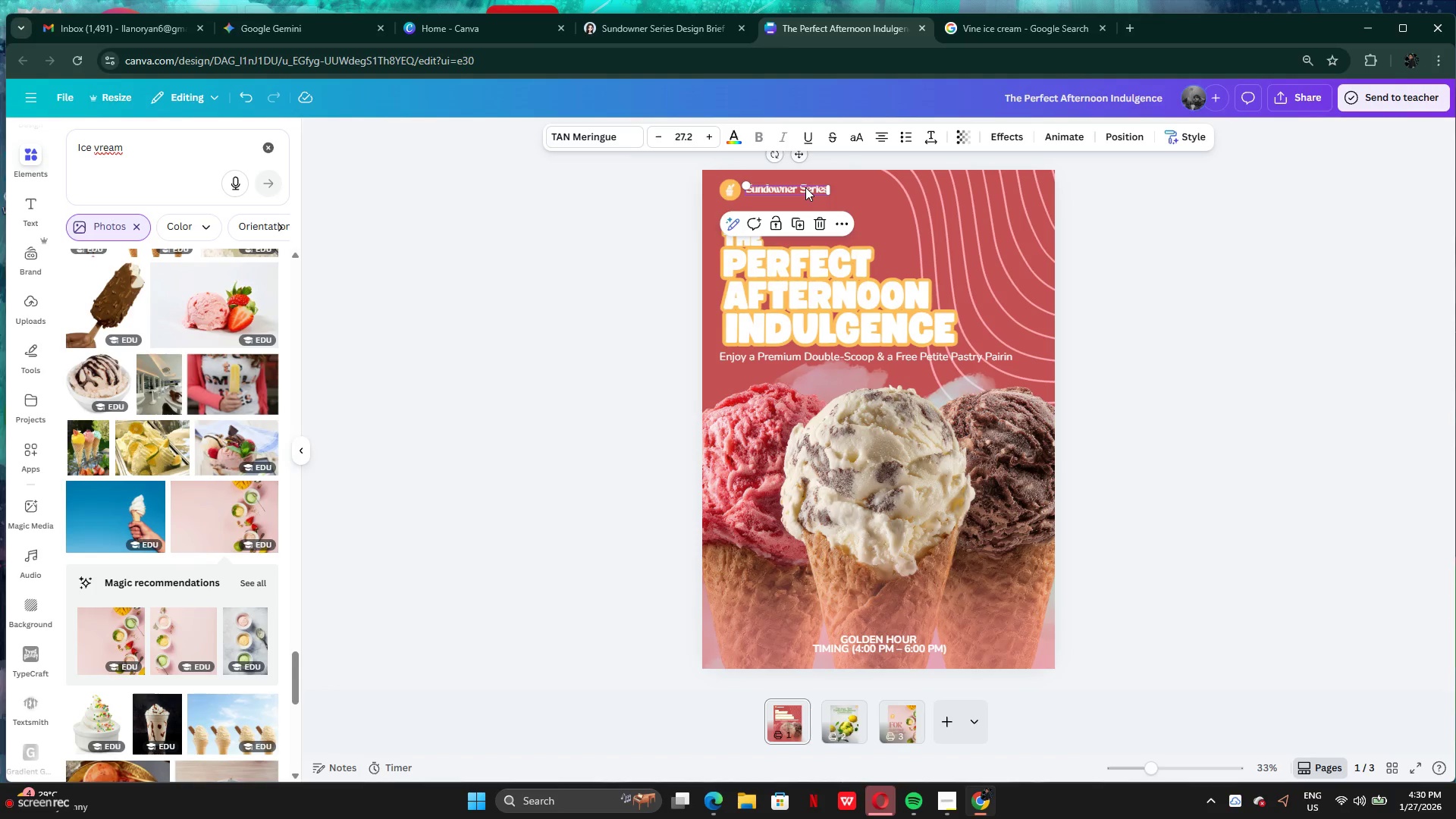 
key(Control+C)
 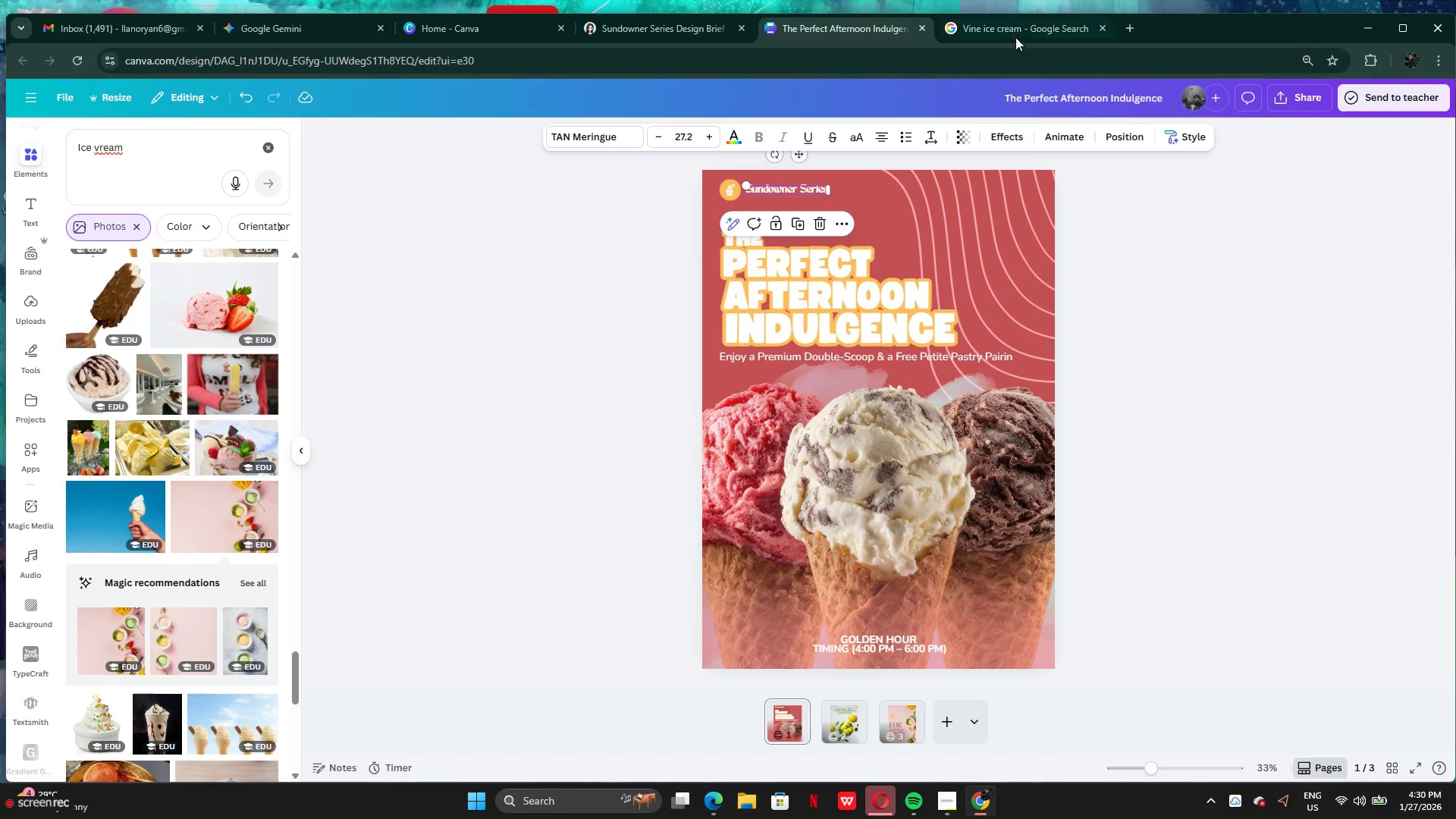 
left_click([1009, 27])
 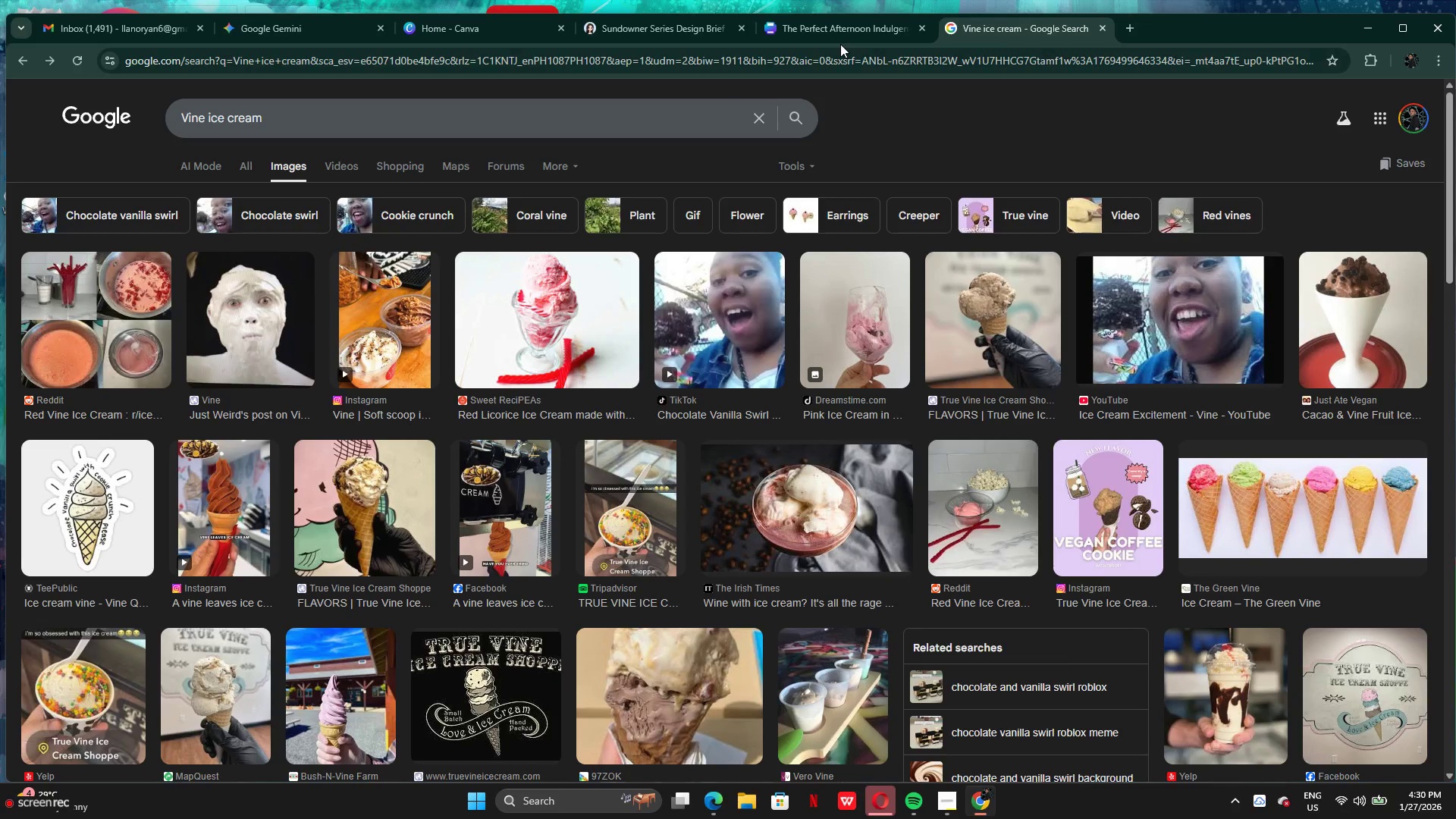 
double_click([834, 34])
 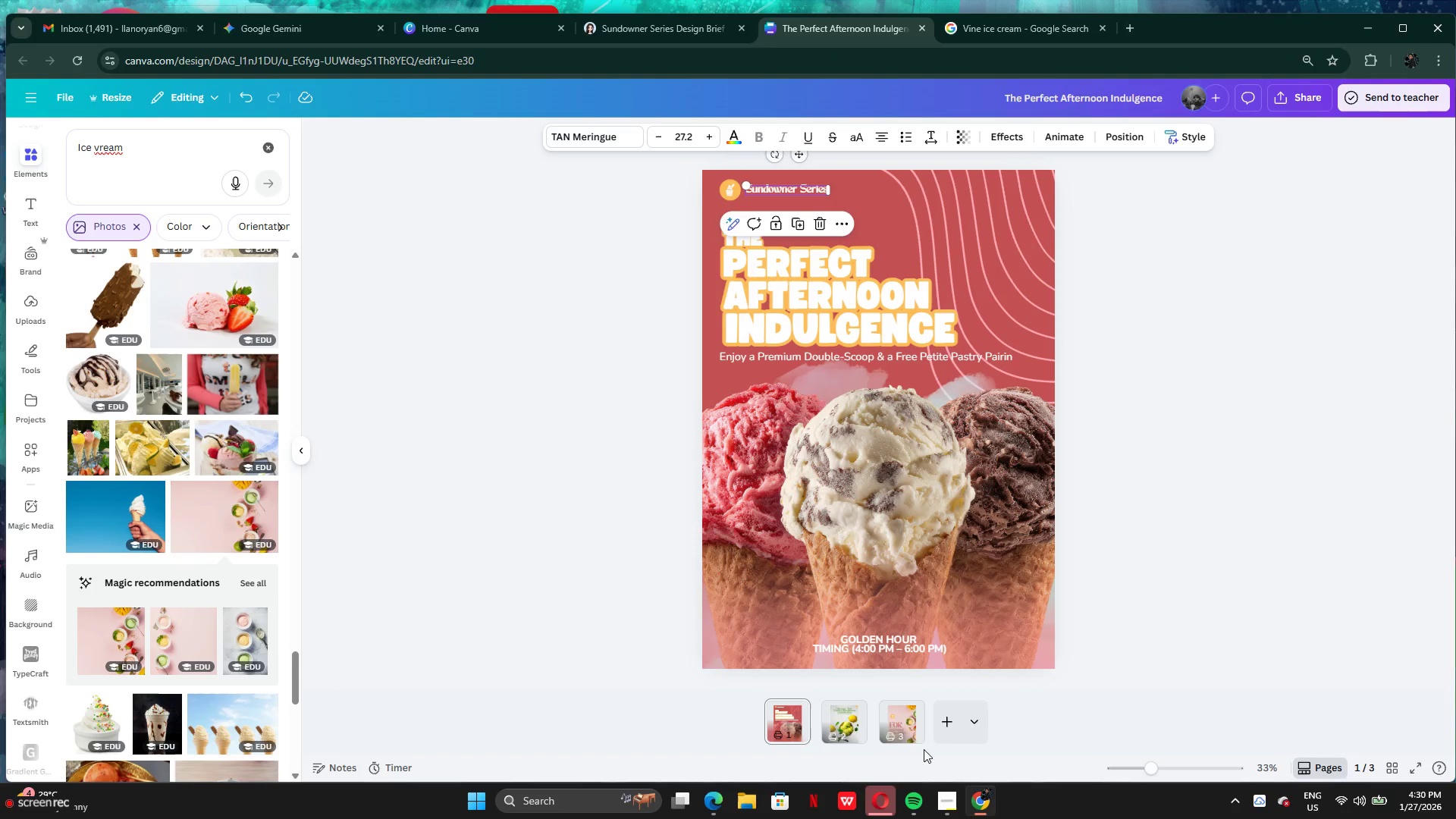 
left_click([901, 723])
 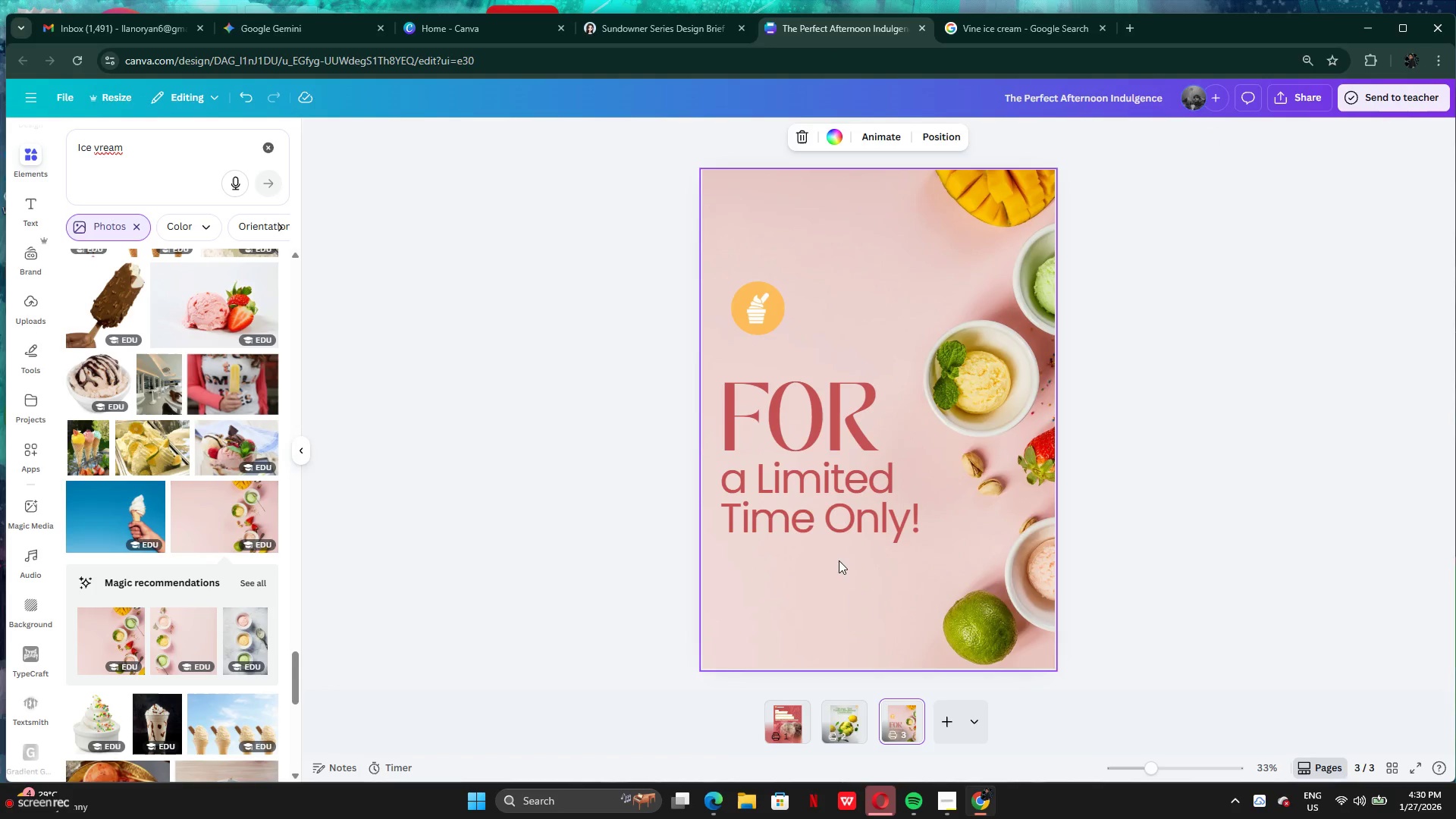 
left_click([830, 573])
 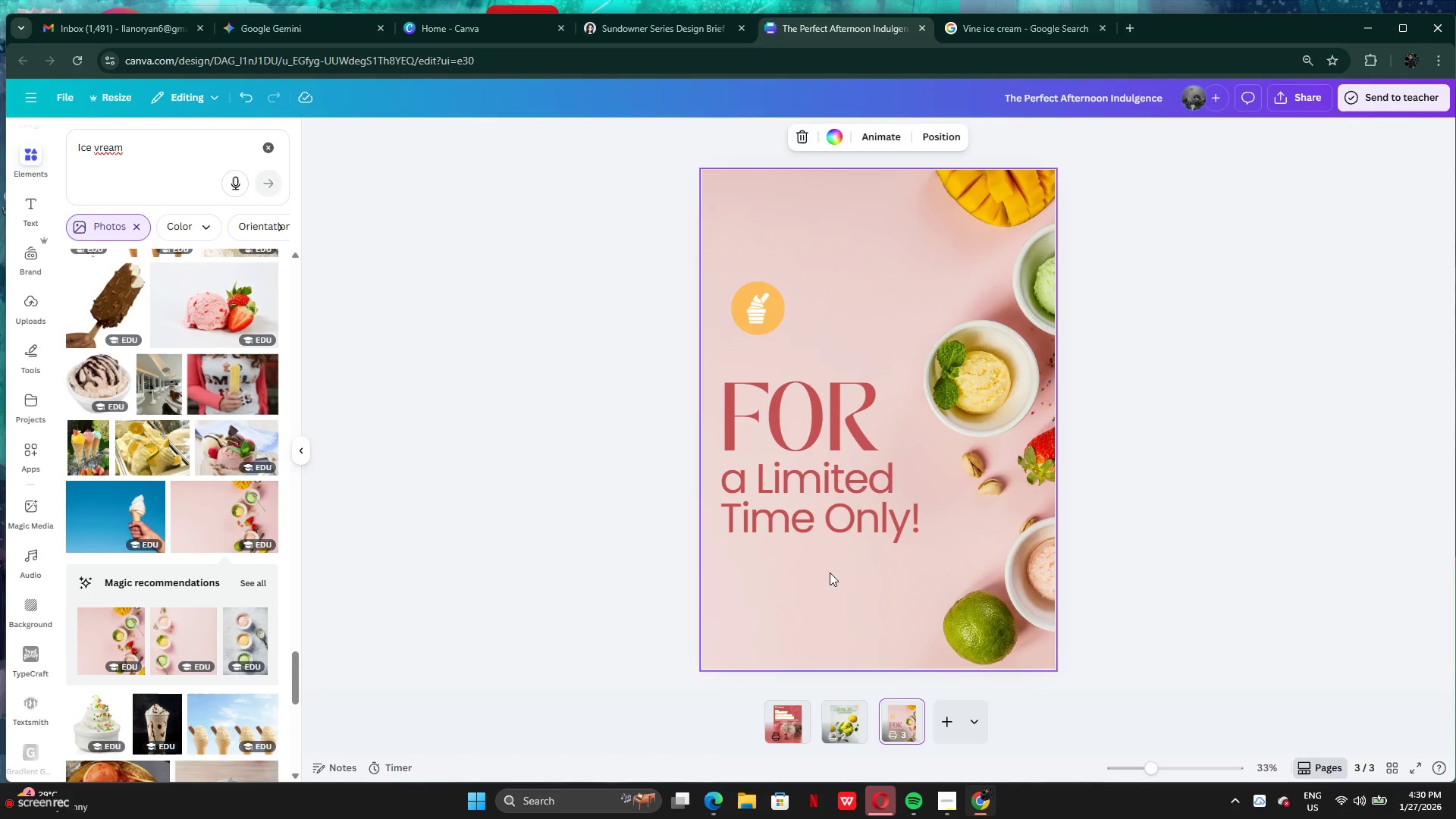 
key(Control+V)
 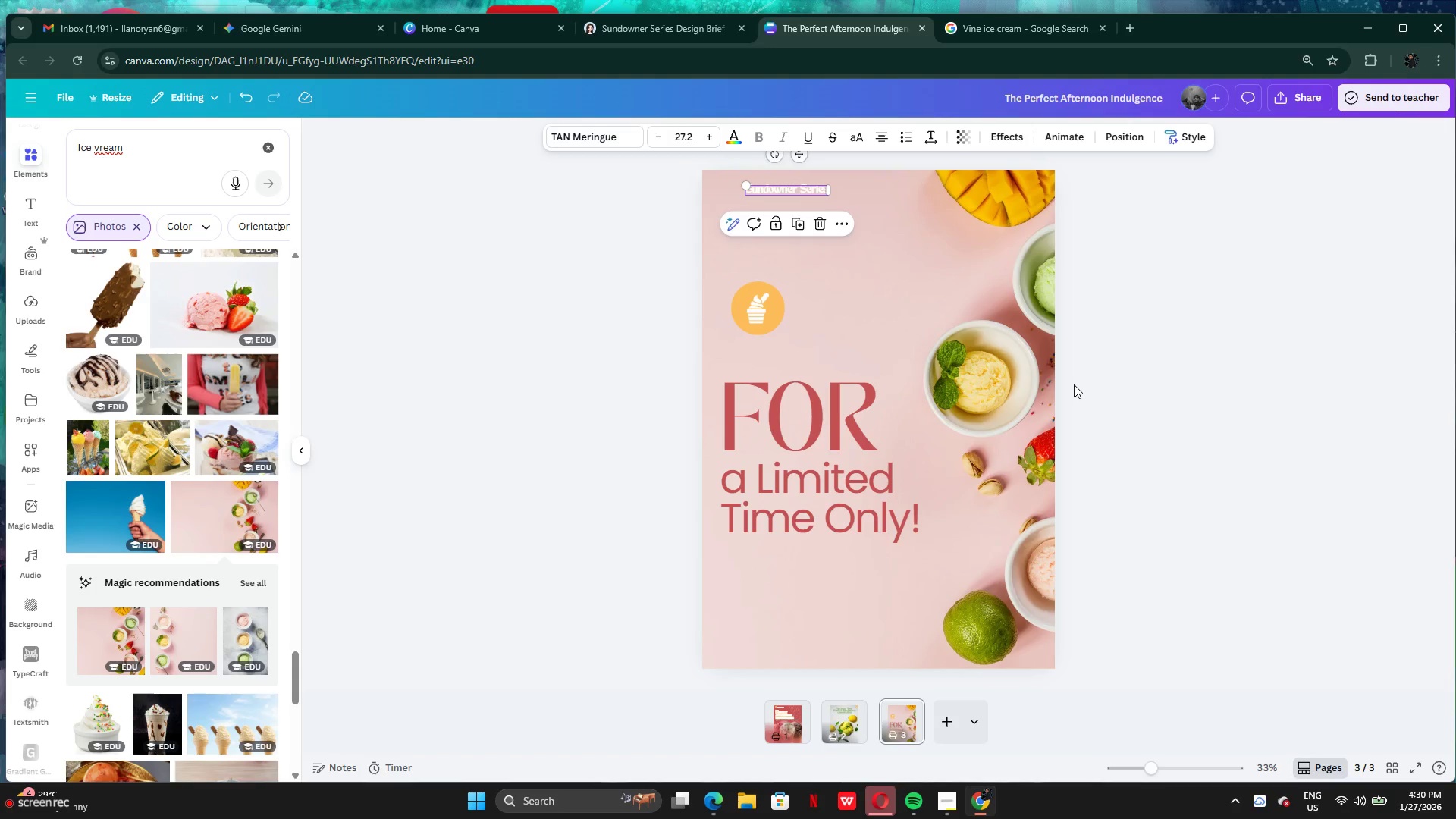 
left_click_drag(start_coordinate=[804, 191], to_coordinate=[796, 348])
 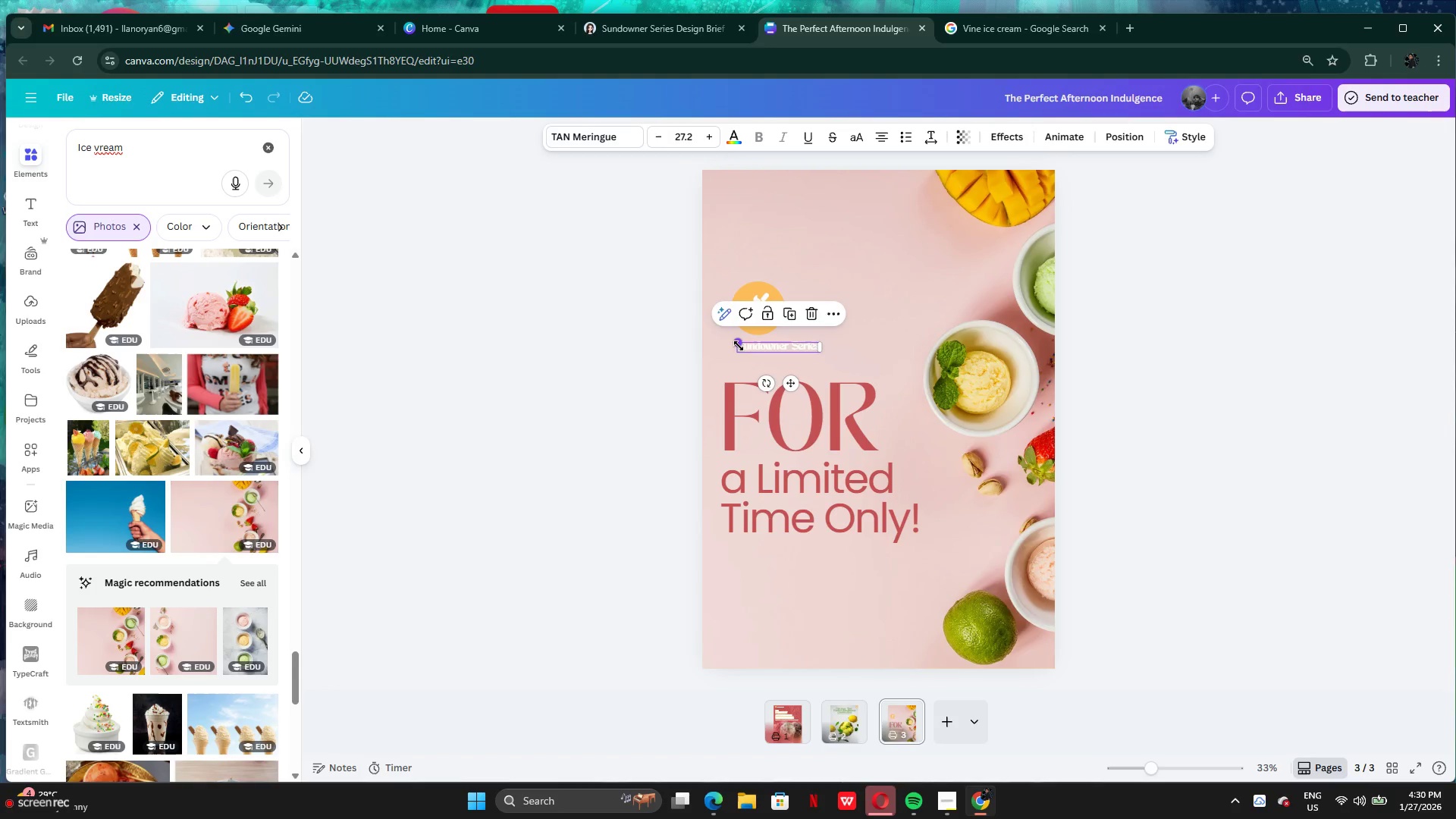 
left_click_drag(start_coordinate=[738, 345], to_coordinate=[657, 337])
 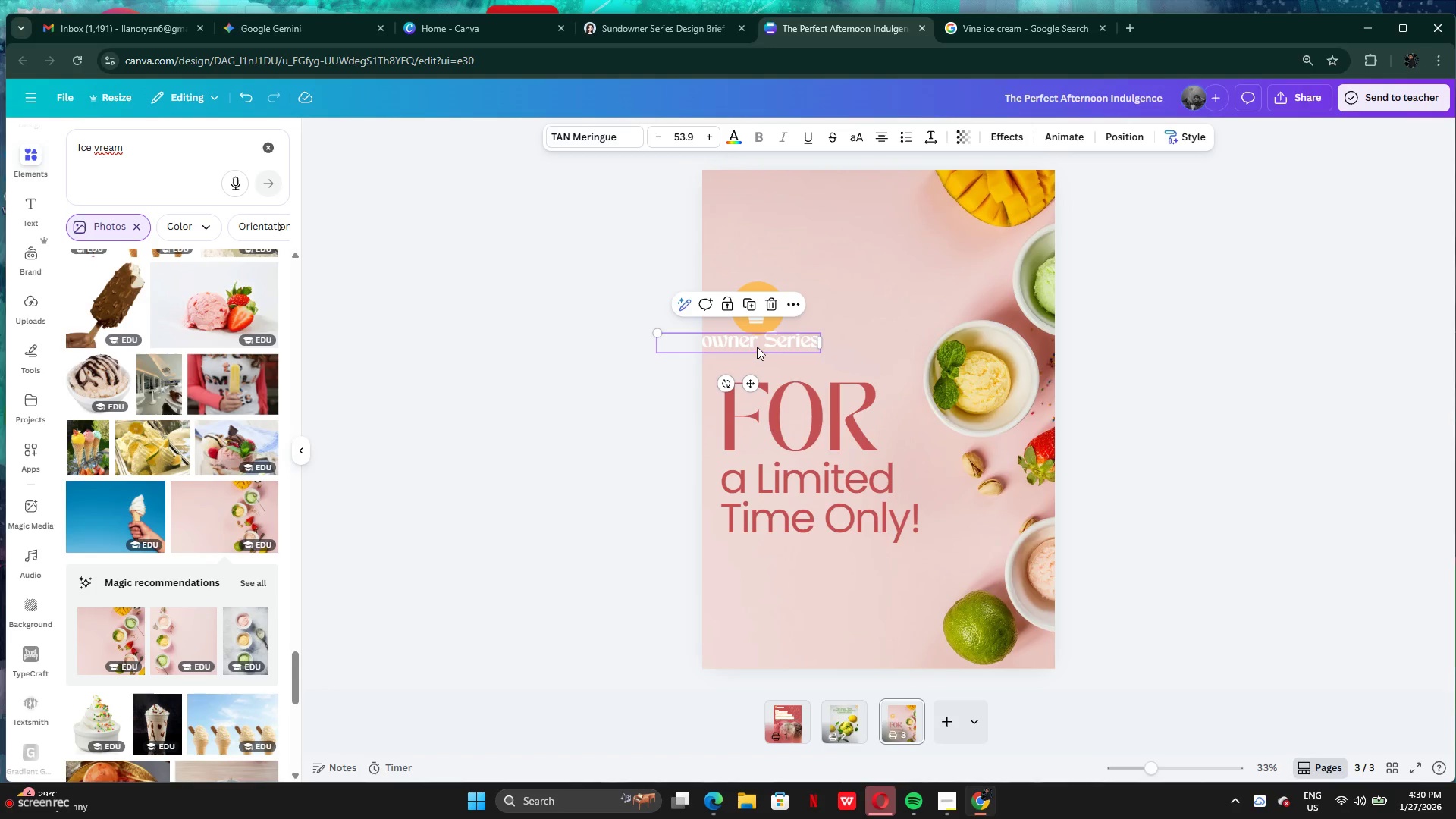 
left_click_drag(start_coordinate=[757, 347], to_coordinate=[818, 350])
 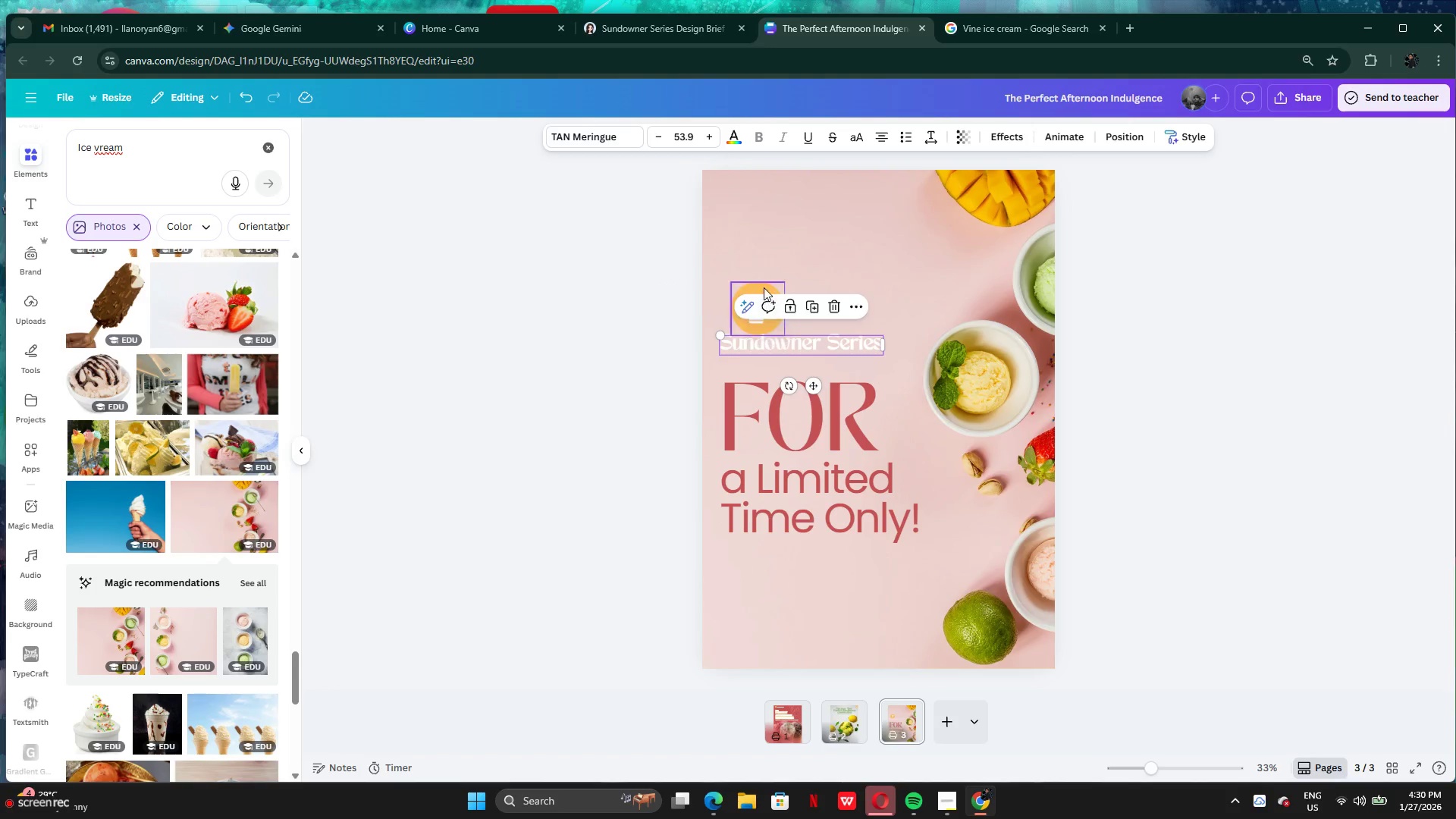 
left_click([764, 287])
 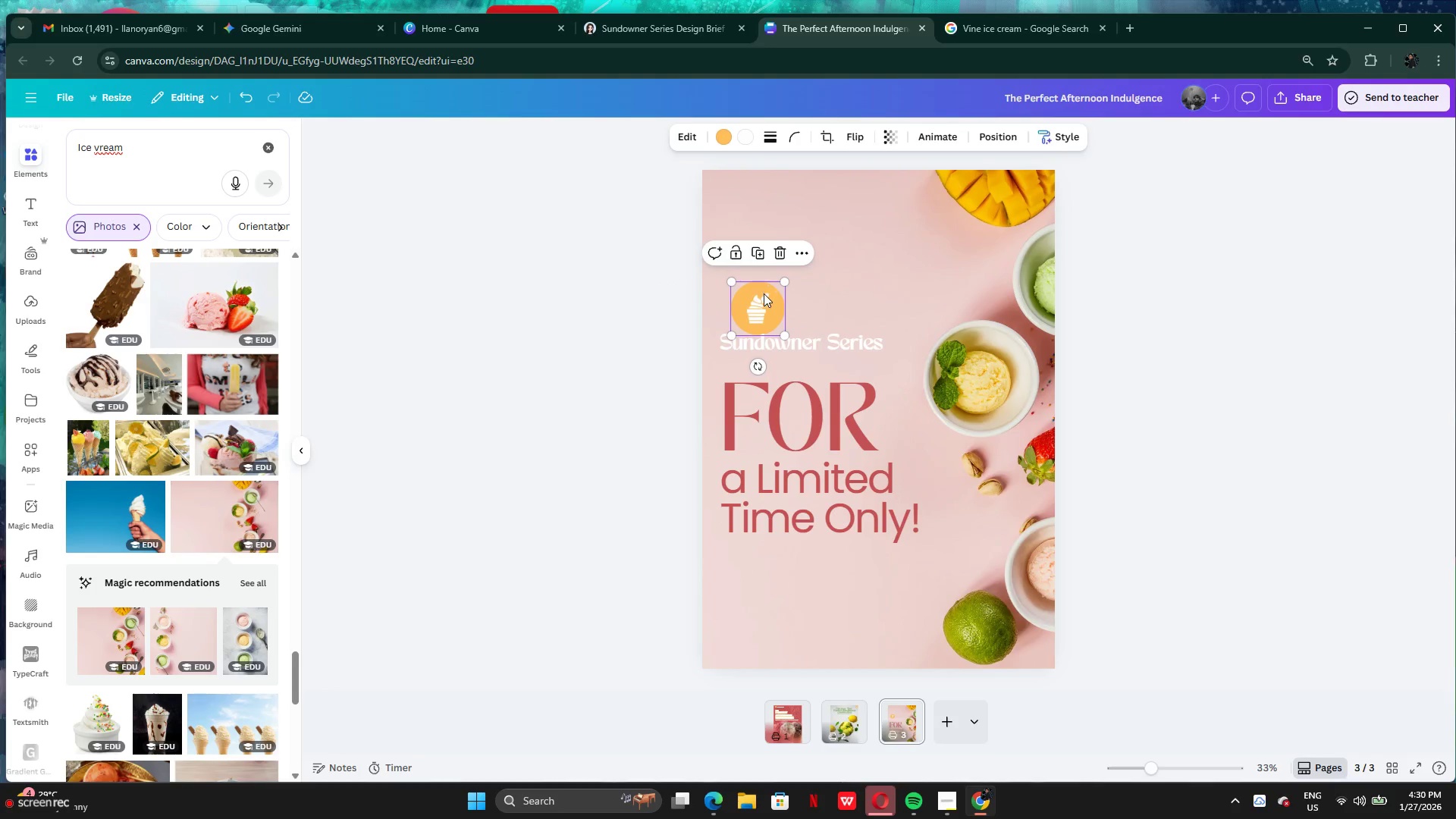 
left_click_drag(start_coordinate=[764, 295], to_coordinate=[805, 277])
 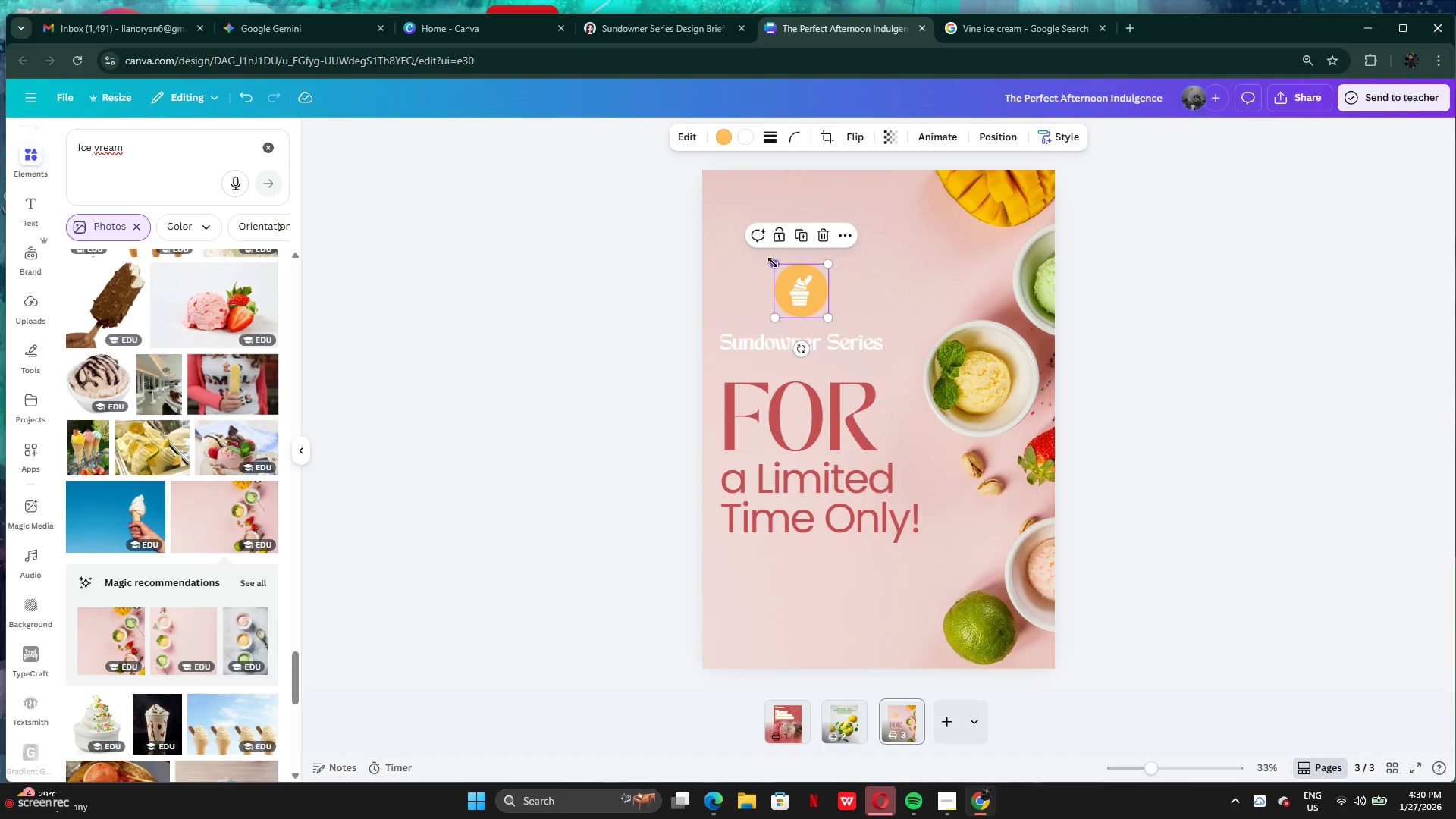 
left_click_drag(start_coordinate=[773, 262], to_coordinate=[739, 229])
 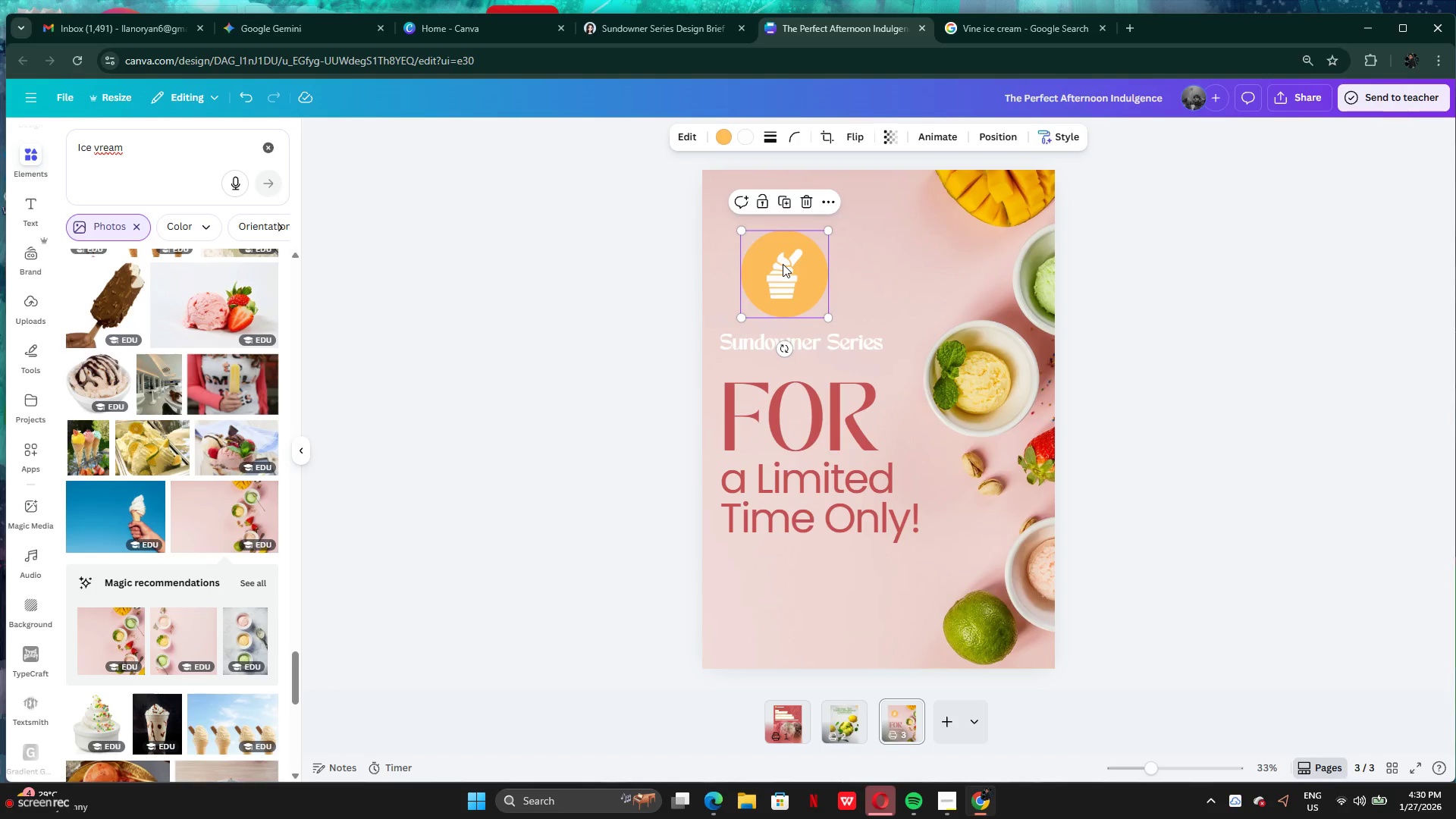 
left_click_drag(start_coordinate=[783, 264], to_coordinate=[792, 275])
 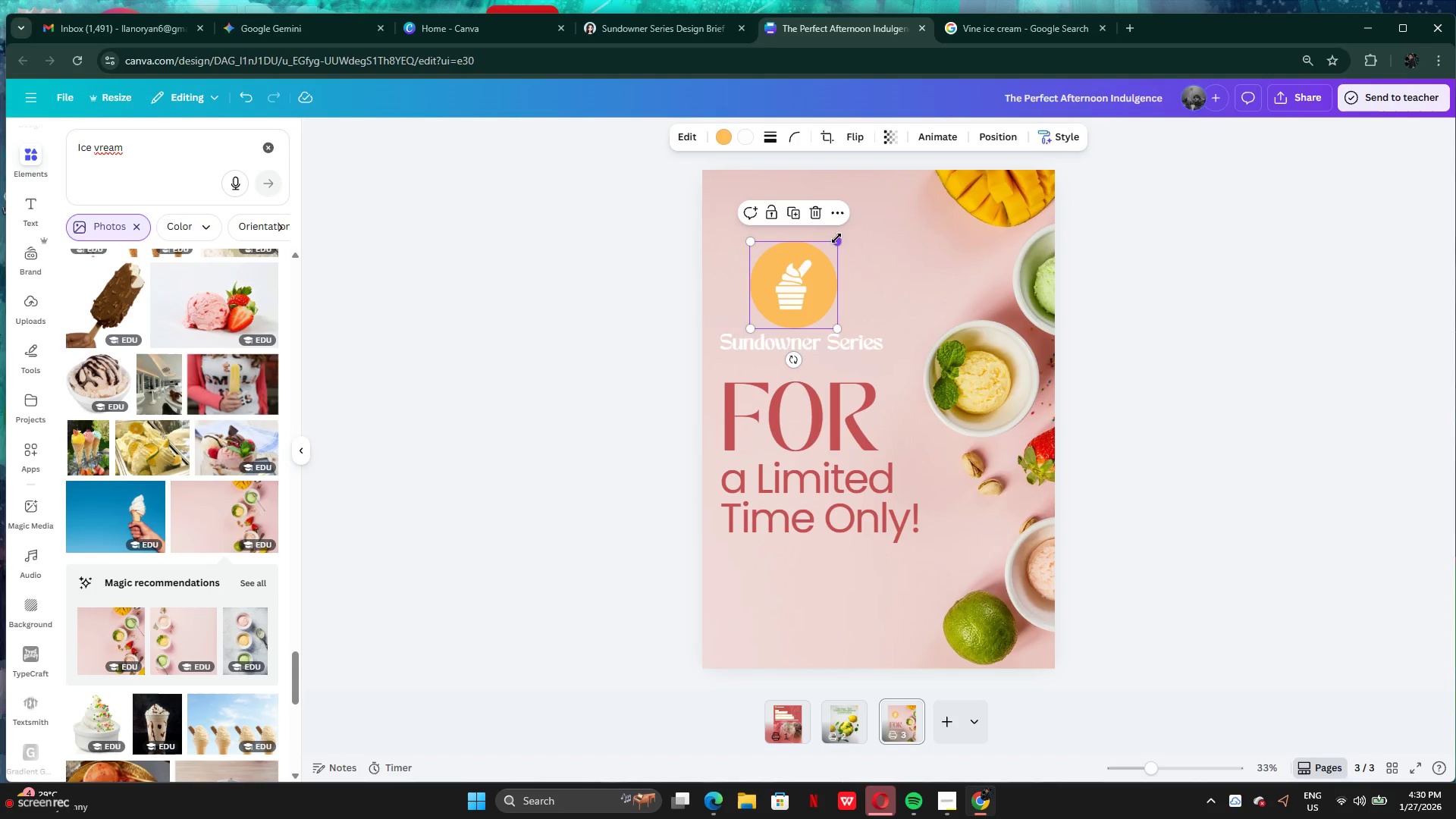 
left_click_drag(start_coordinate=[836, 238], to_coordinate=[831, 247])
 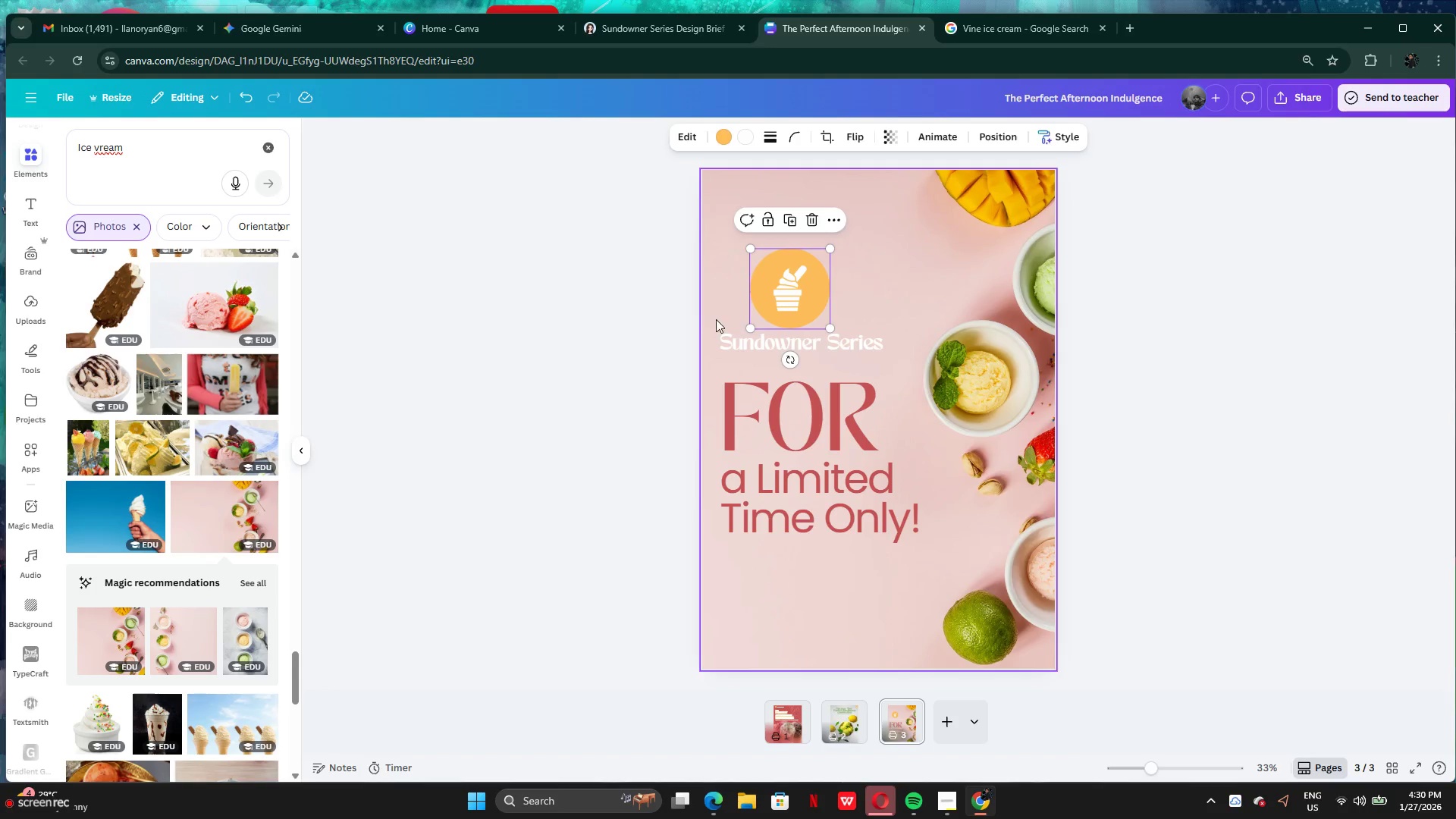 
left_click([673, 326])
 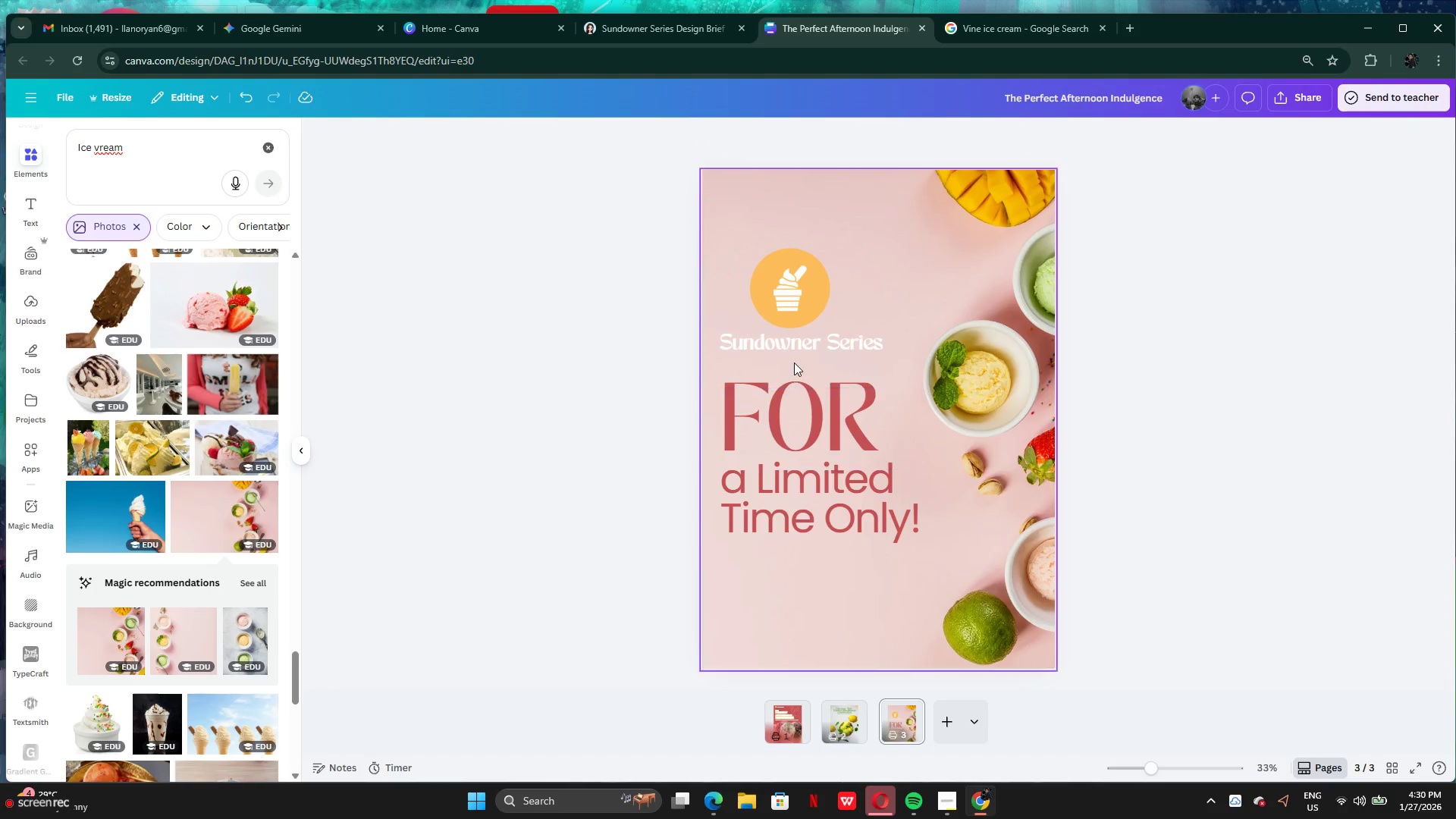 
left_click_drag(start_coordinate=[786, 306], to_coordinate=[779, 282])
 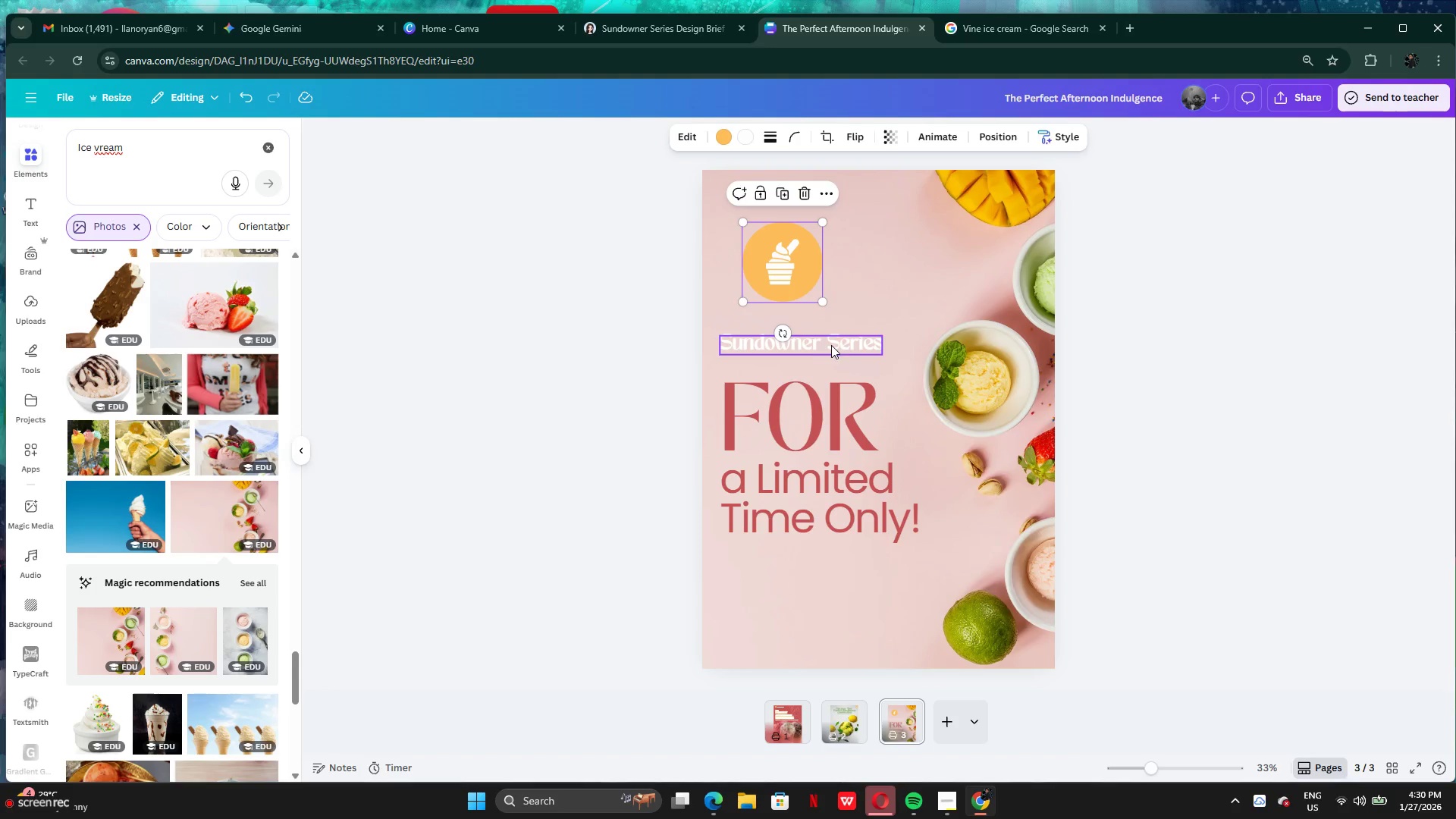 
left_click_drag(start_coordinate=[831, 345], to_coordinate=[827, 322])
 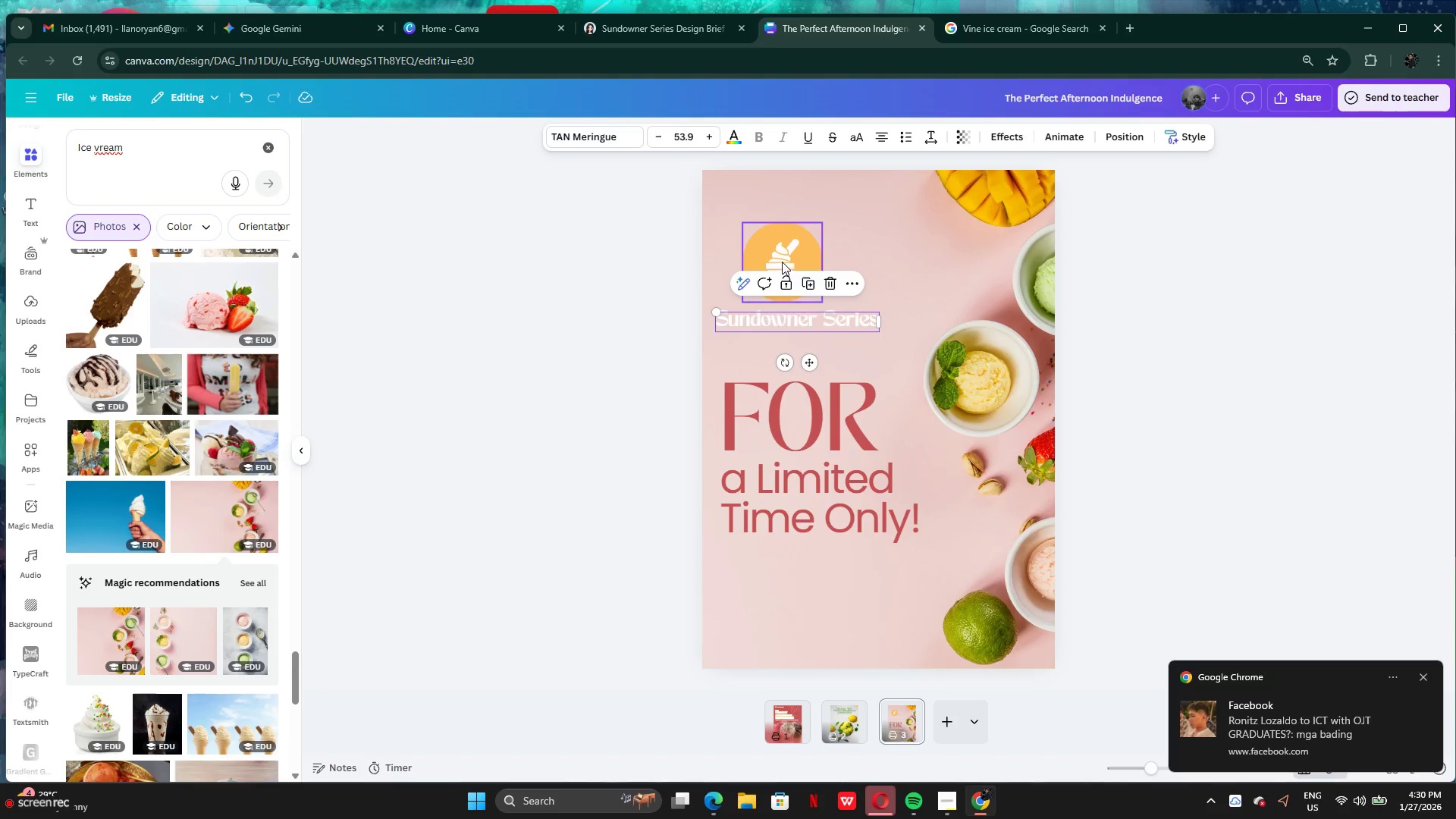 
left_click_drag(start_coordinate=[783, 257], to_coordinate=[871, 246])
 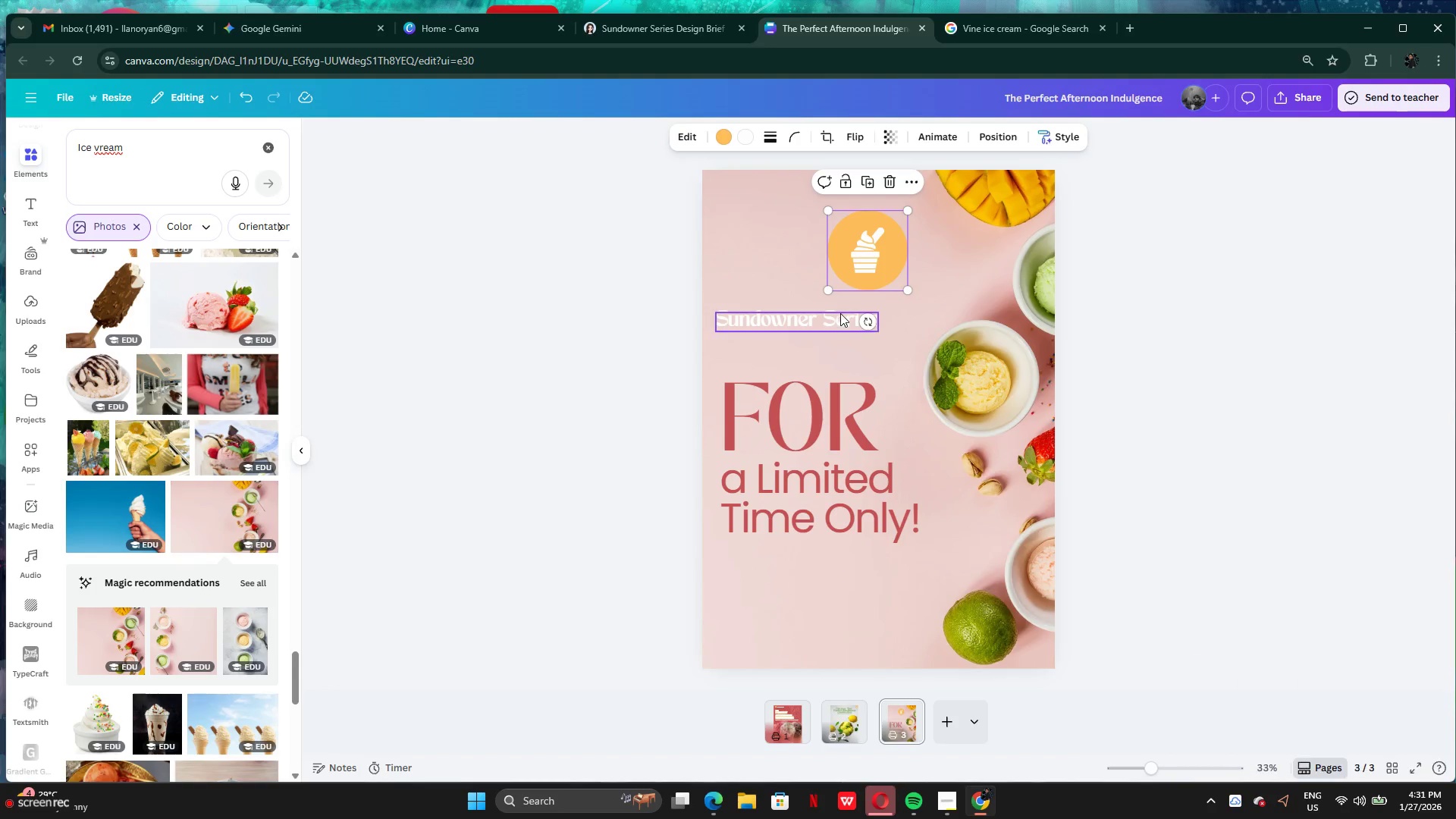 
left_click_drag(start_coordinate=[840, 315], to_coordinate=[873, 307])
 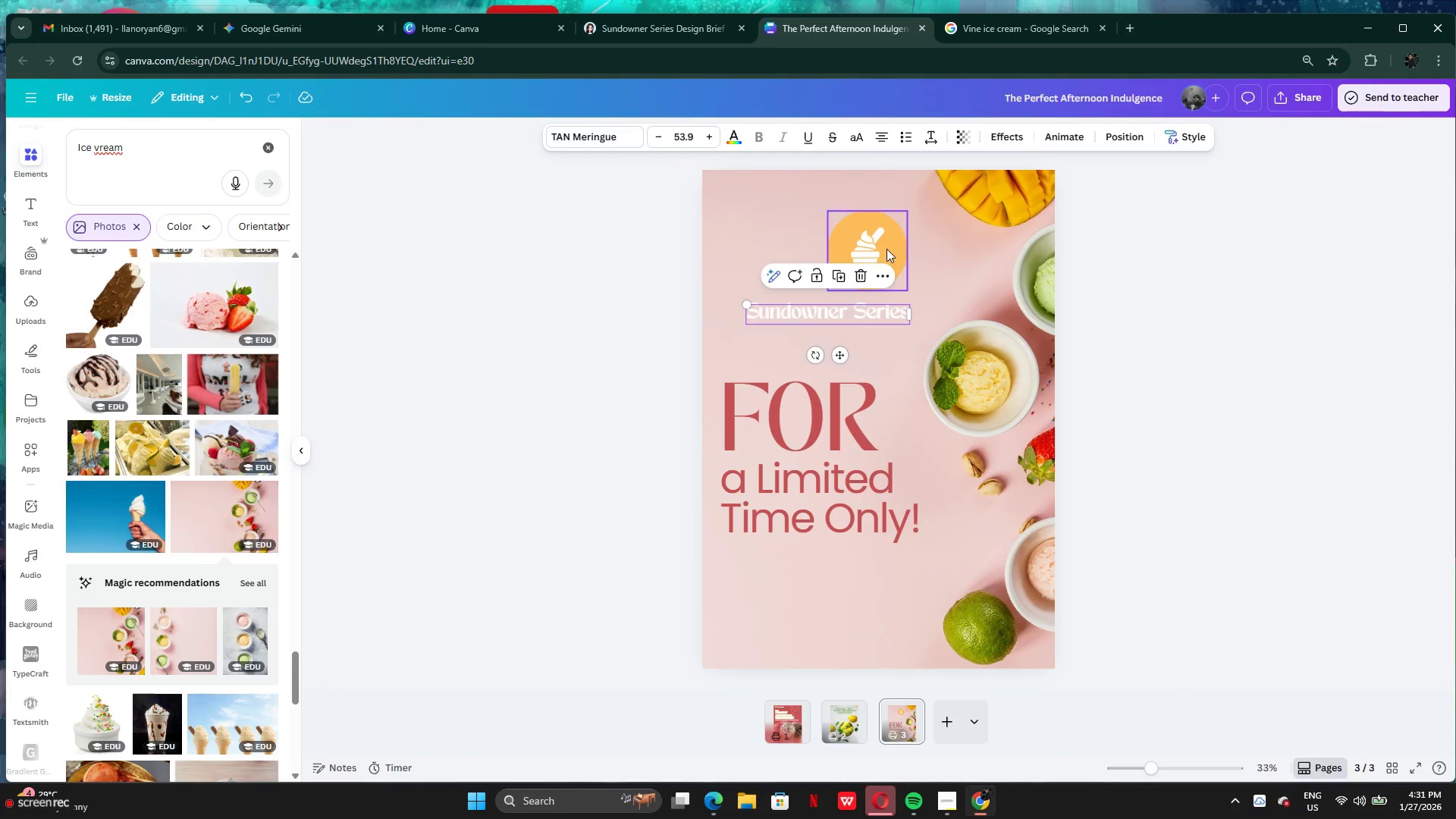 
left_click([886, 249])
 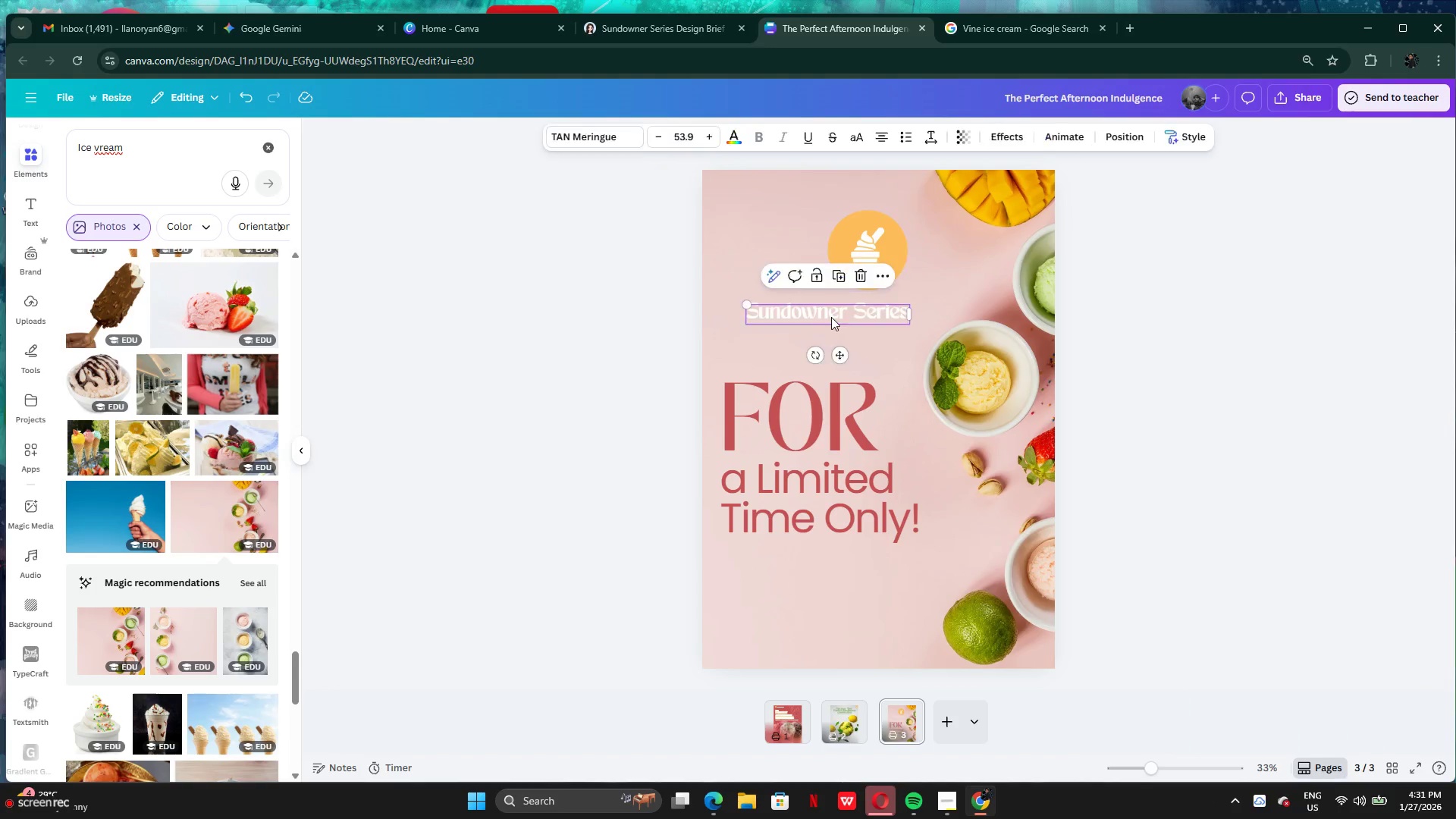 
double_click([828, 316])
 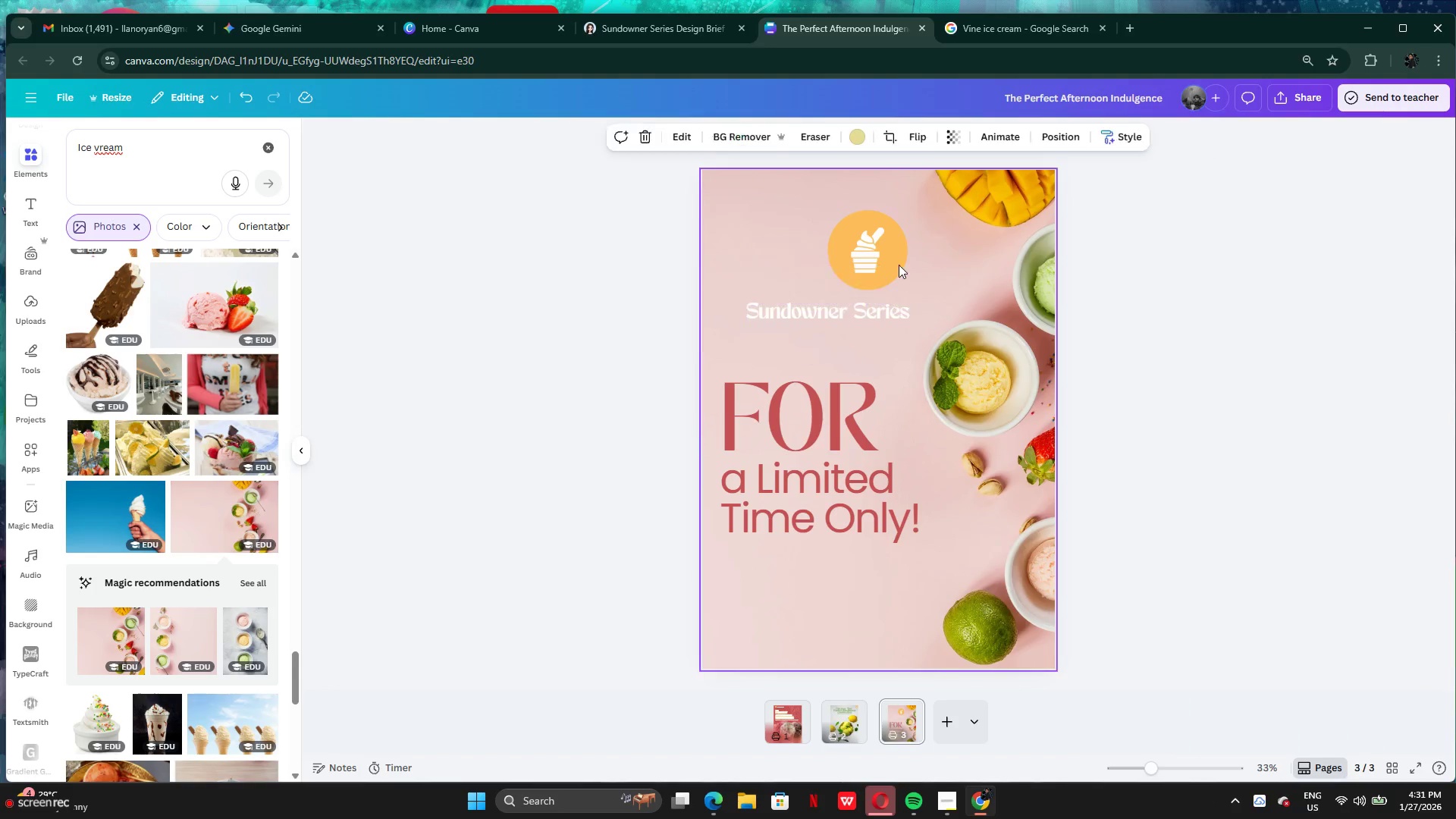 
left_click([866, 318])
 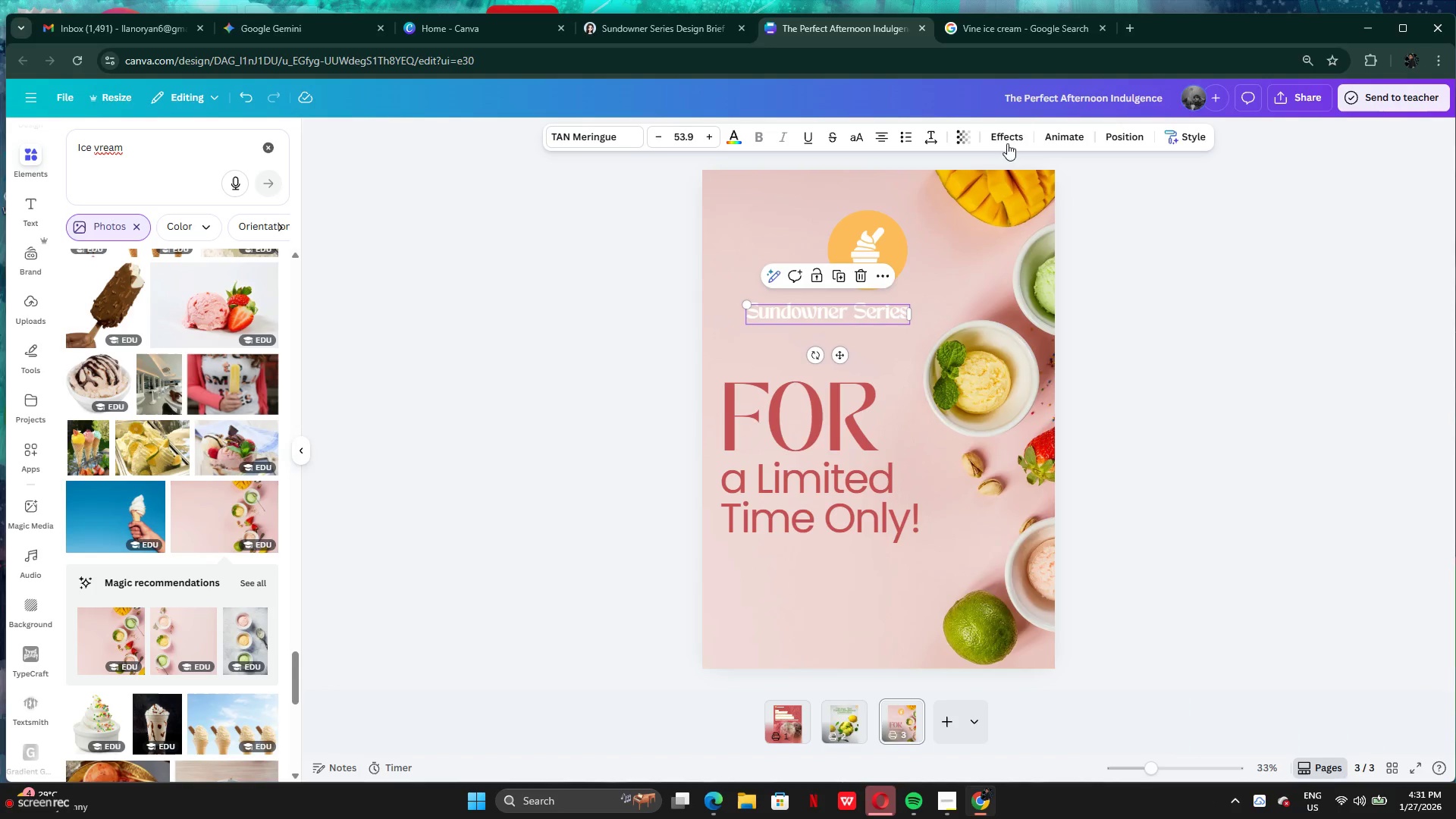 
left_click([1009, 141])
 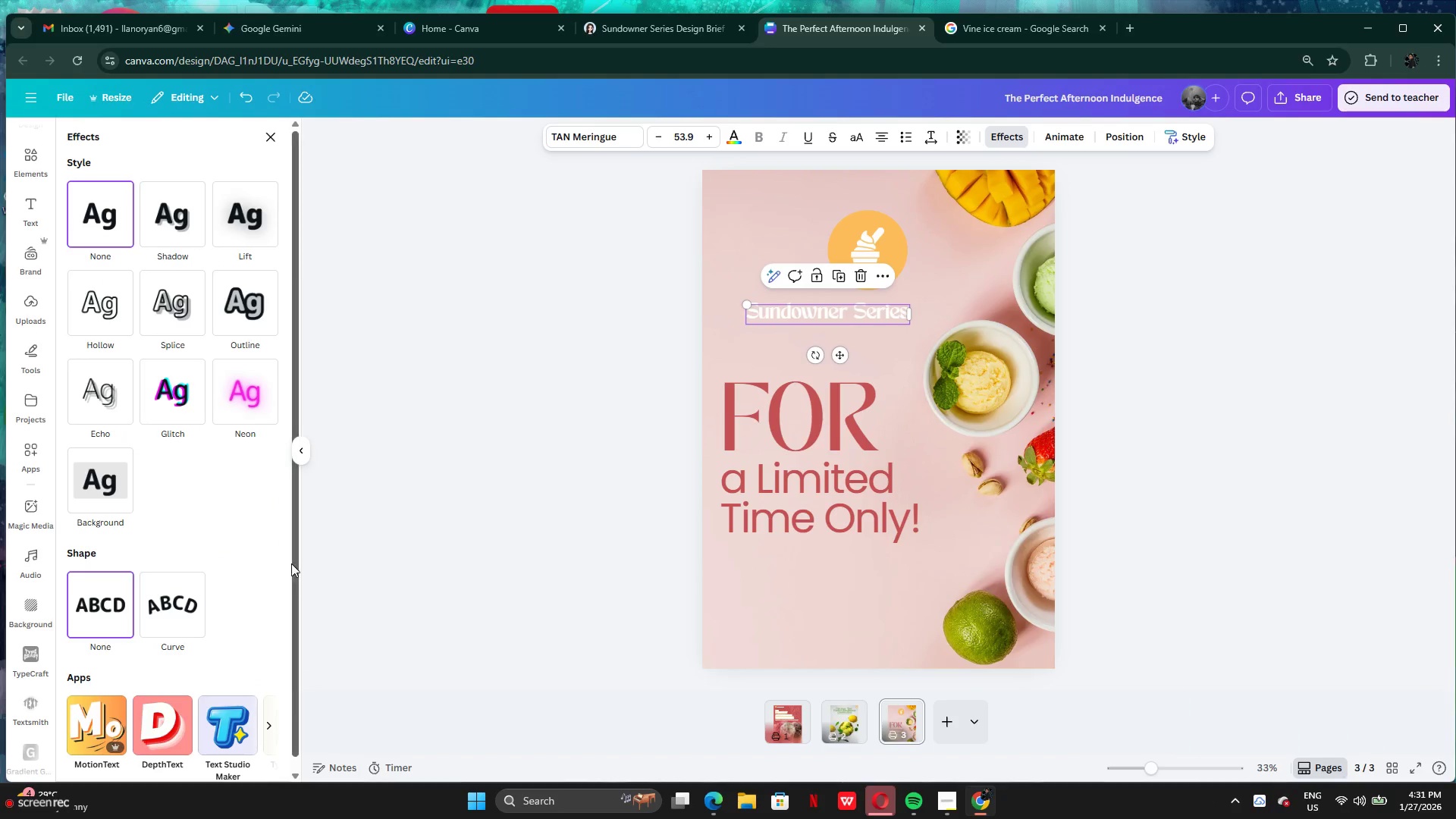 
left_click([197, 598])
 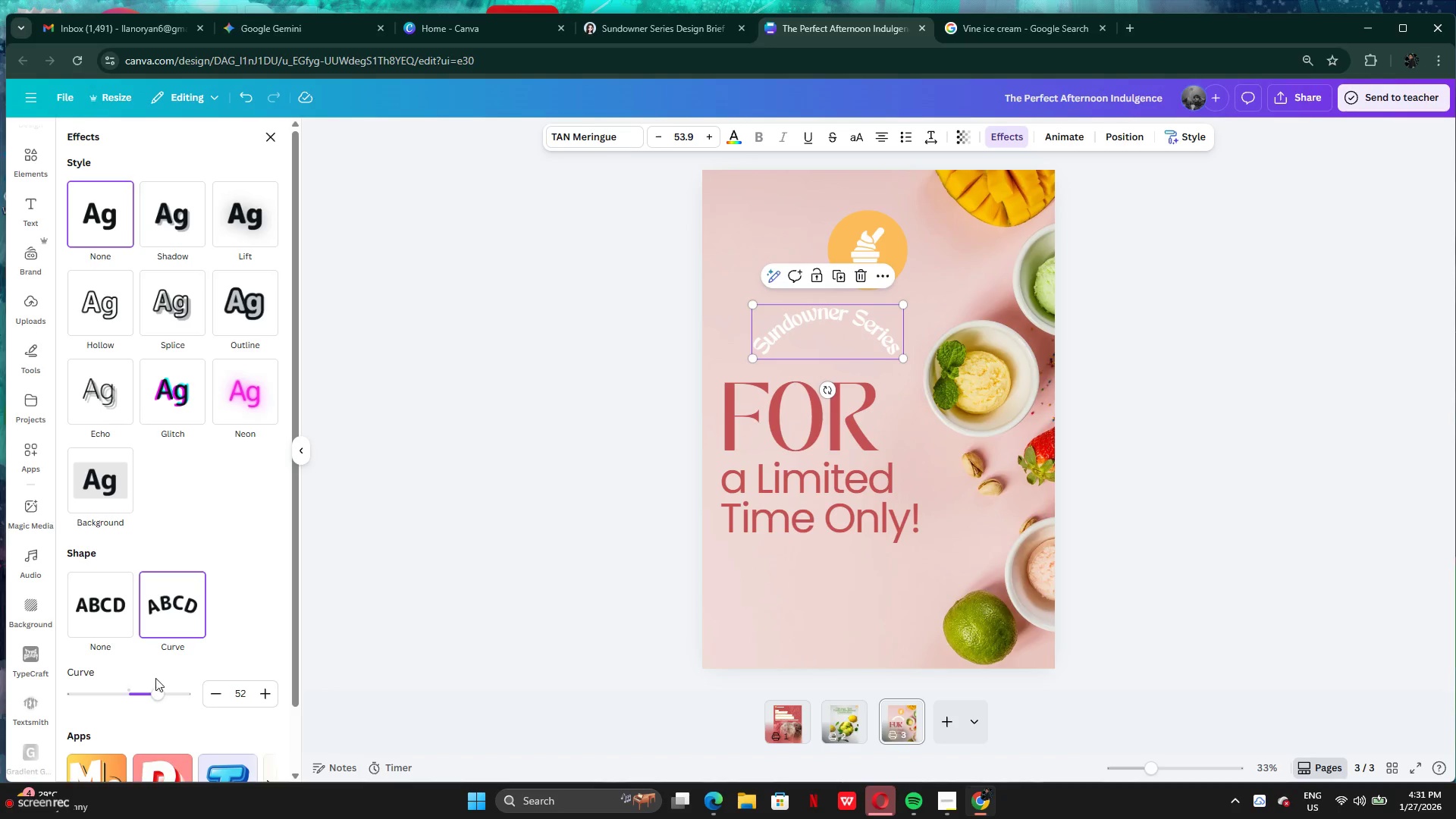 
left_click_drag(start_coordinate=[158, 691], to_coordinate=[173, 687])
 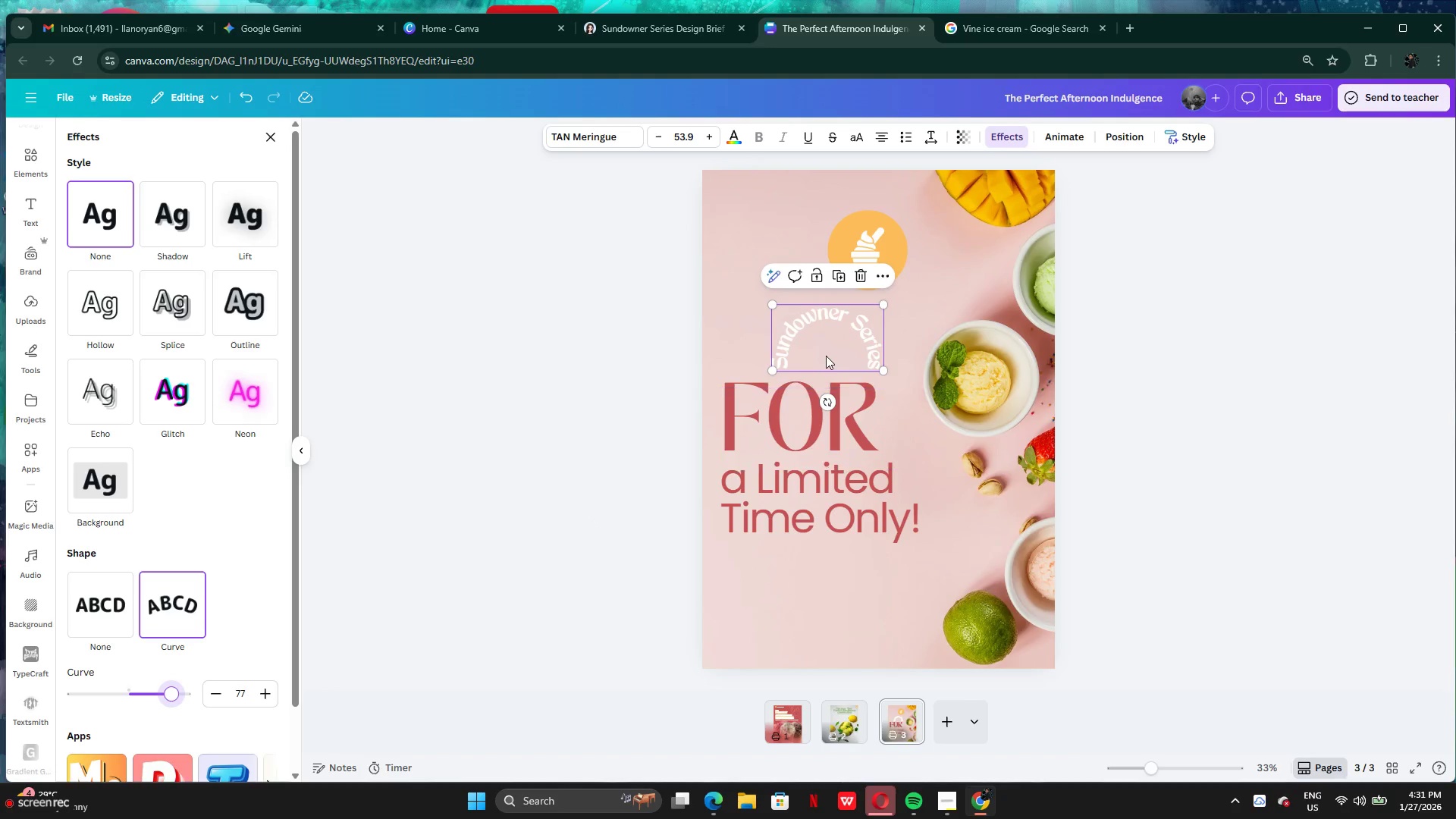 
left_click_drag(start_coordinate=[826, 355], to_coordinate=[864, 244])
 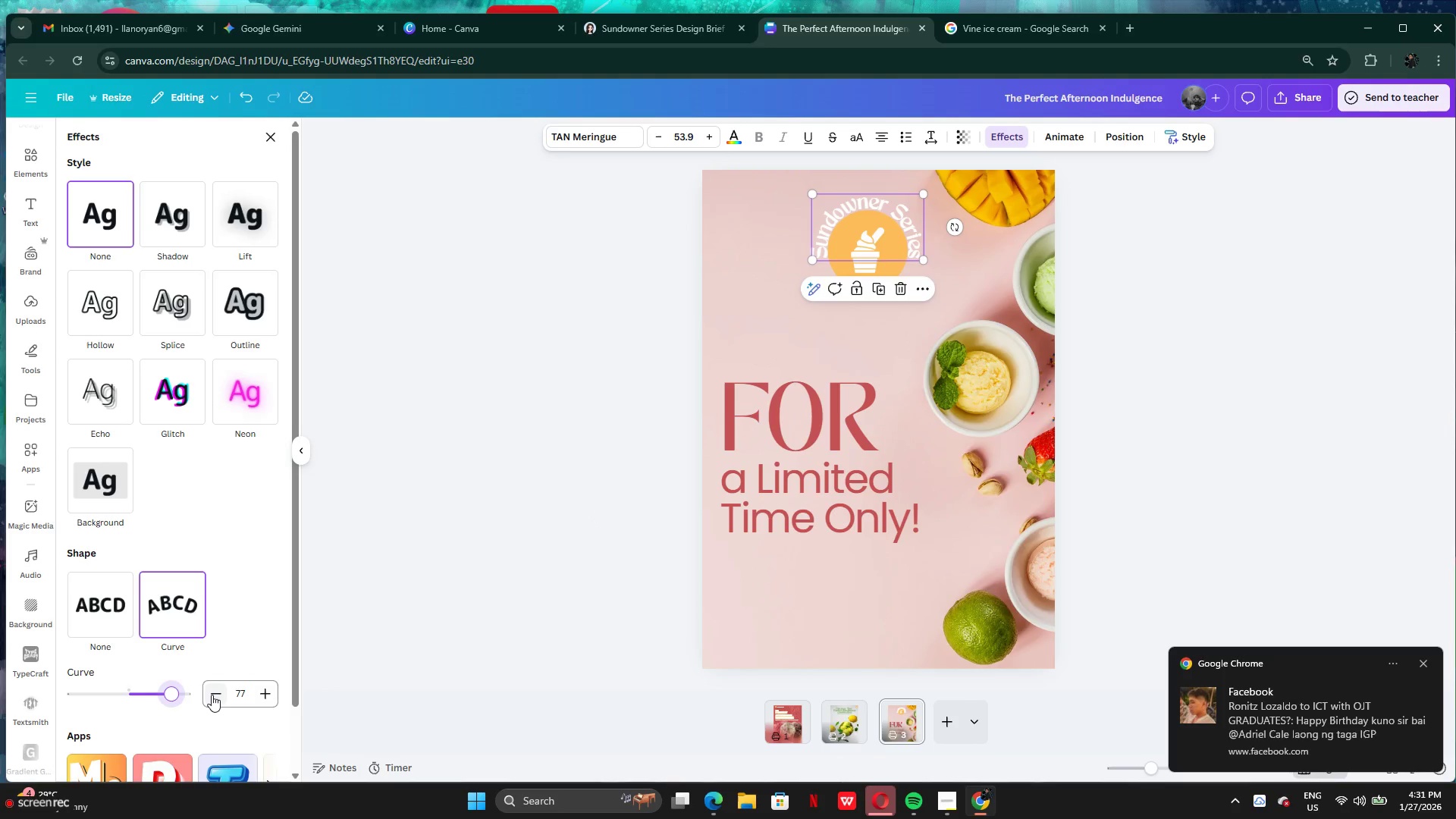 
double_click([212, 695])
 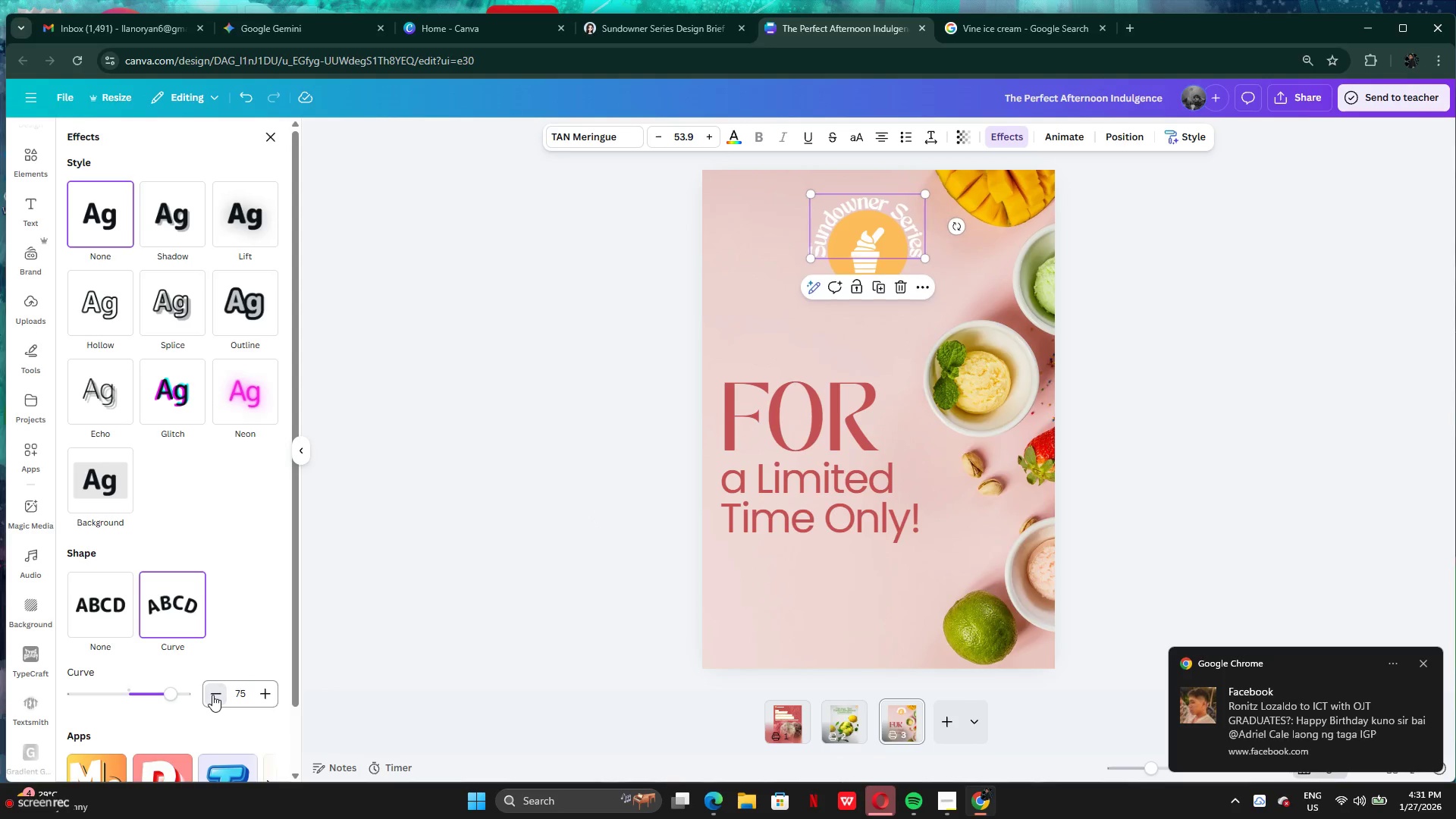 
triple_click([212, 695])
 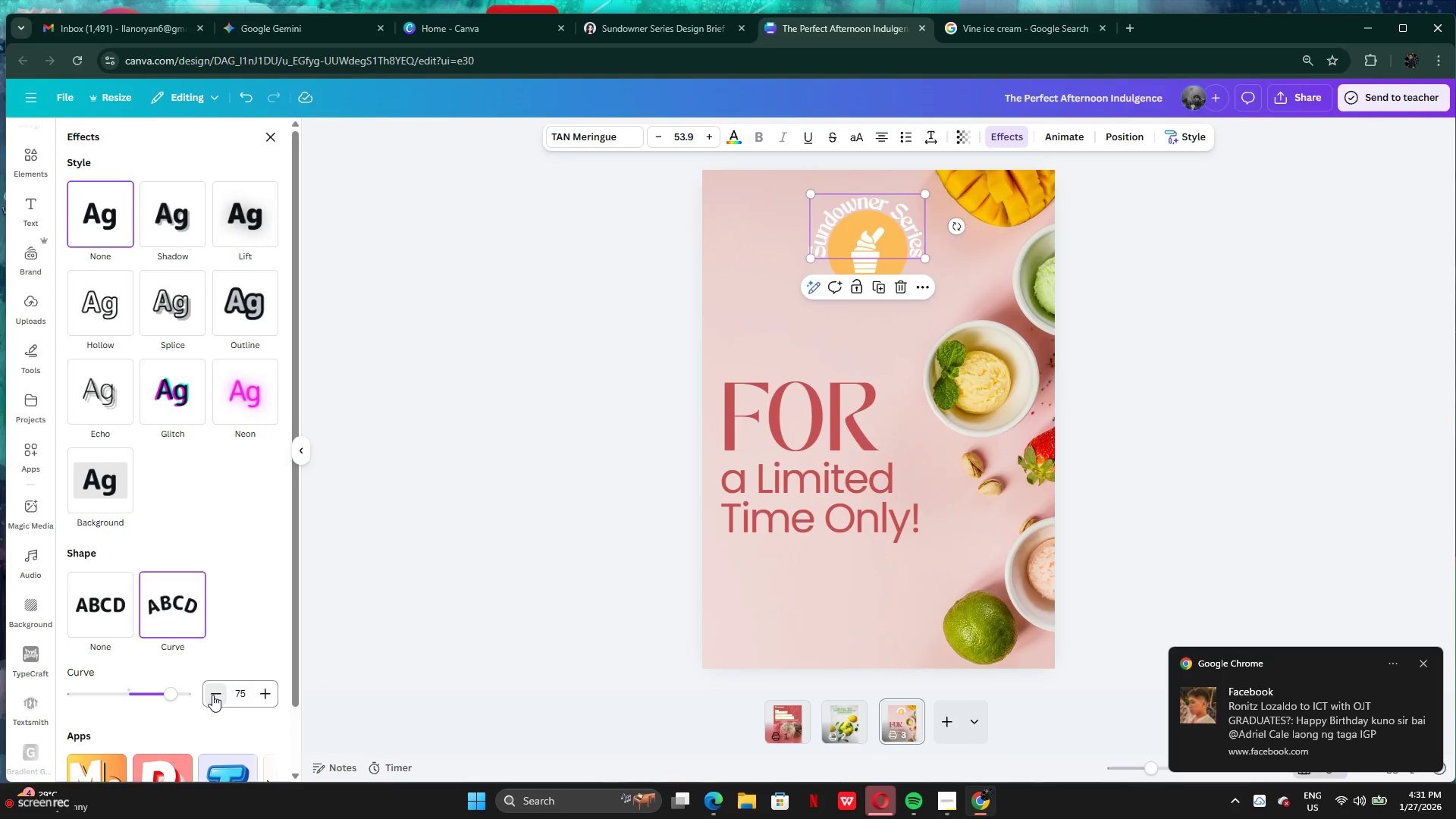 
triple_click([212, 695])
 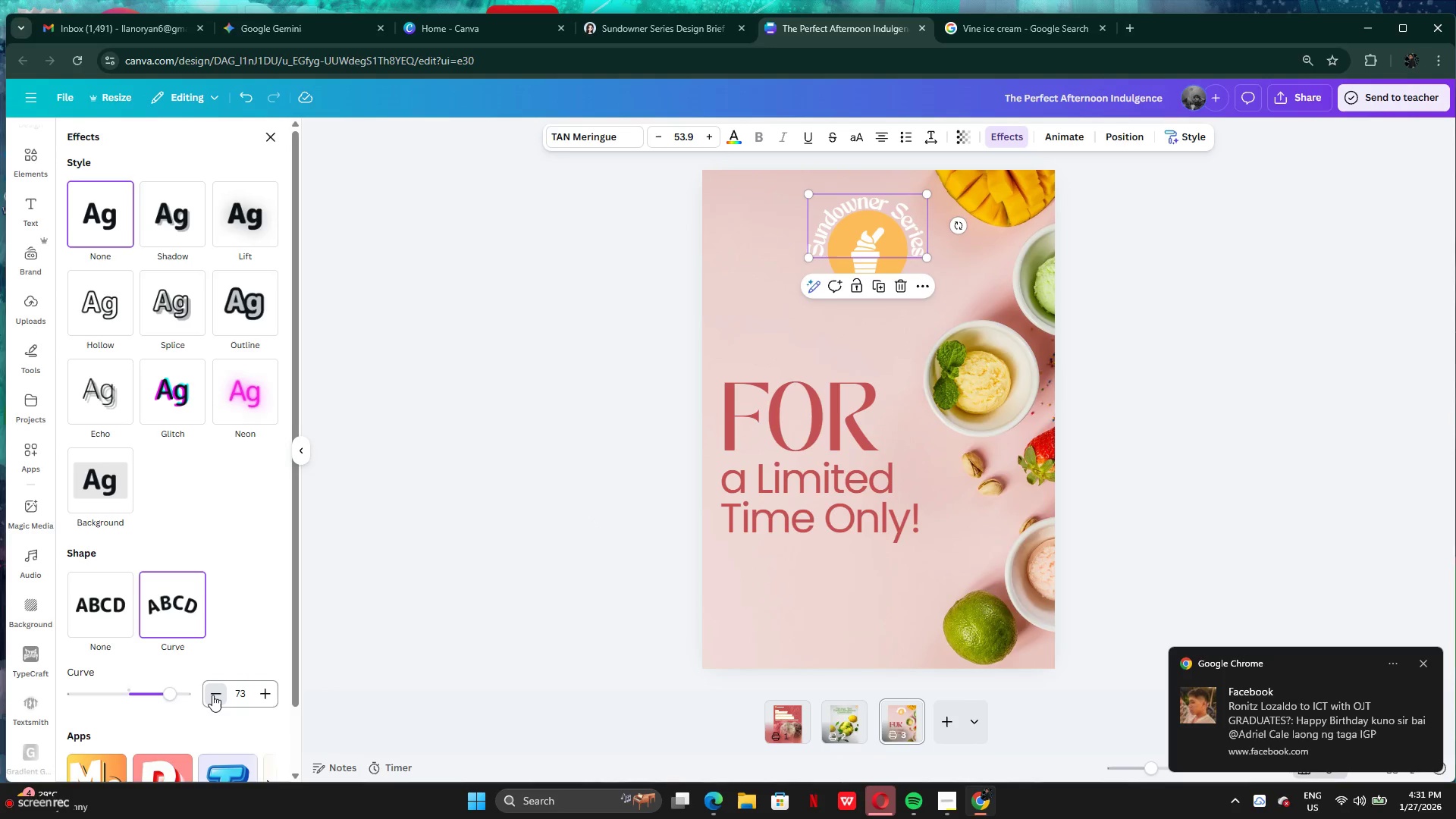 
triple_click([212, 695])
 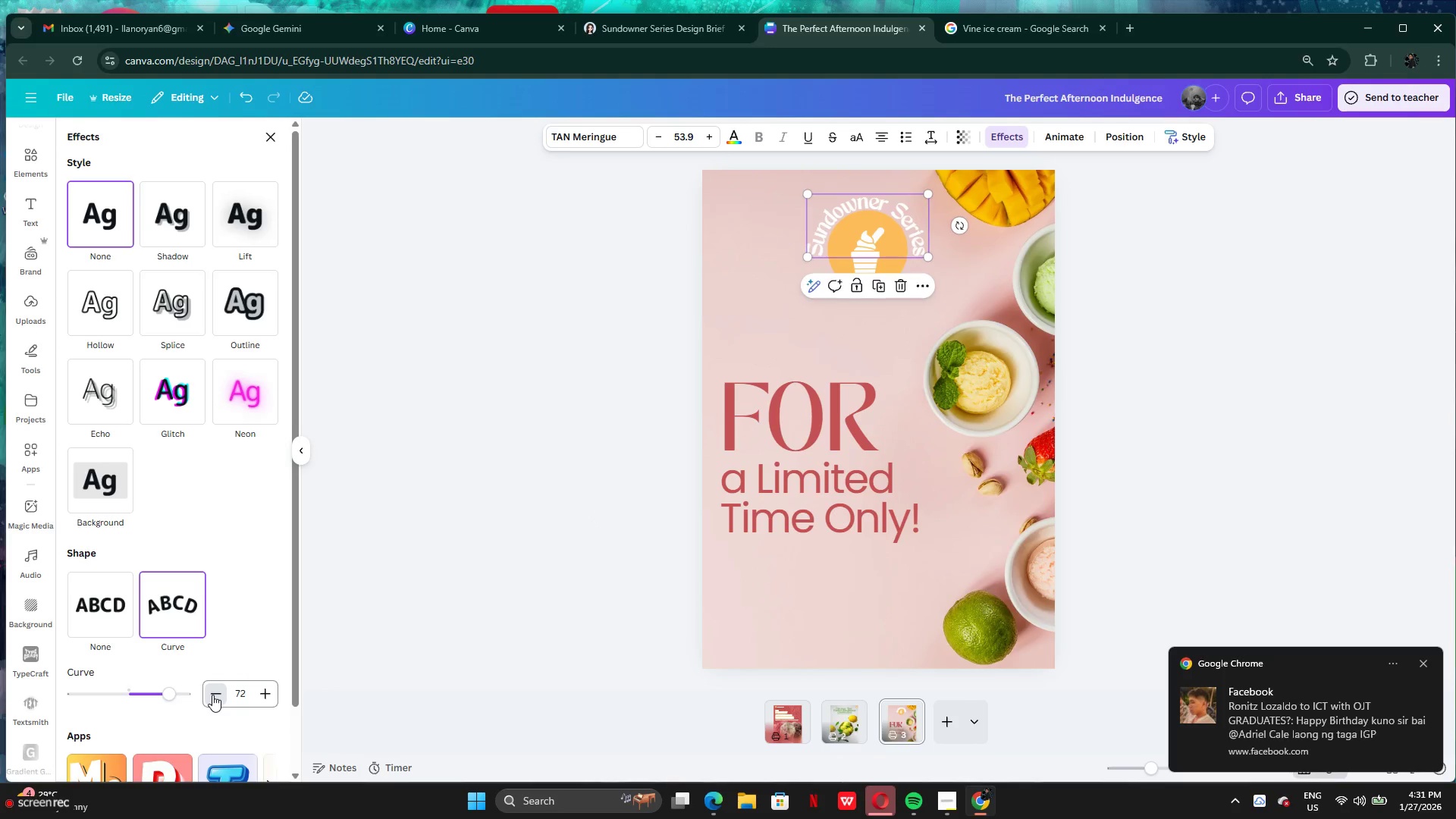 
triple_click([212, 695])
 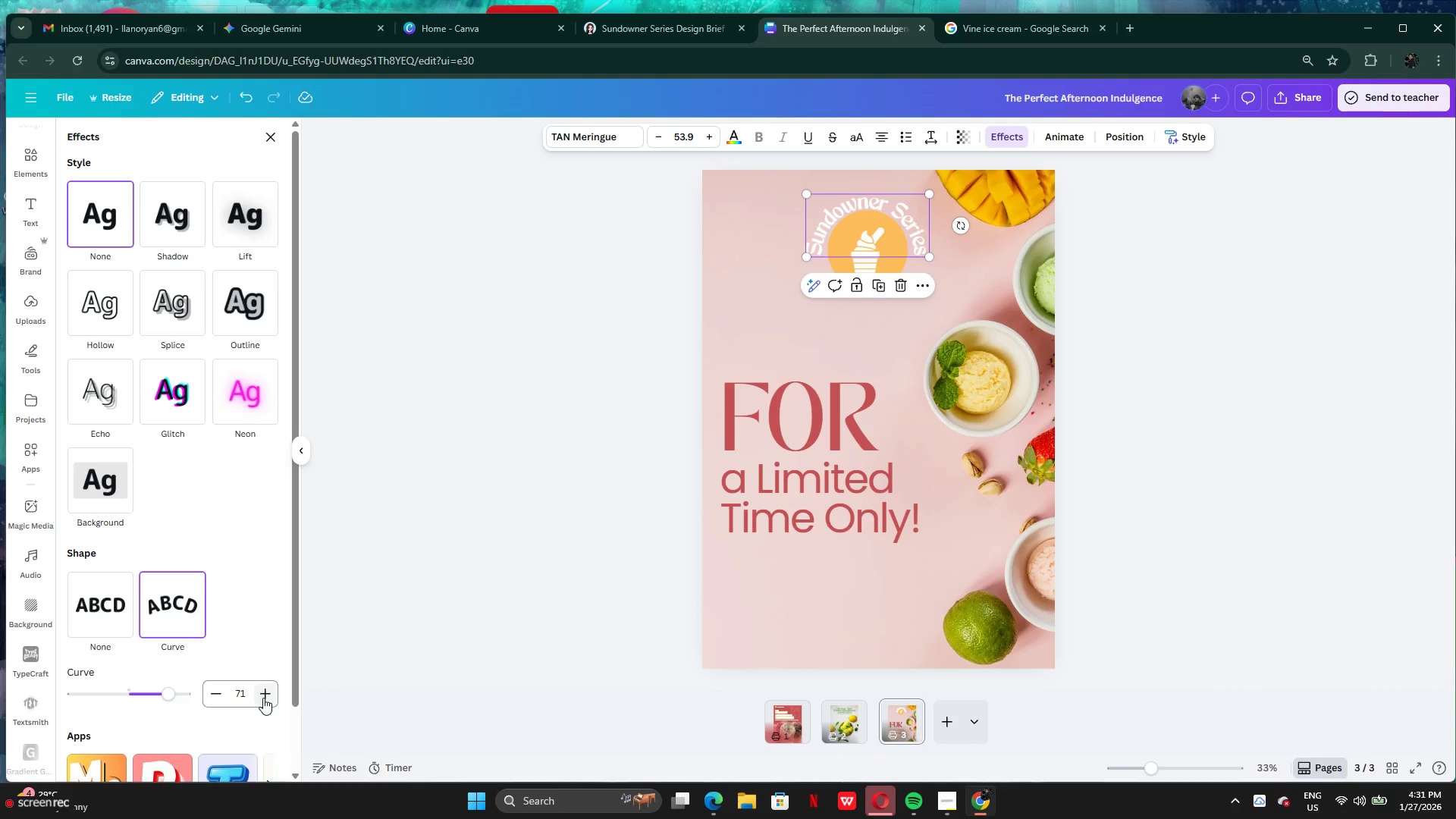 
double_click([263, 698])
 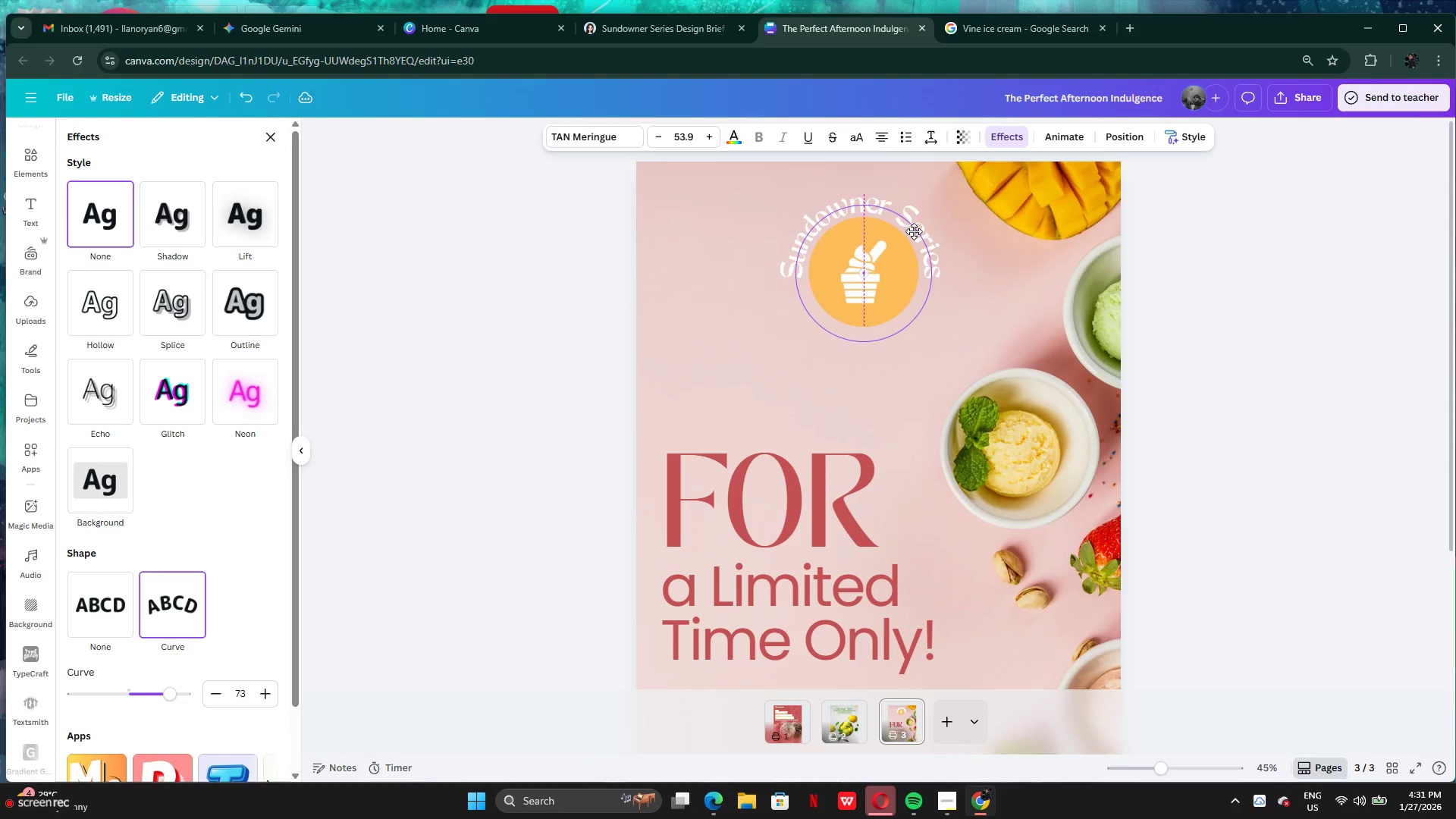 
wait(5.3)
 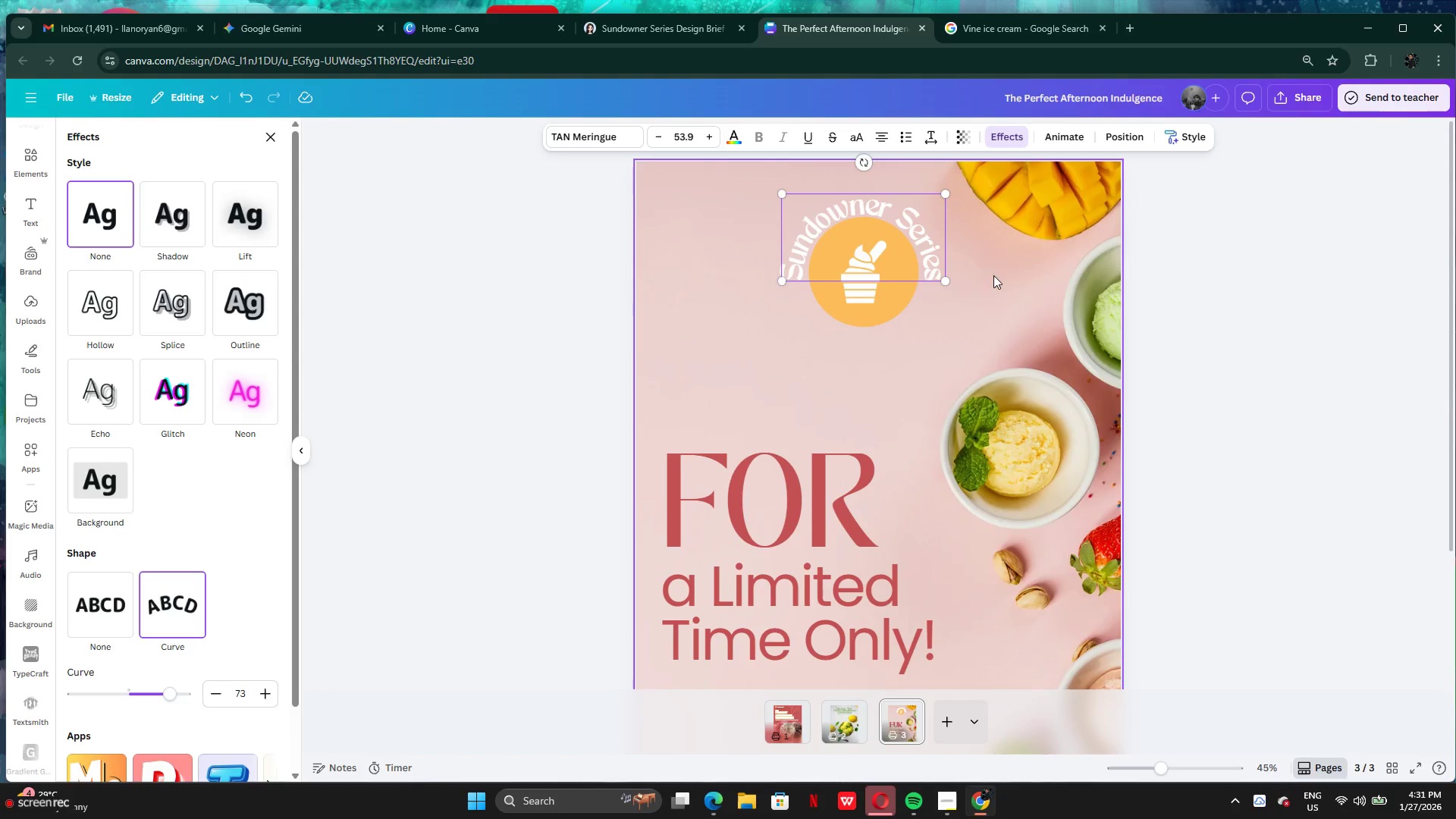 
left_click([901, 384])
 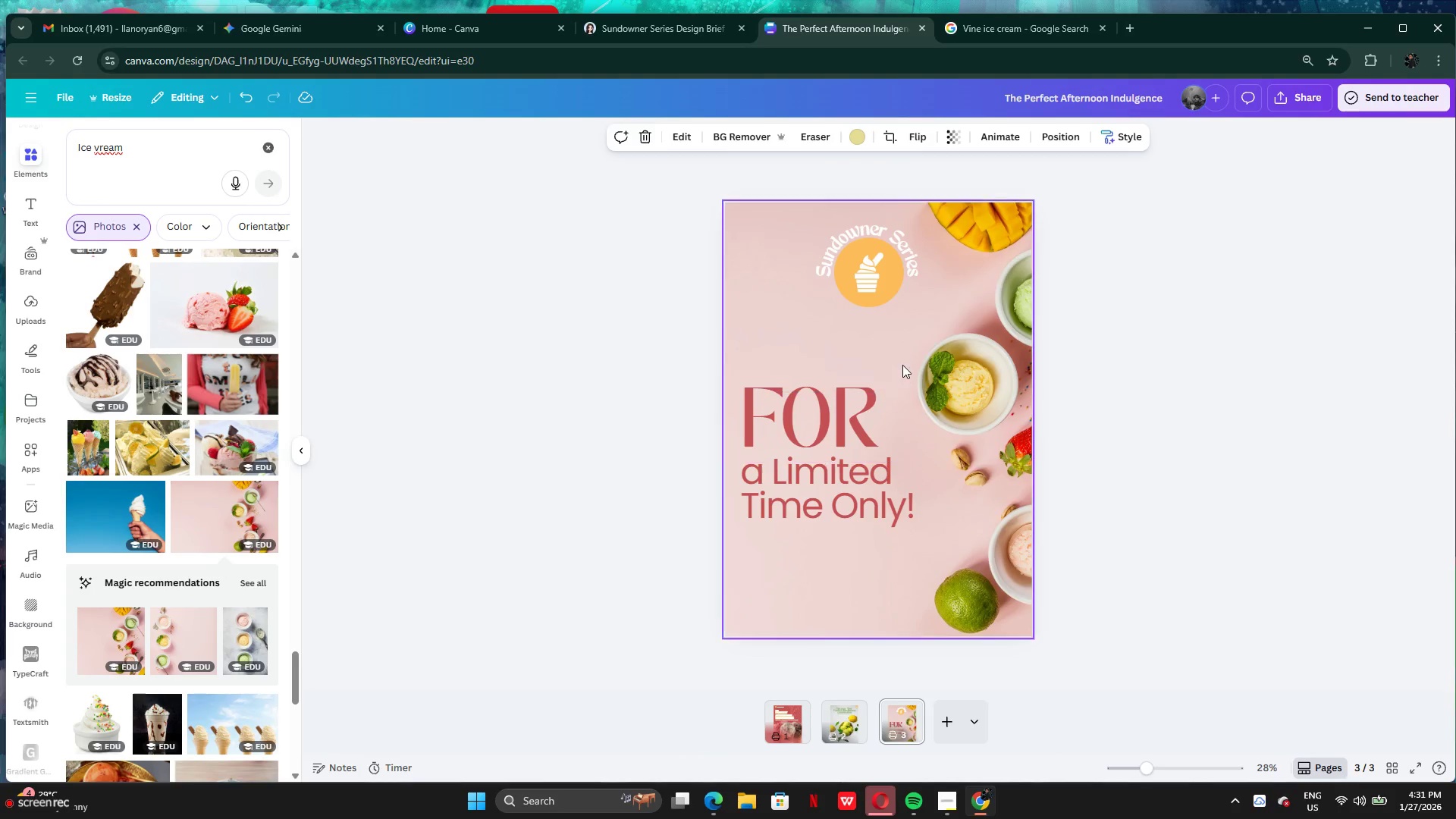 
left_click_drag(start_coordinate=[902, 334], to_coordinate=[879, 249])
 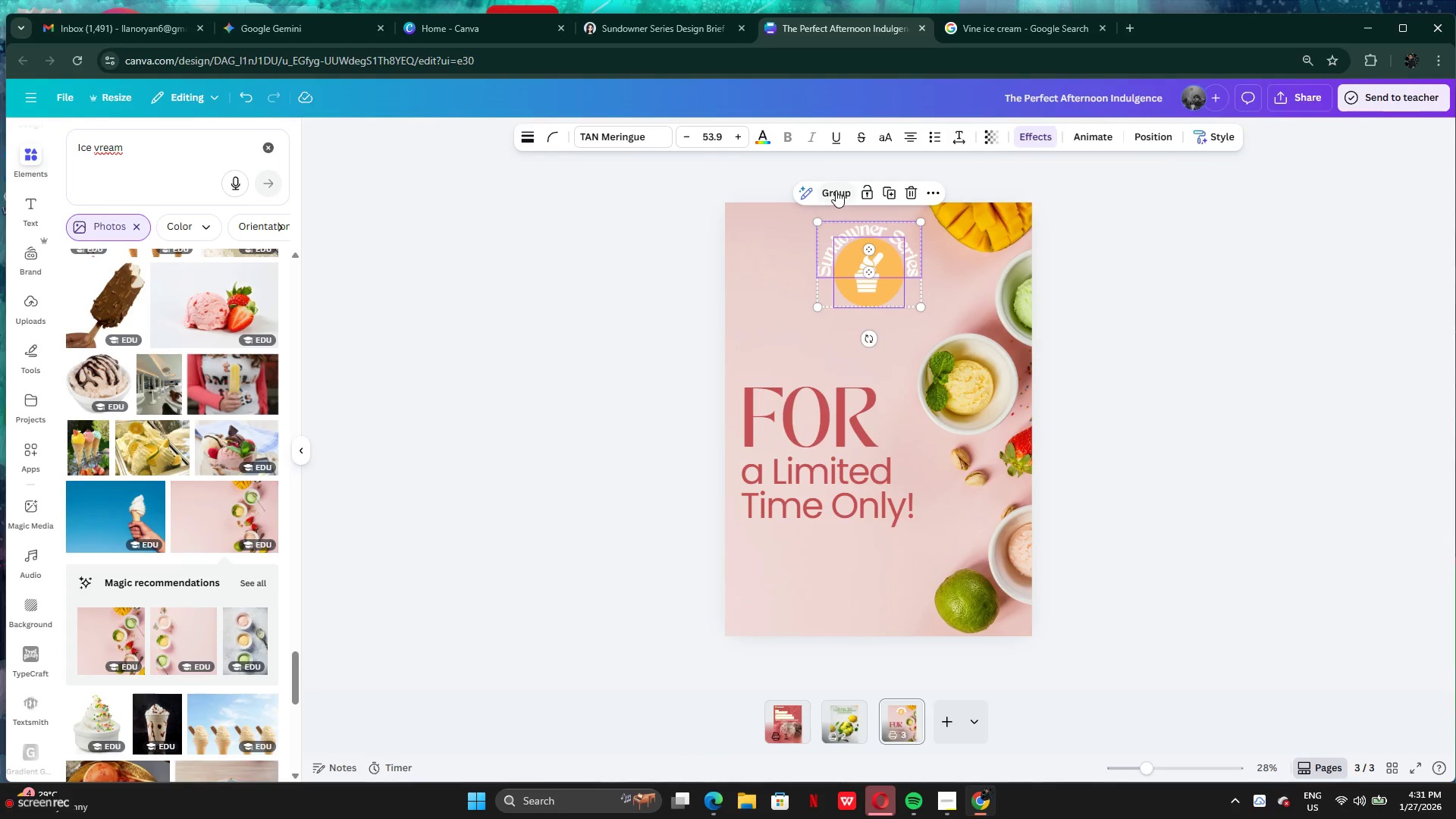 
left_click([836, 190])
 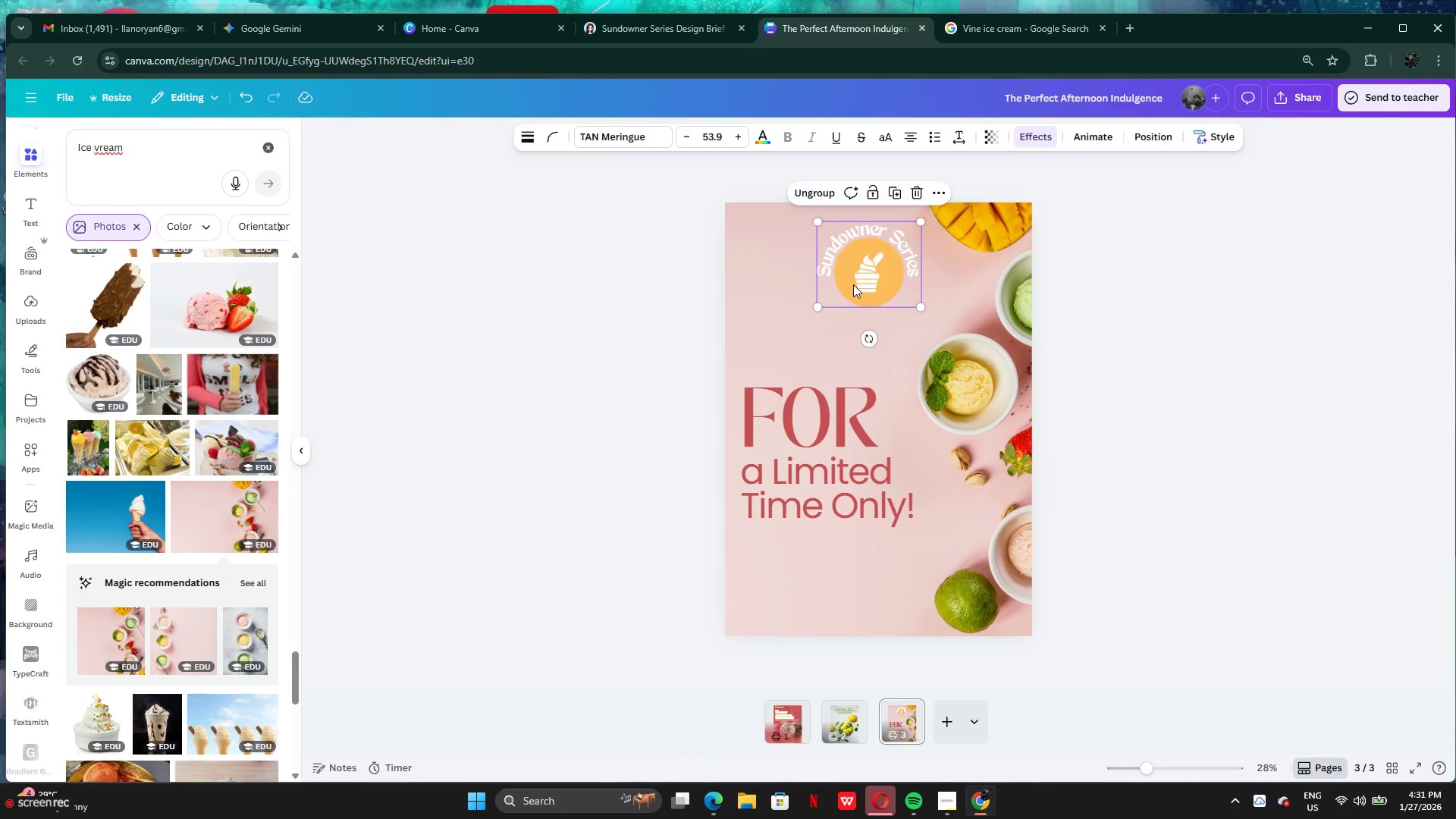 
left_click_drag(start_coordinate=[853, 284], to_coordinate=[800, 340])
 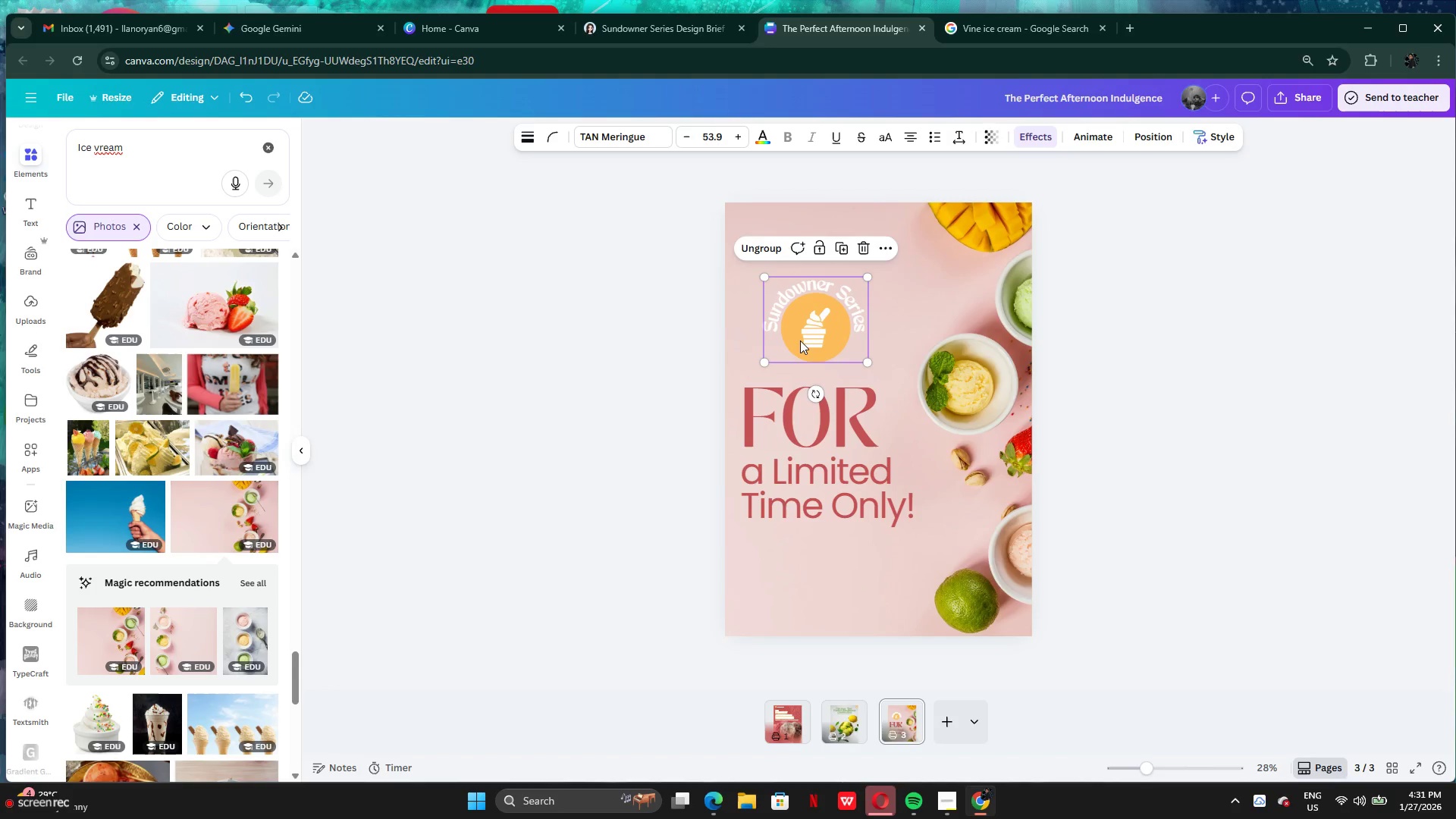 
left_click_drag(start_coordinate=[800, 340], to_coordinate=[795, 344])
 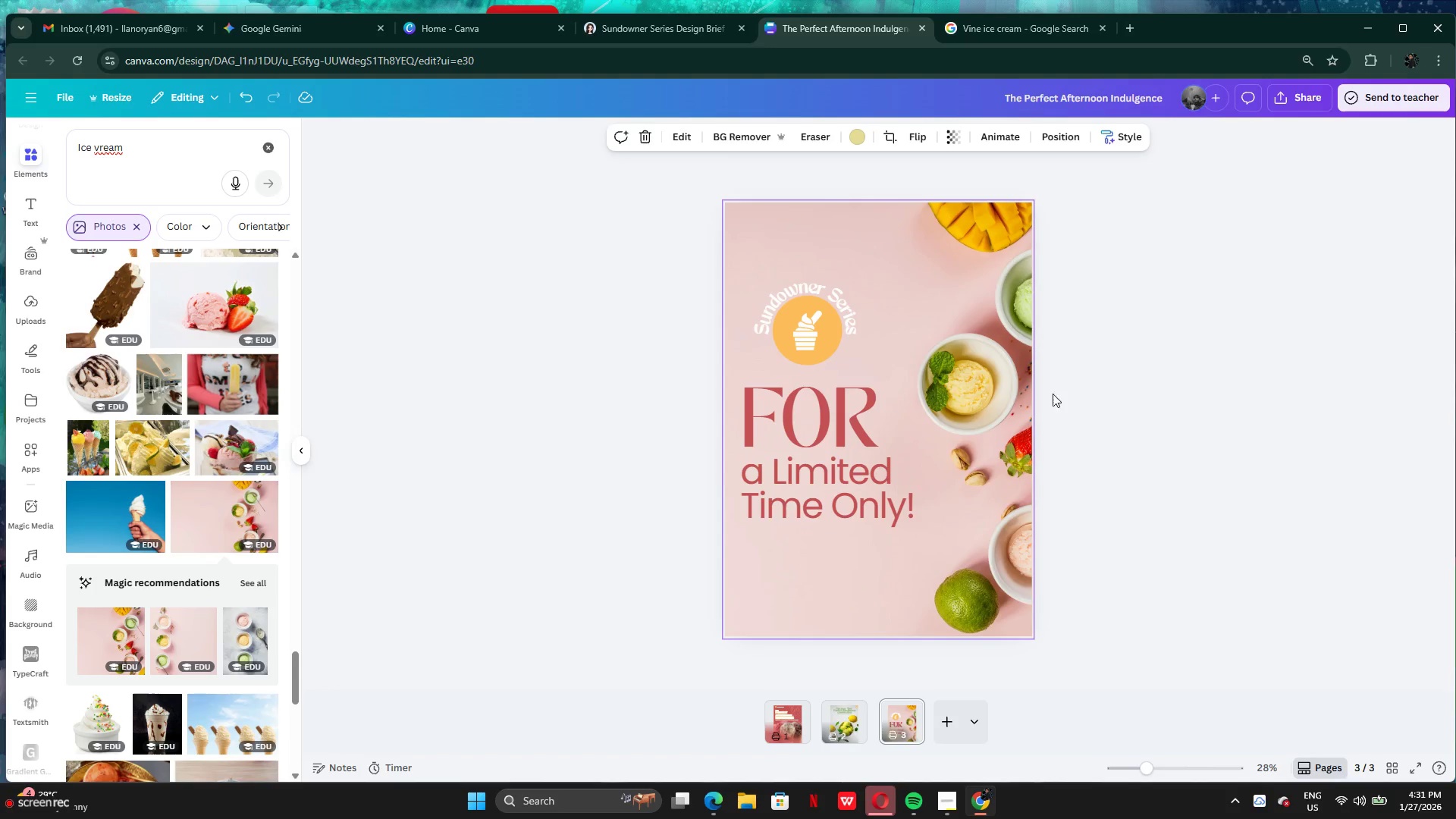 
left_click_drag(start_coordinate=[827, 506], to_coordinate=[832, 504])
 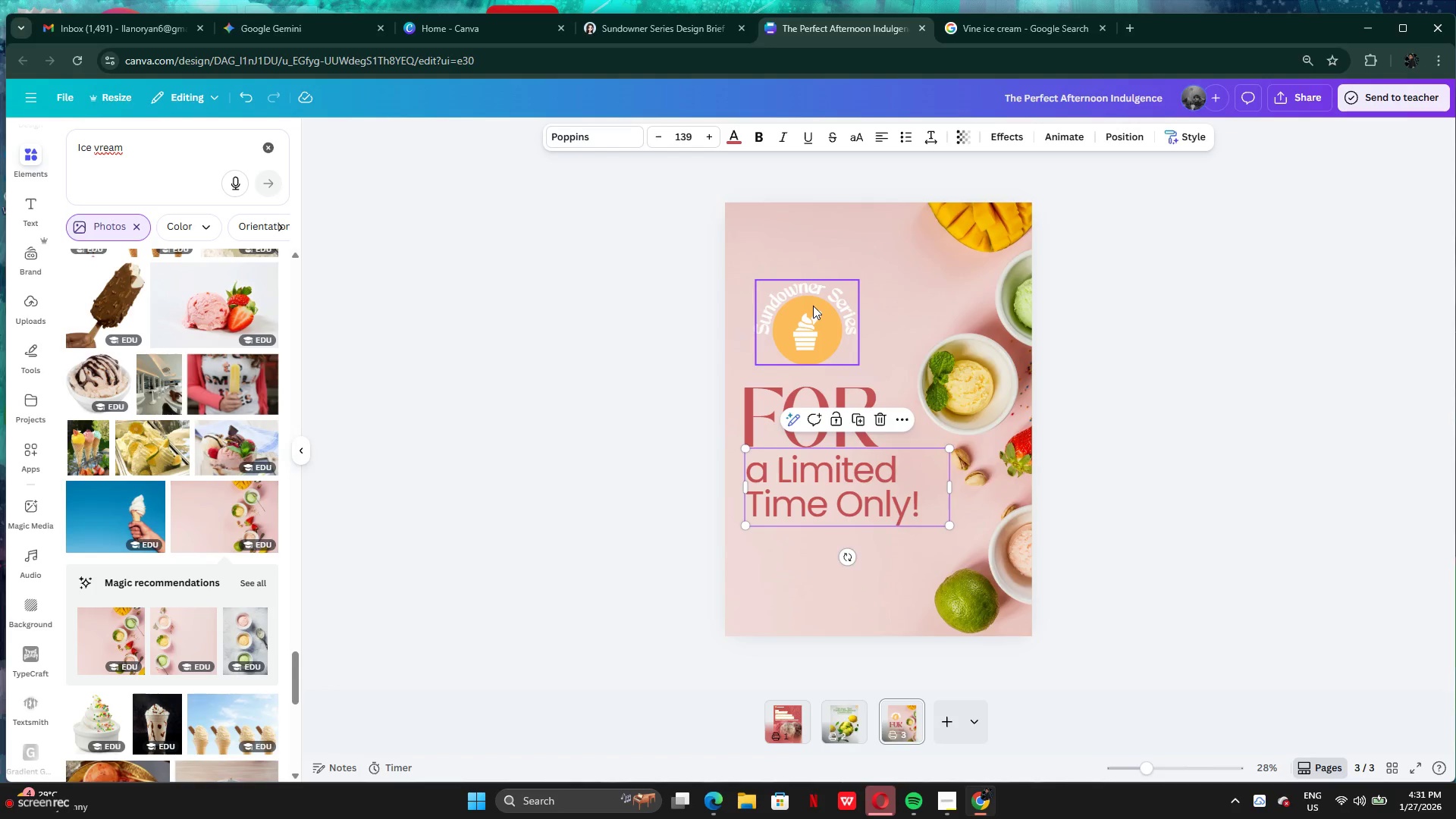 
left_click([813, 306])
 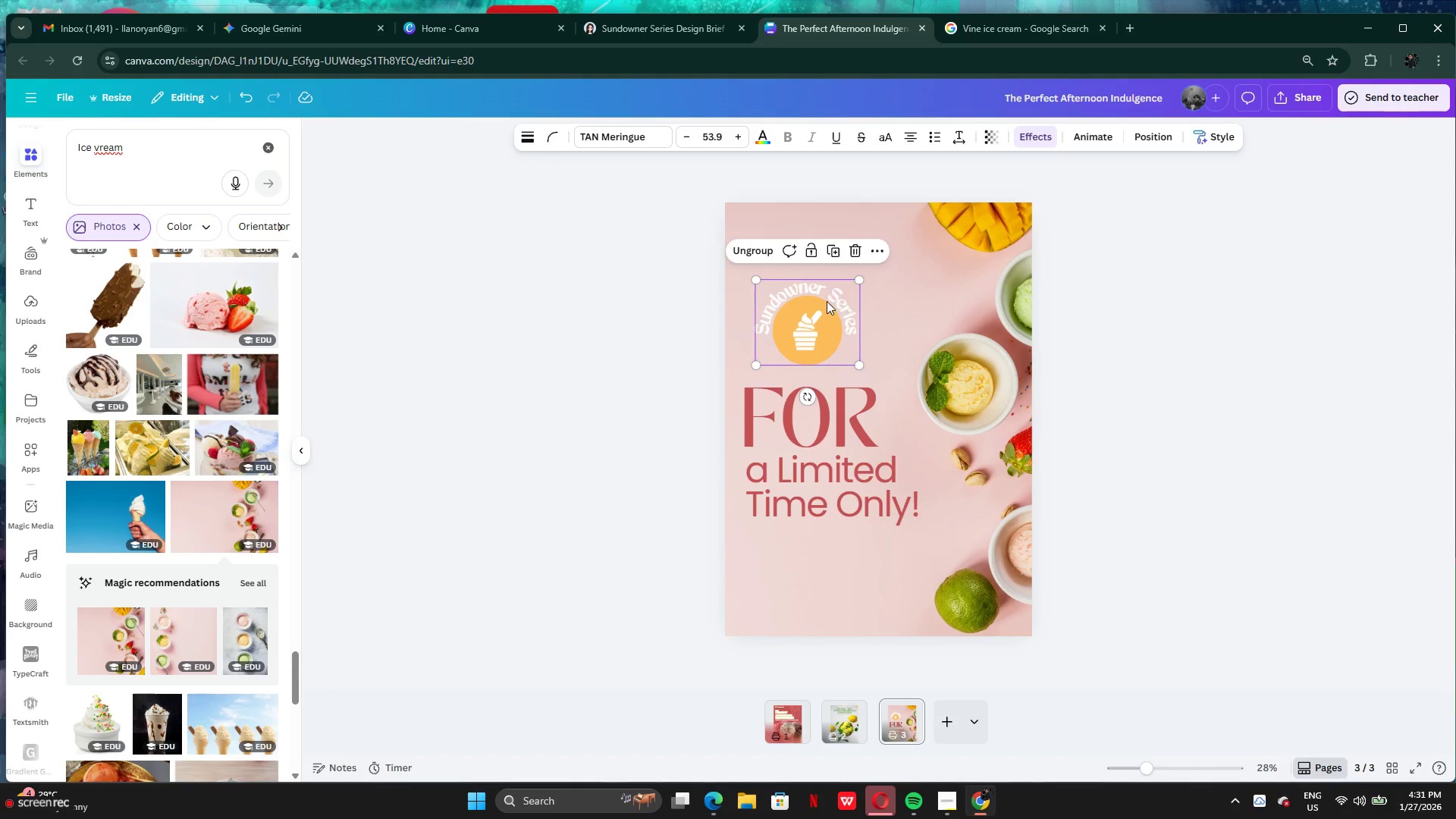 
key(Control+C)
 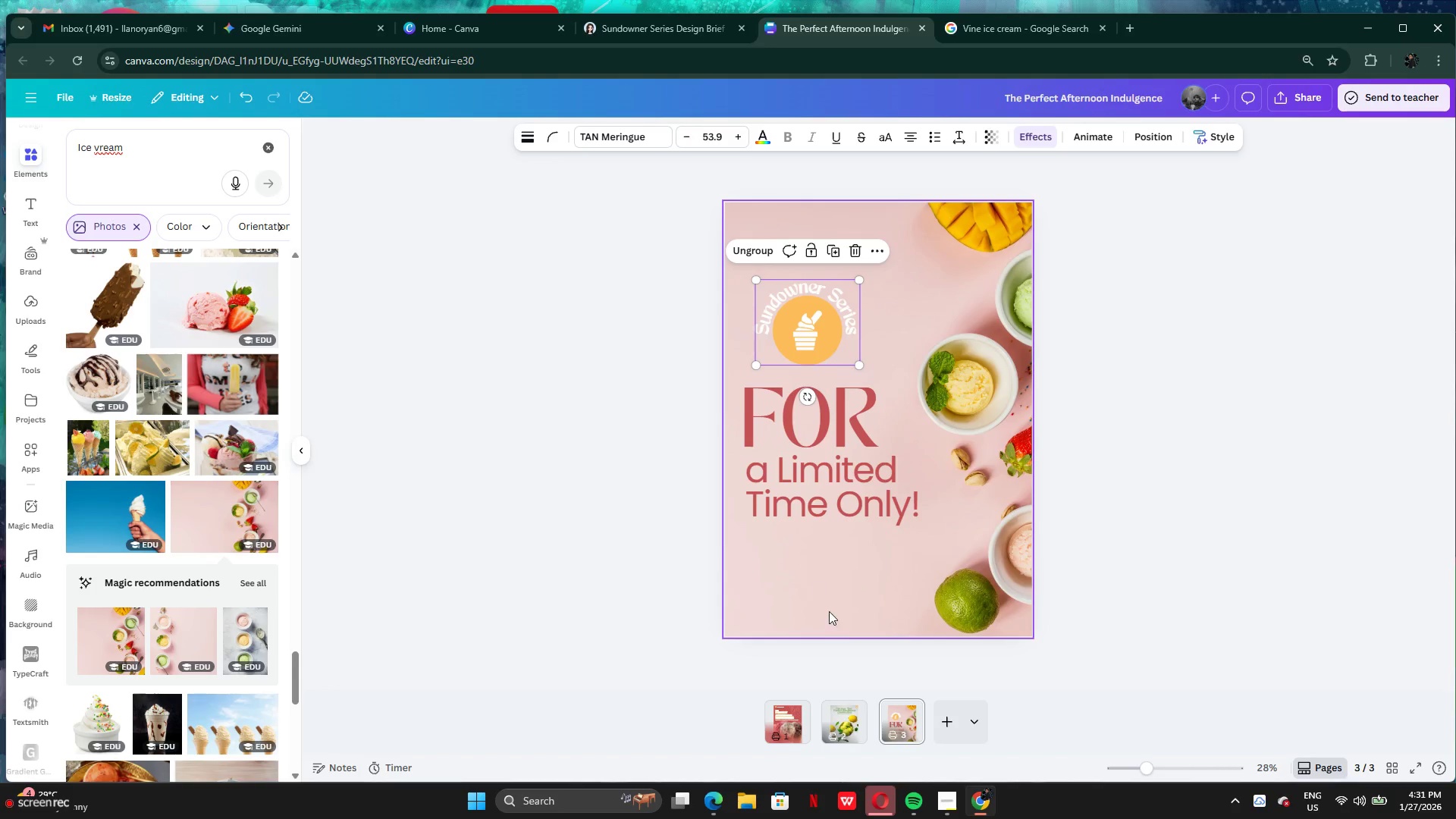 
left_click([839, 719])
 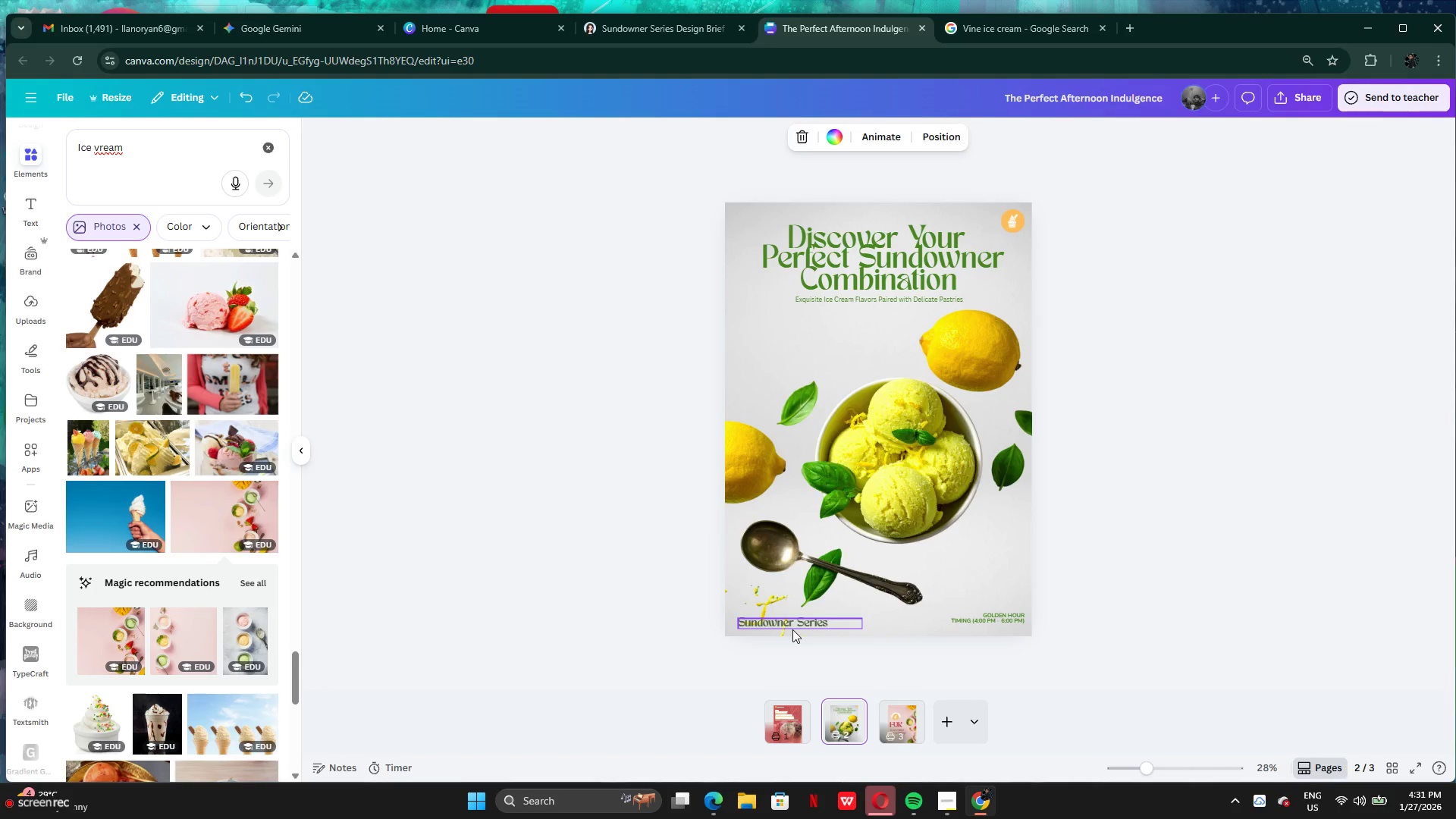 
left_click([791, 730])
 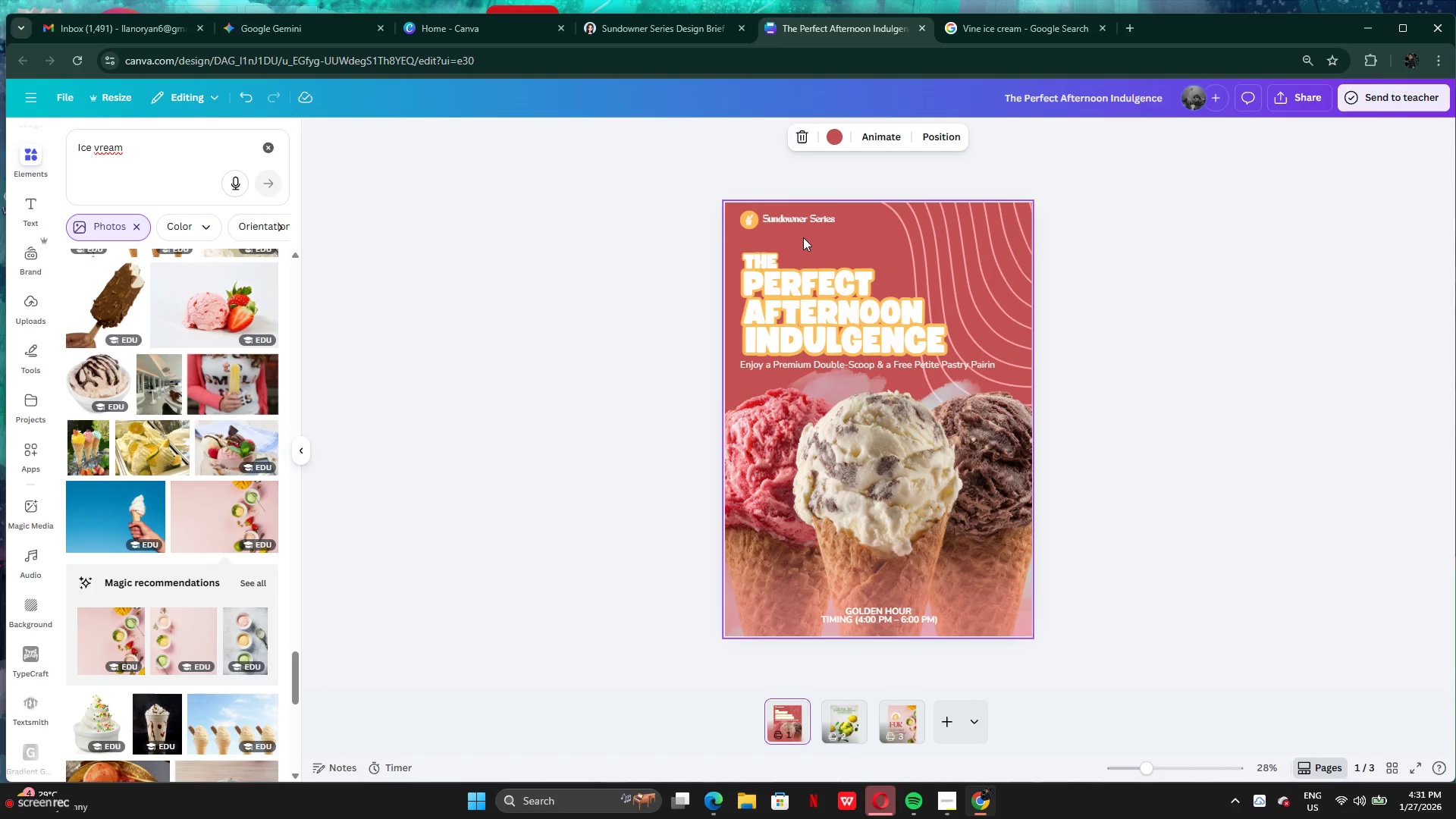 
left_click([798, 224])
 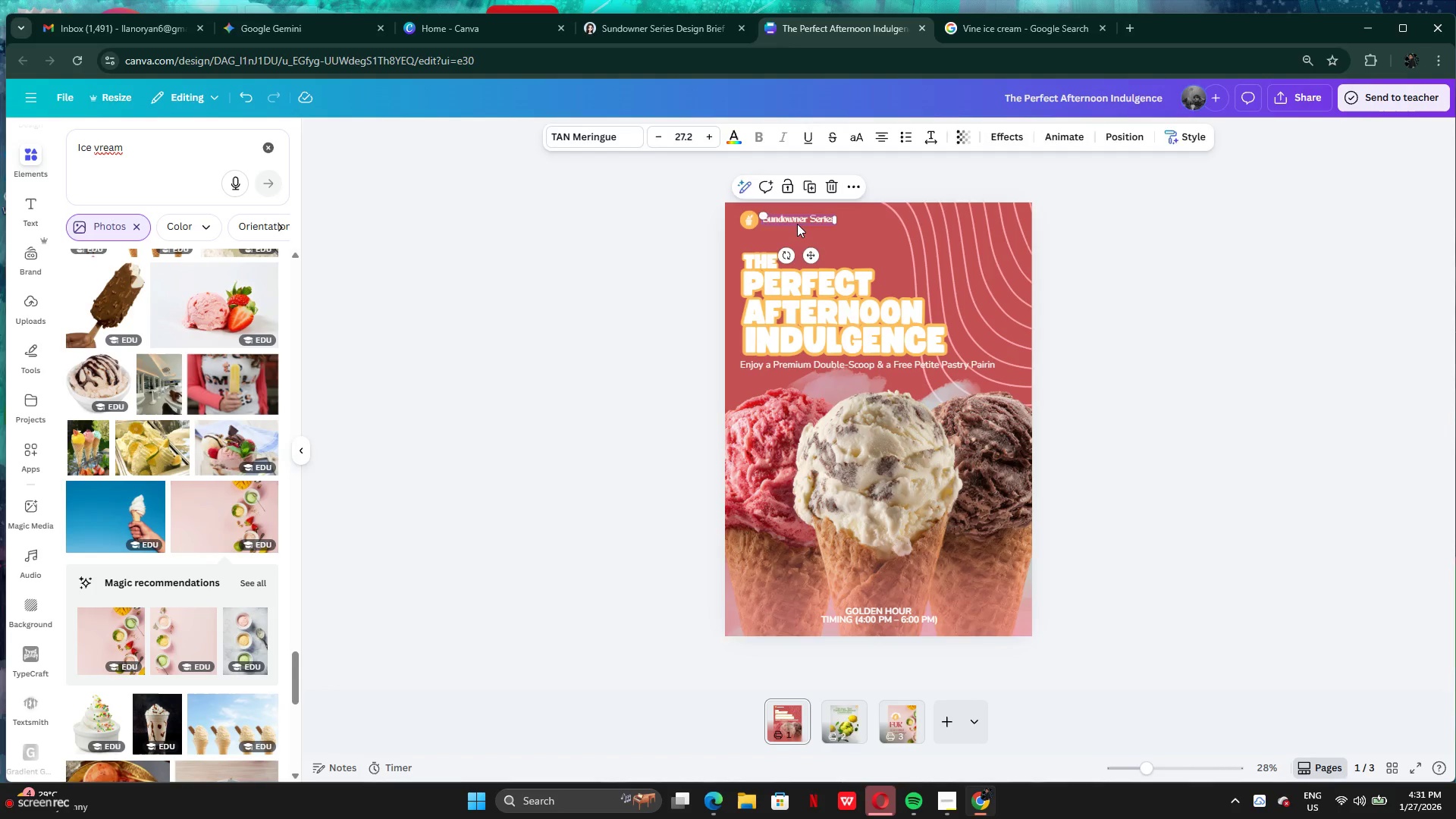 
key(Backspace)
 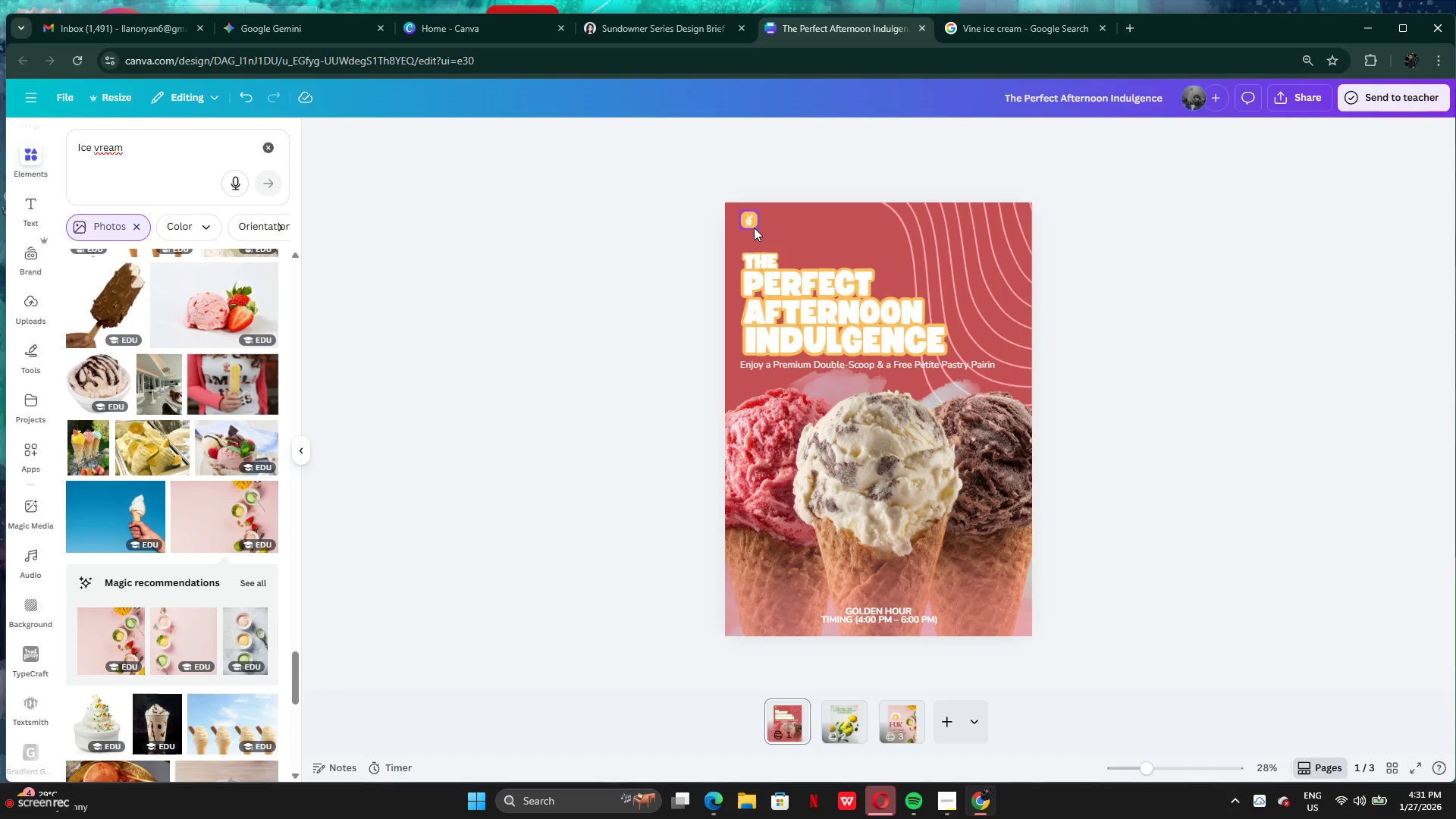 
left_click([752, 226])
 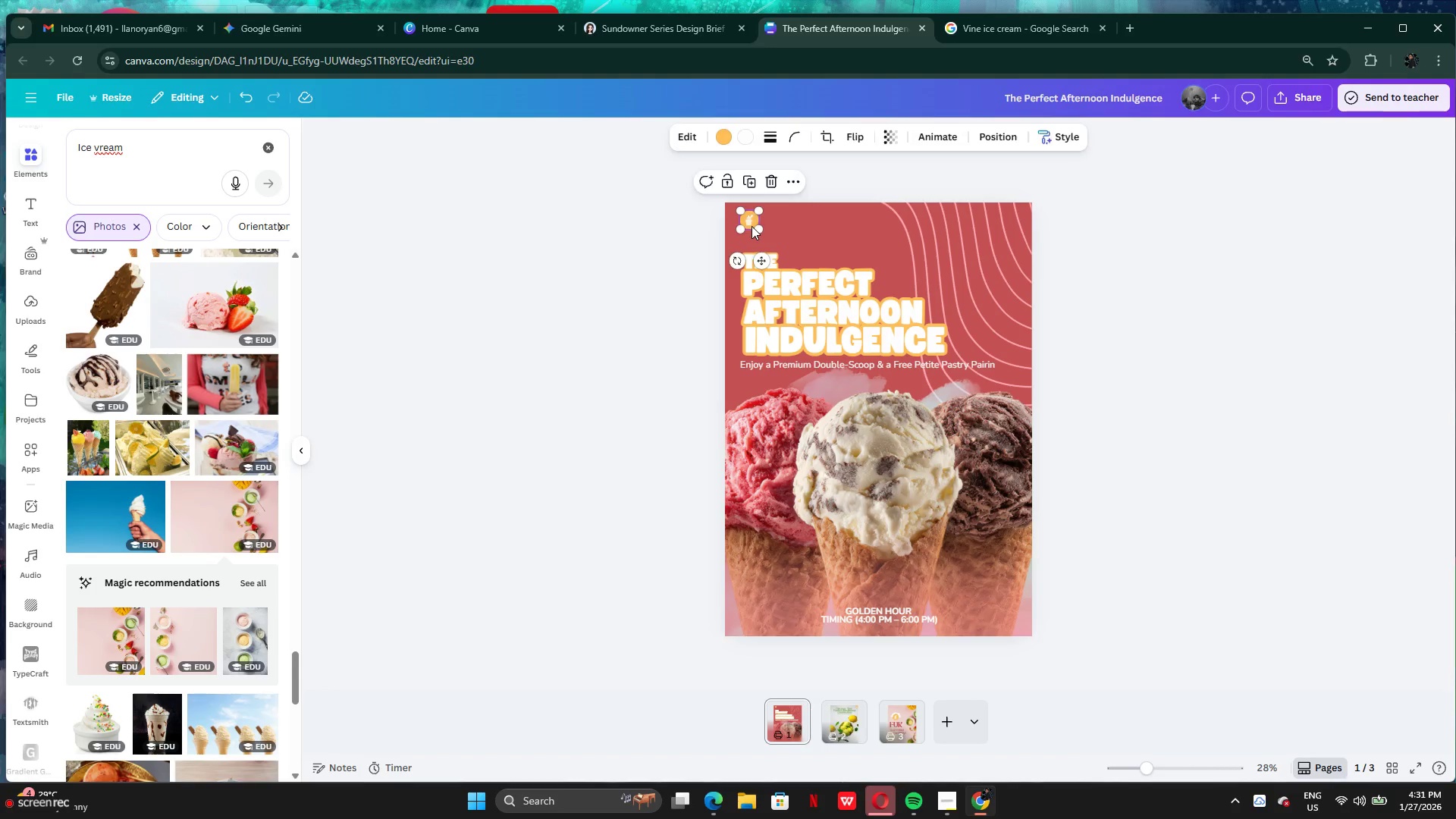 
key(Backspace)
 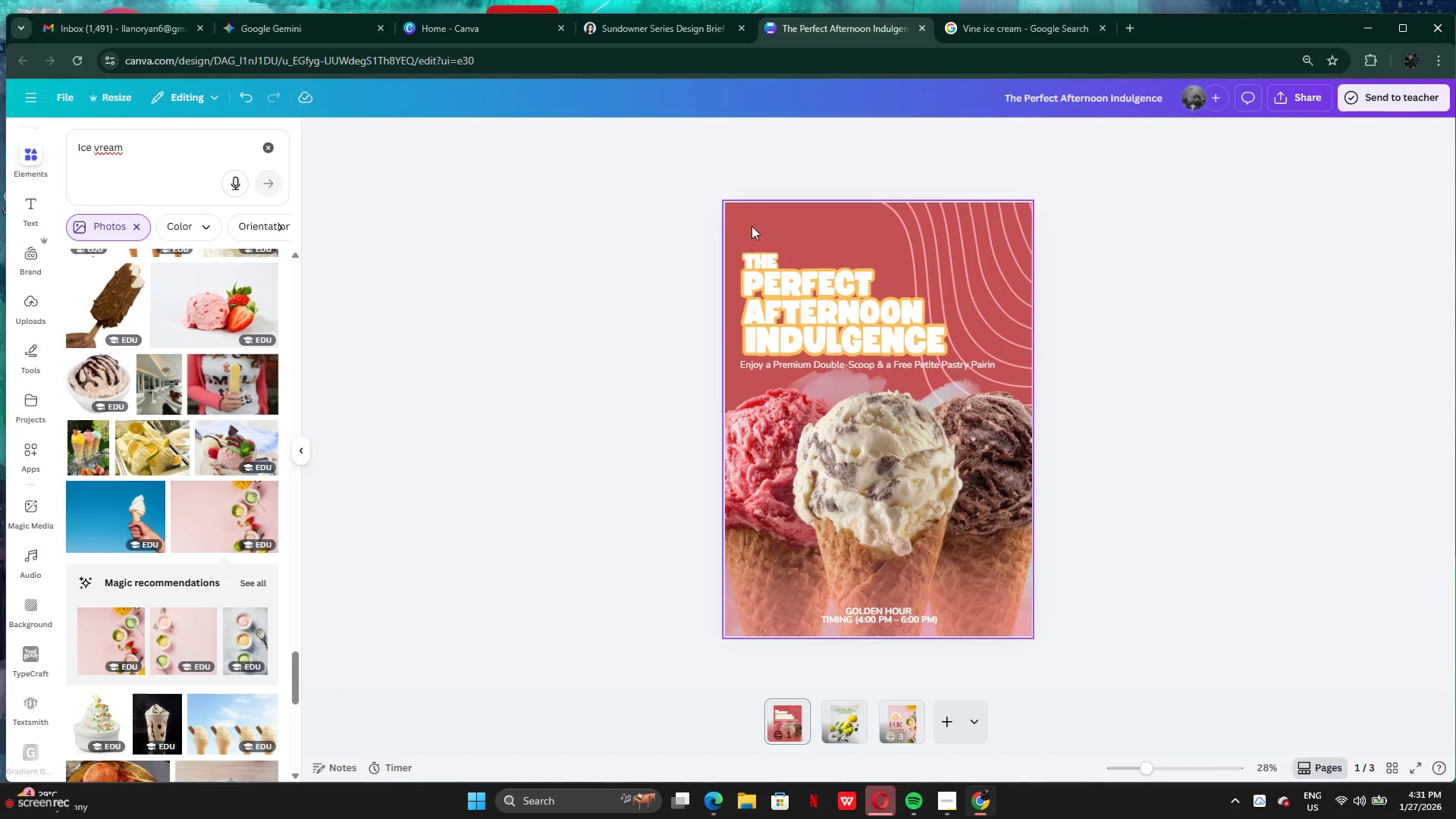 
key(Control+V)
 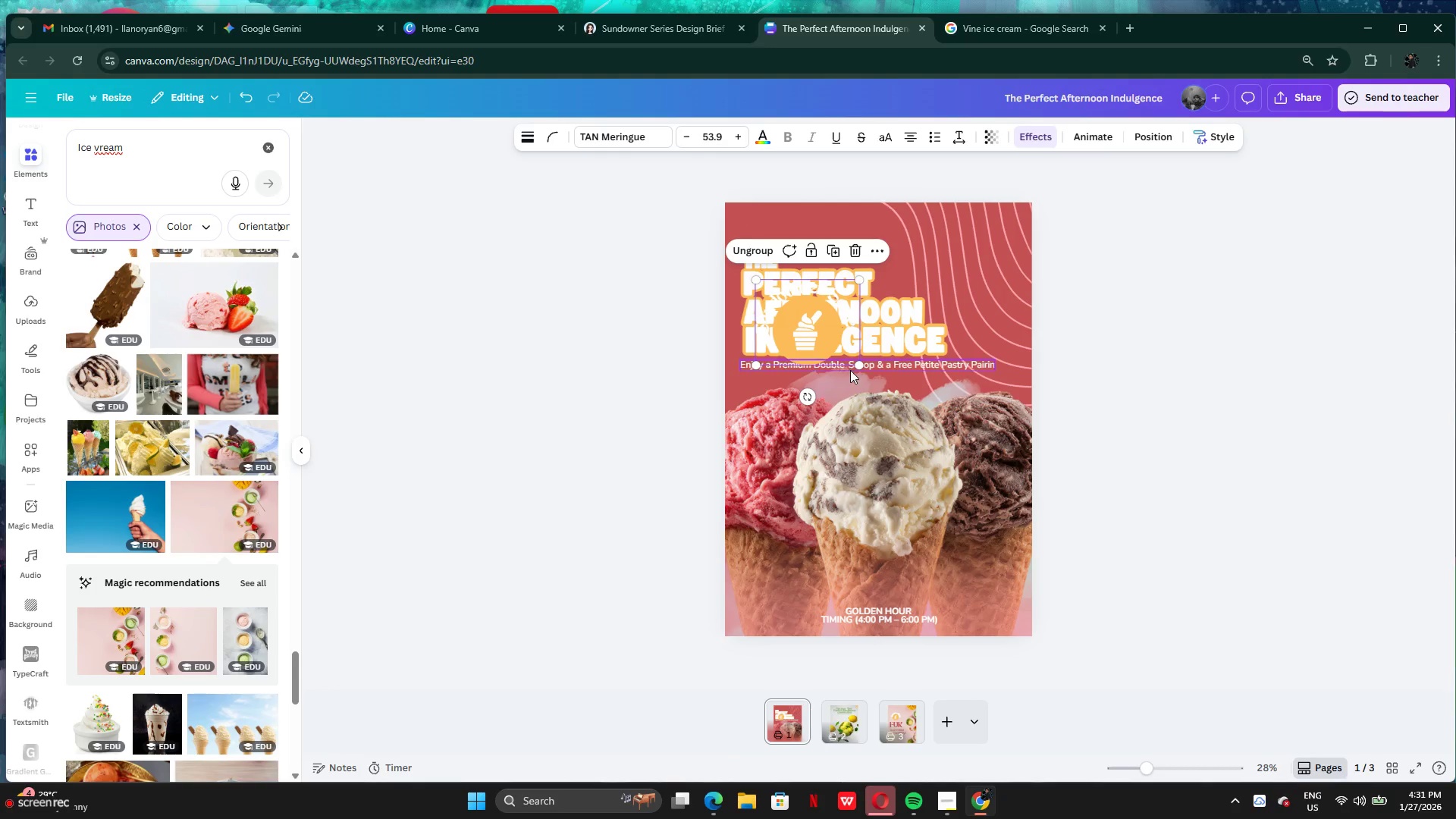 
left_click_drag(start_coordinate=[856, 366], to_coordinate=[805, 295])
 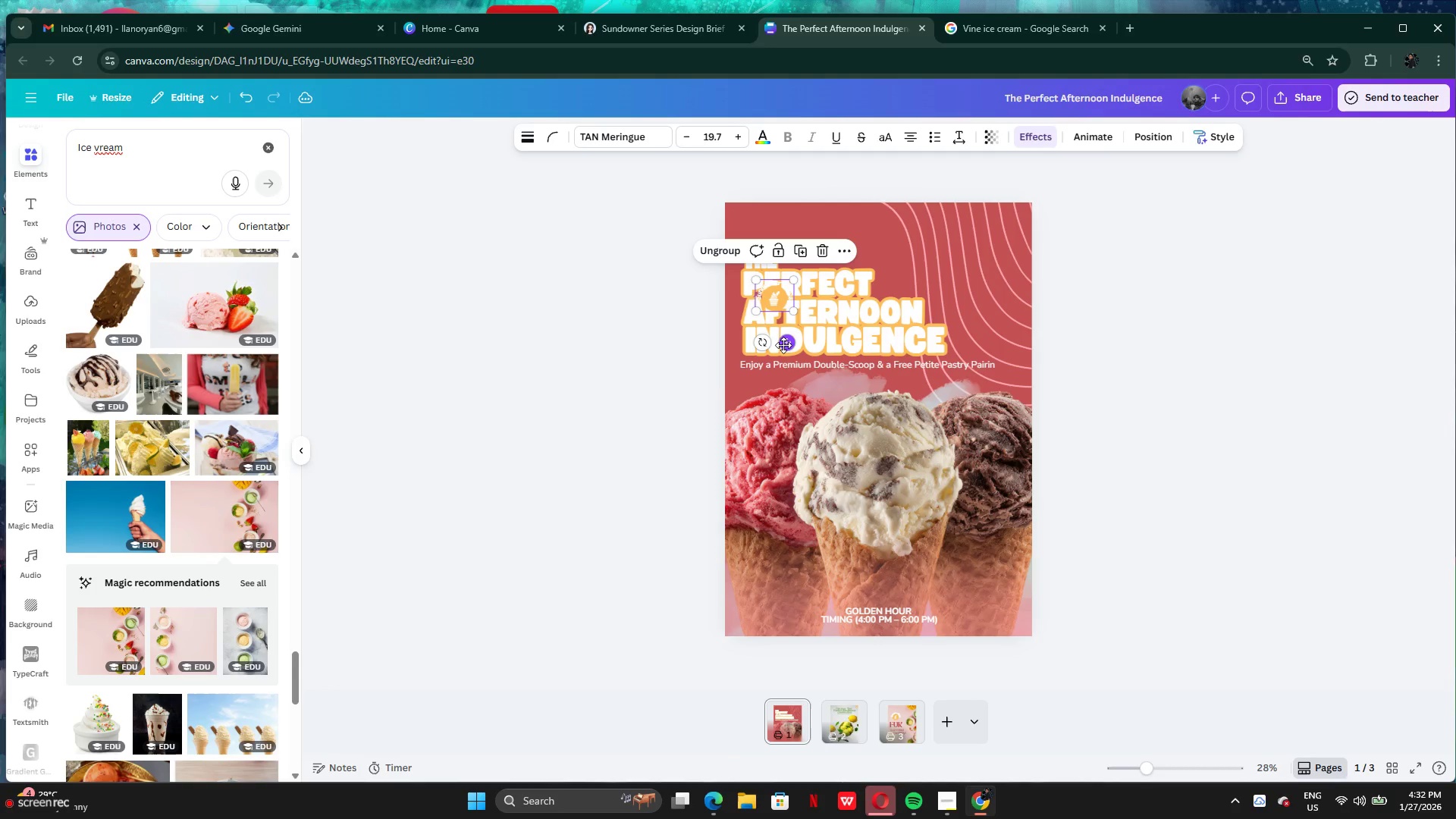 
left_click_drag(start_coordinate=[783, 345], to_coordinate=[1008, 659])
 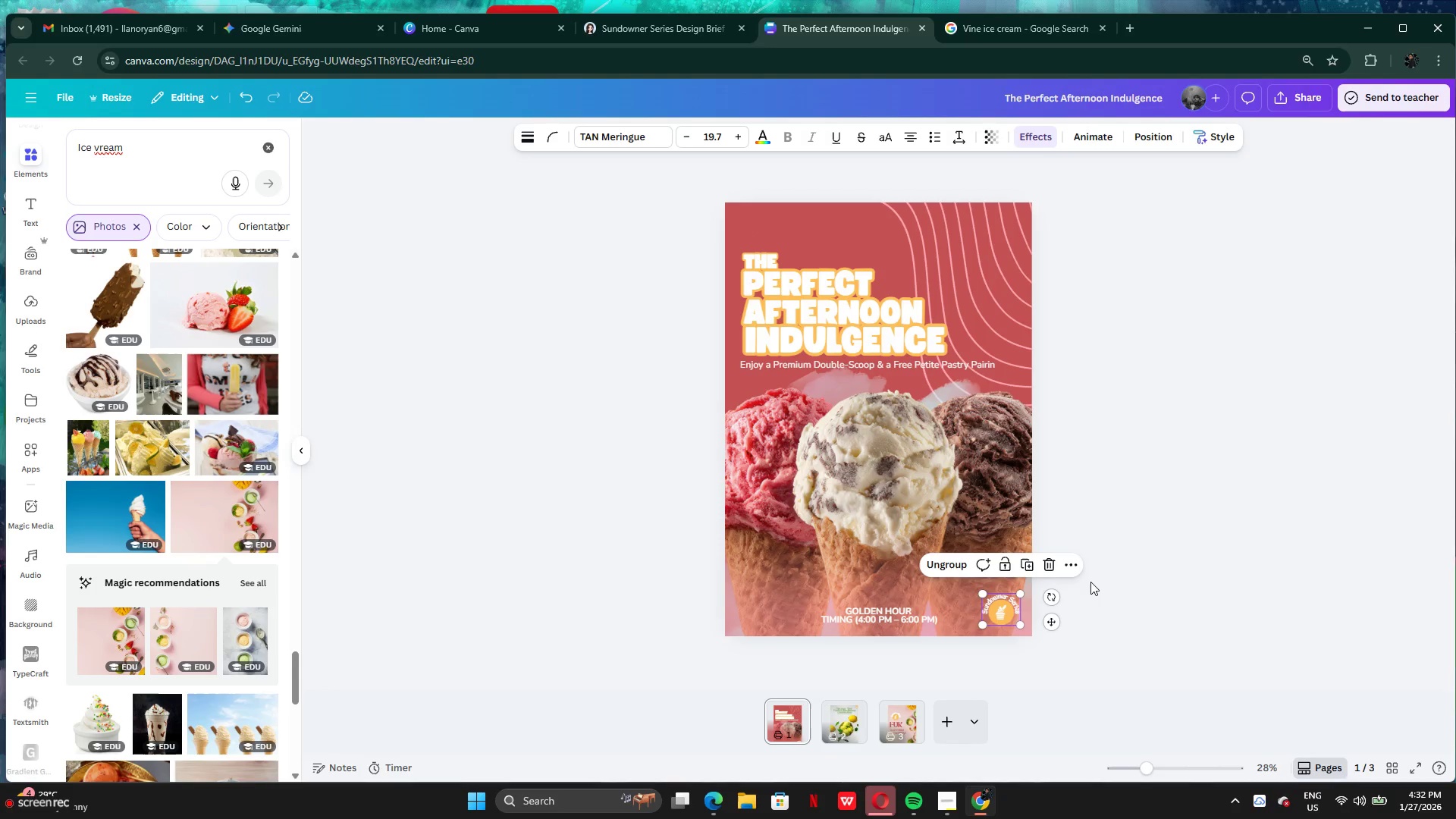 
left_click([1090, 581])
 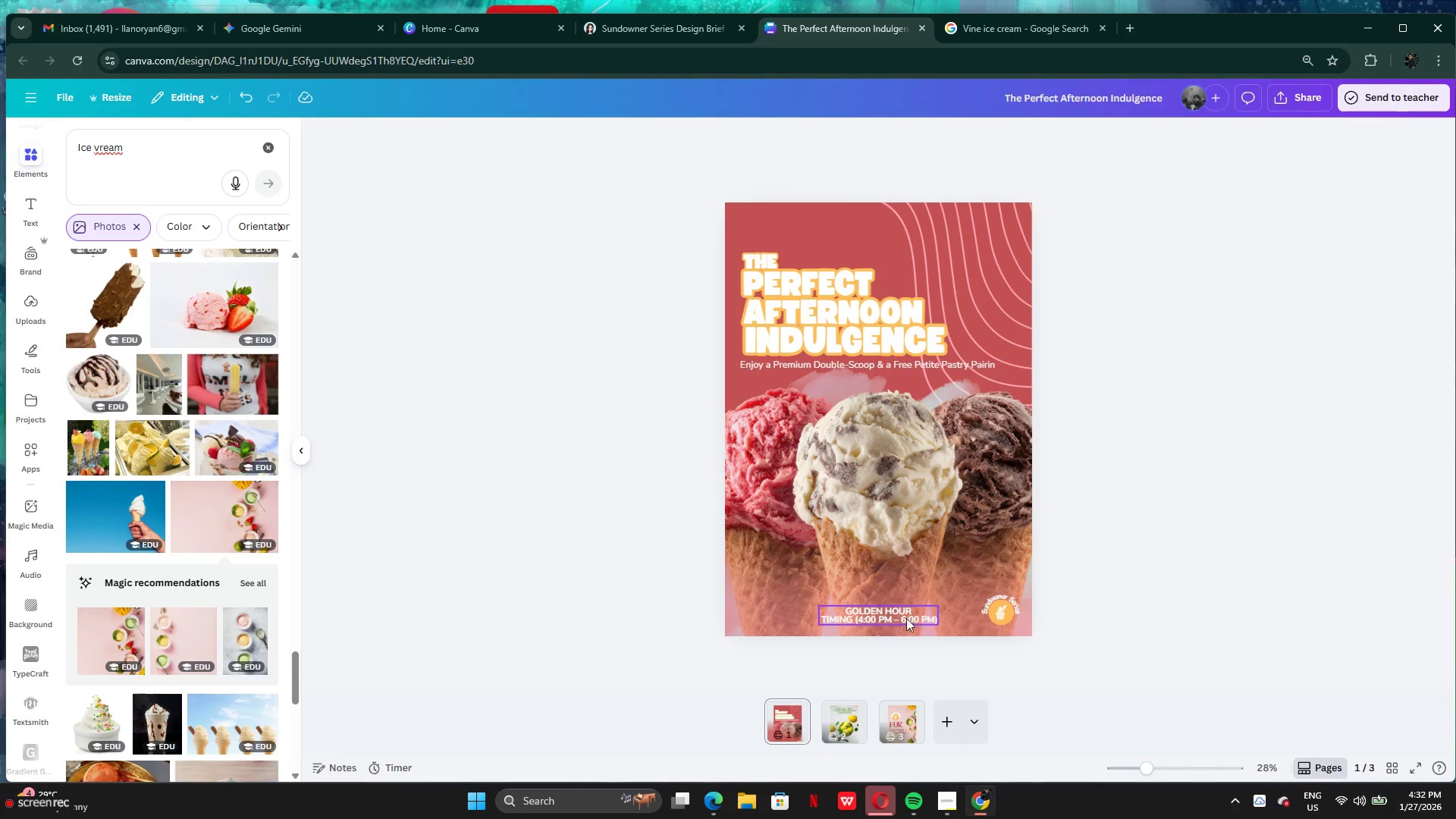 
left_click_drag(start_coordinate=[905, 619], to_coordinate=[835, 617])
 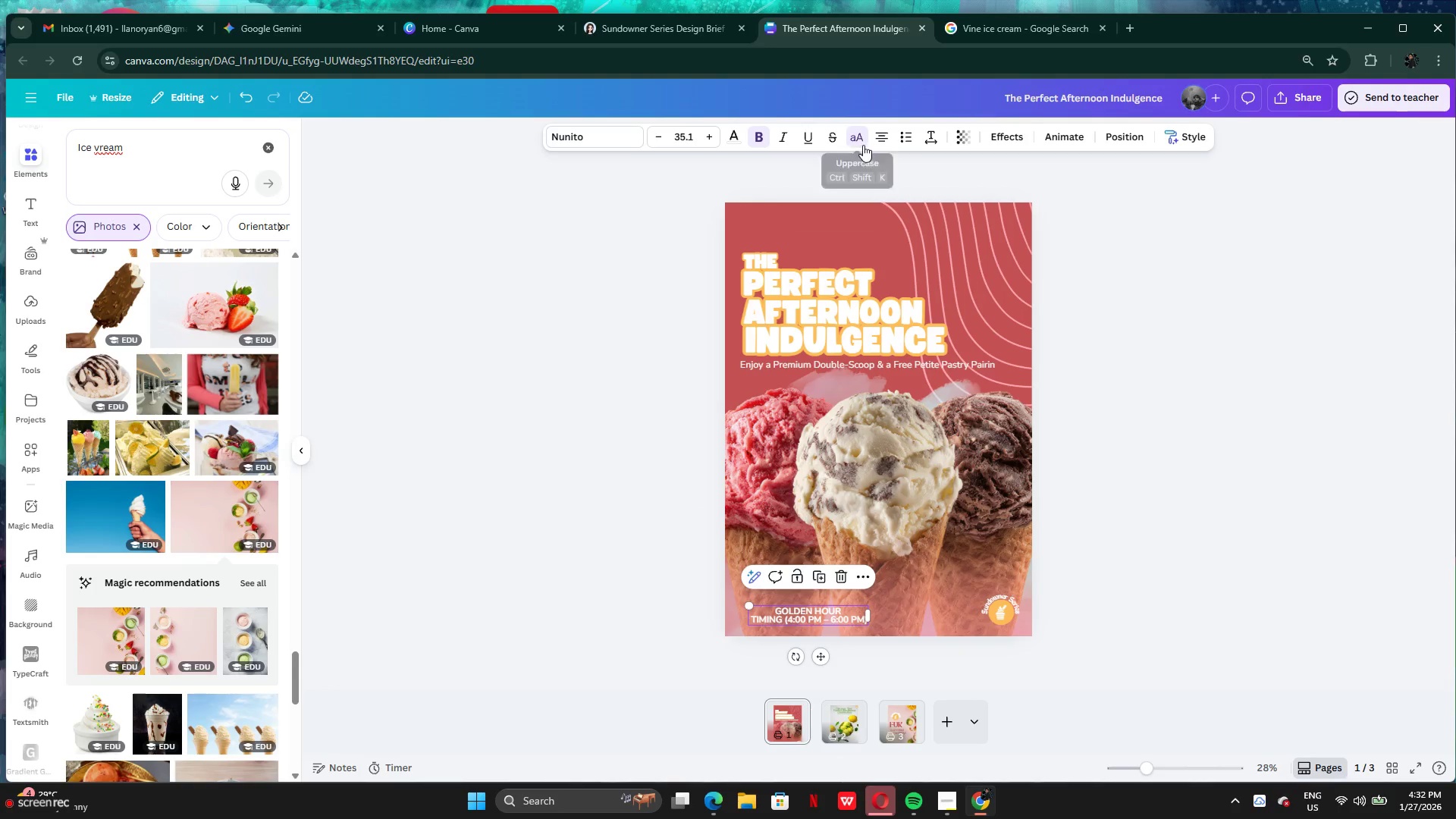 
left_click([876, 137])
 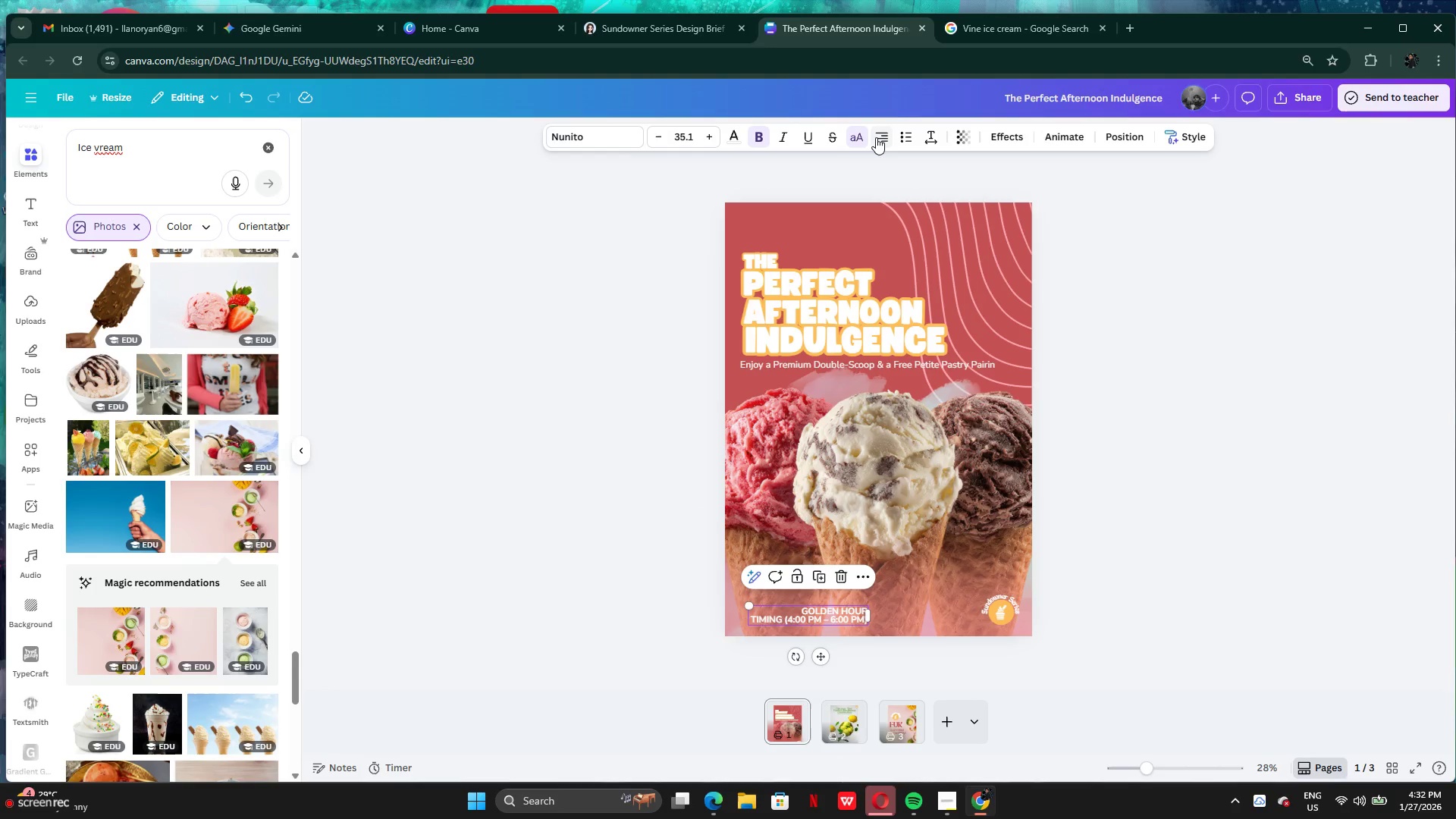 
left_click([876, 137])
 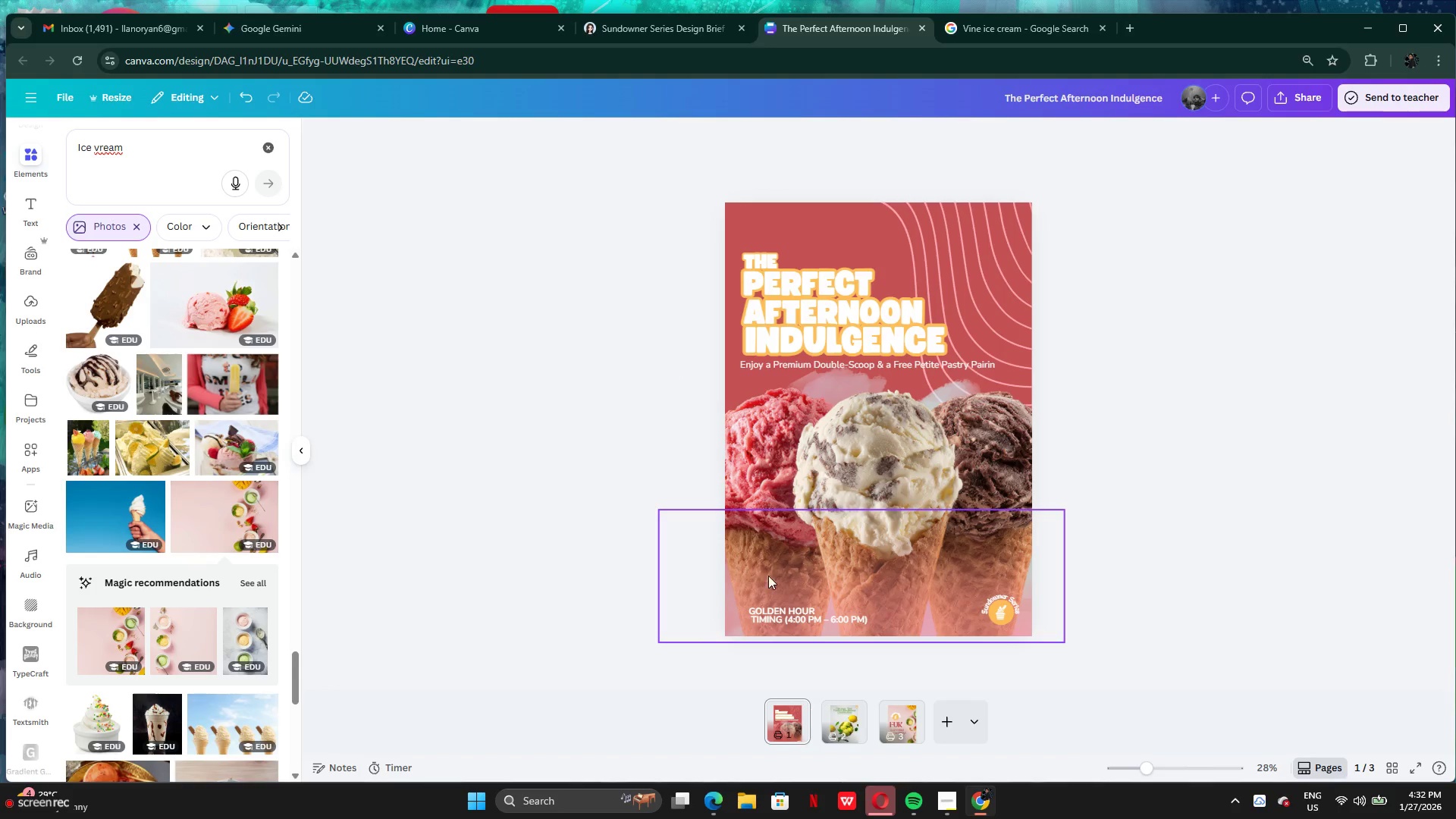 
left_click_drag(start_coordinate=[795, 614], to_coordinate=[786, 613])
 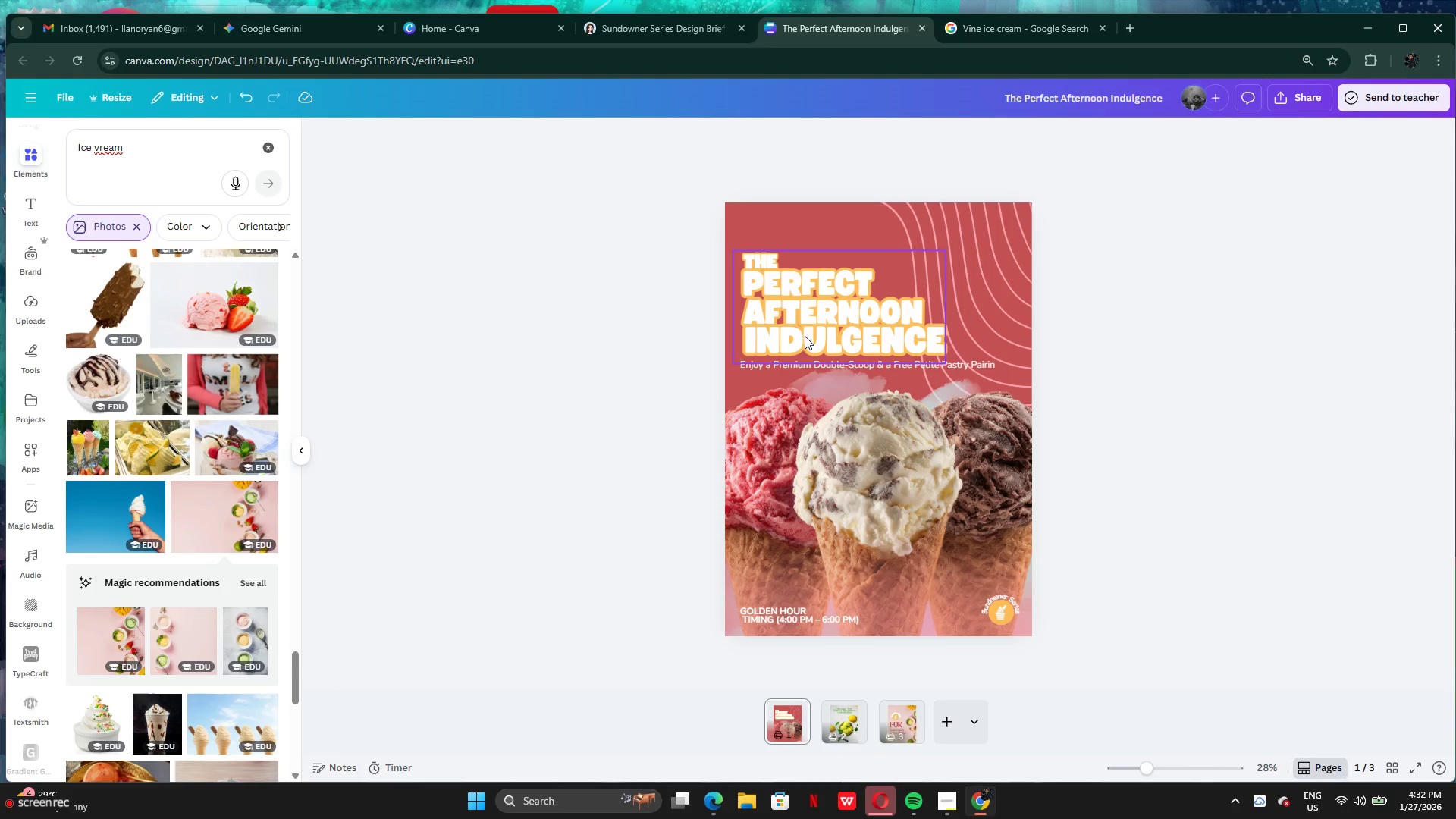 
left_click_drag(start_coordinate=[808, 330], to_coordinate=[811, 315])
 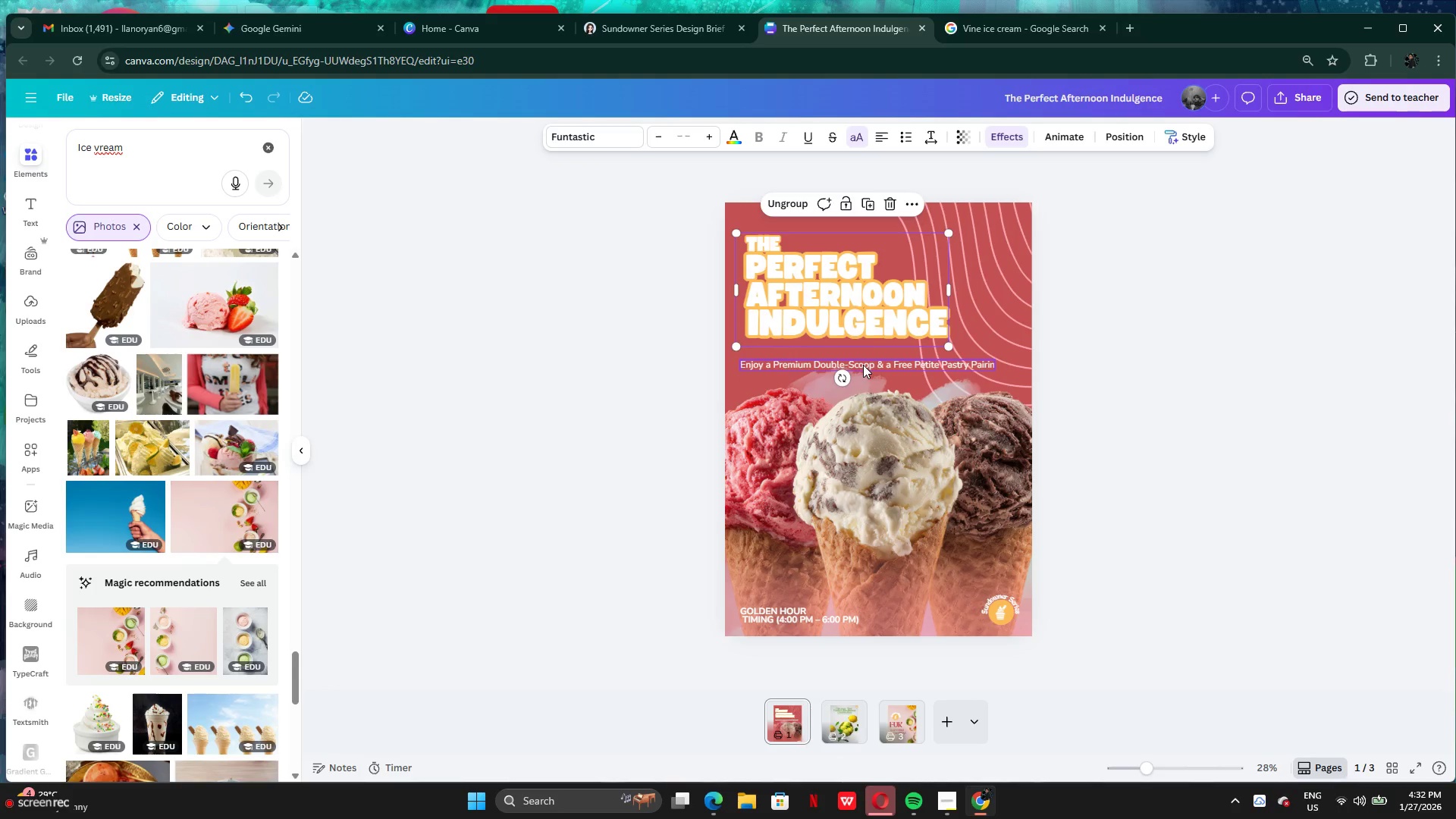 
left_click_drag(start_coordinate=[863, 365], to_coordinate=[867, 354])
 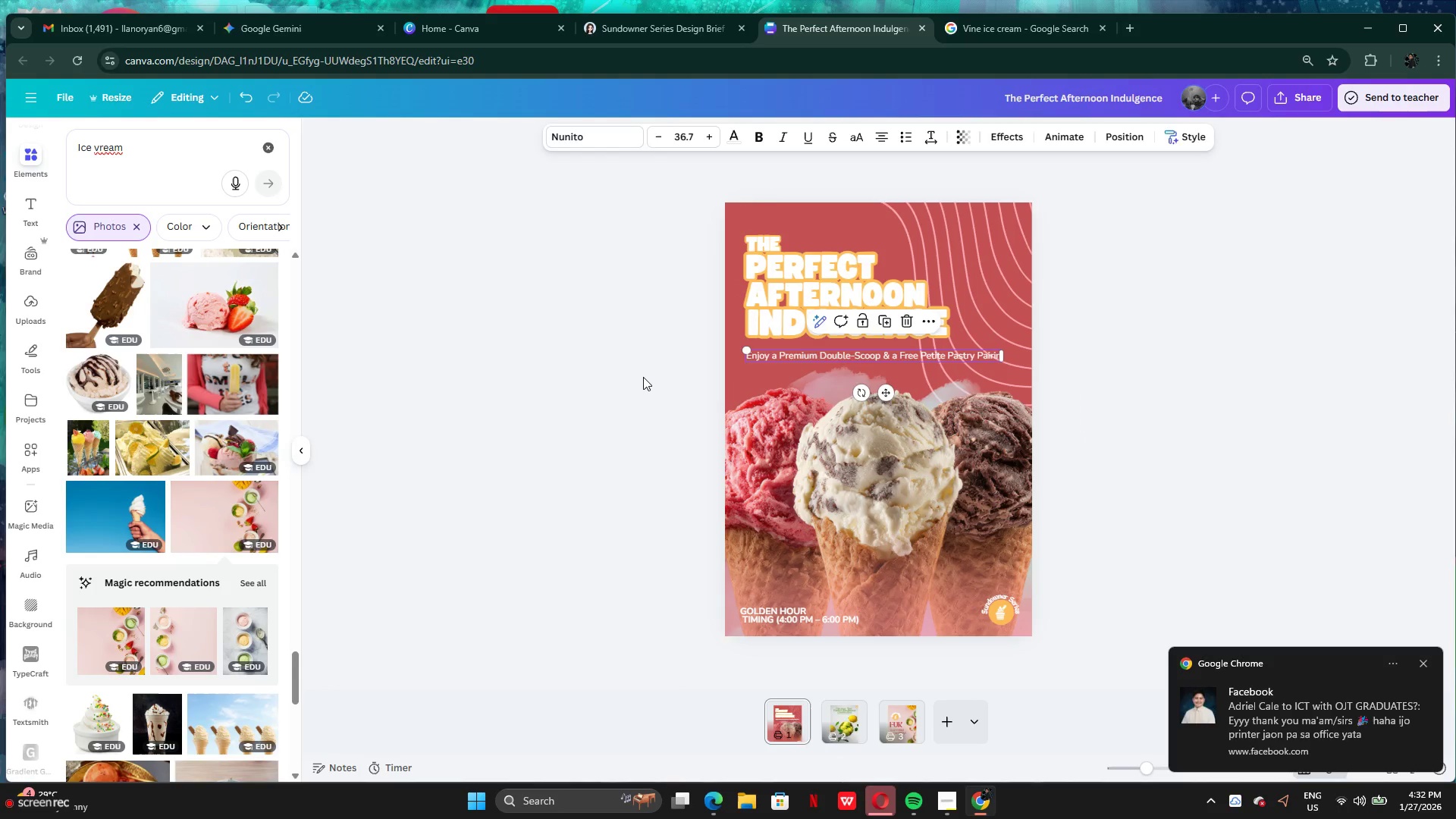 
left_click([643, 377])
 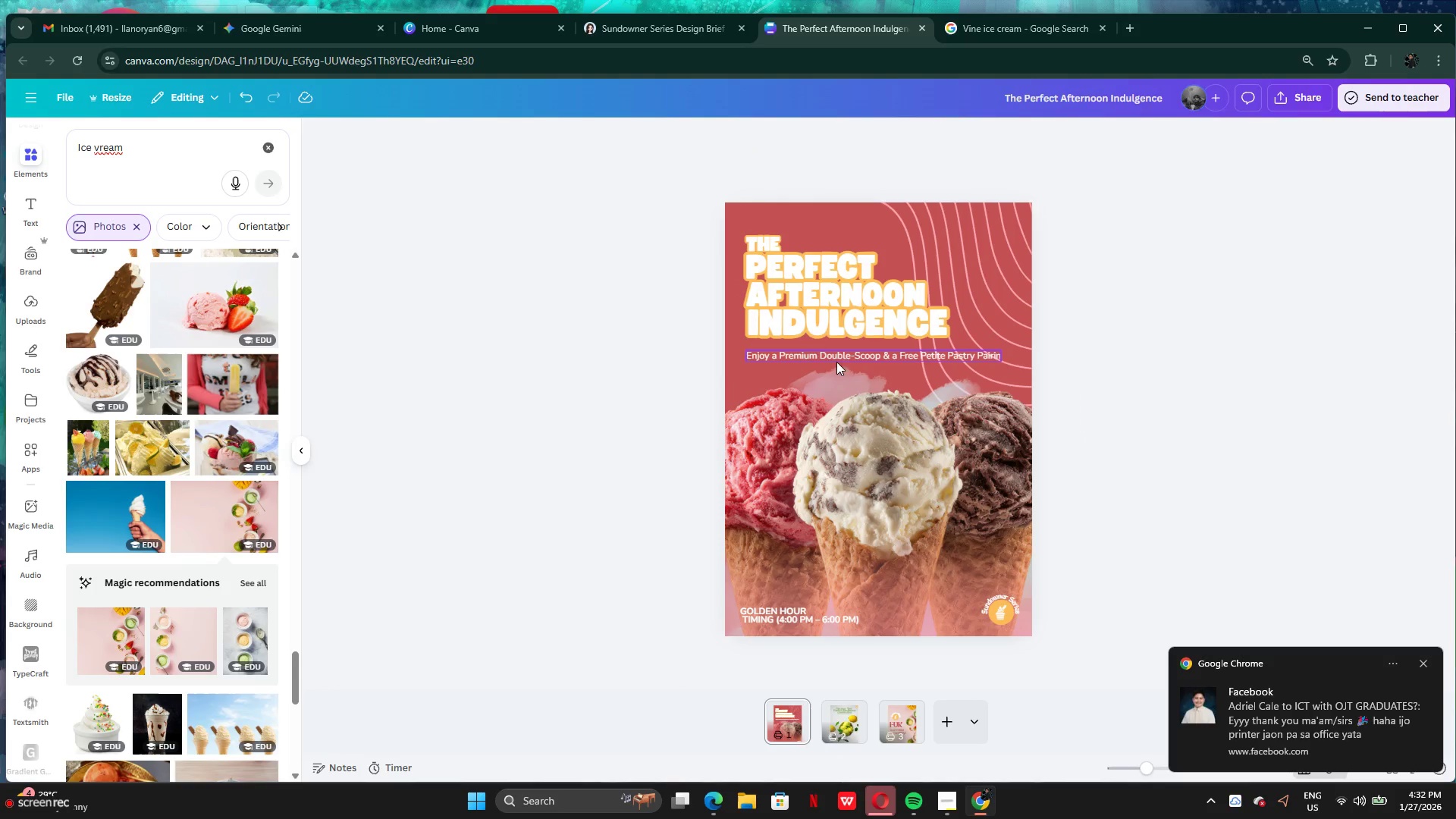 
left_click([844, 358])
 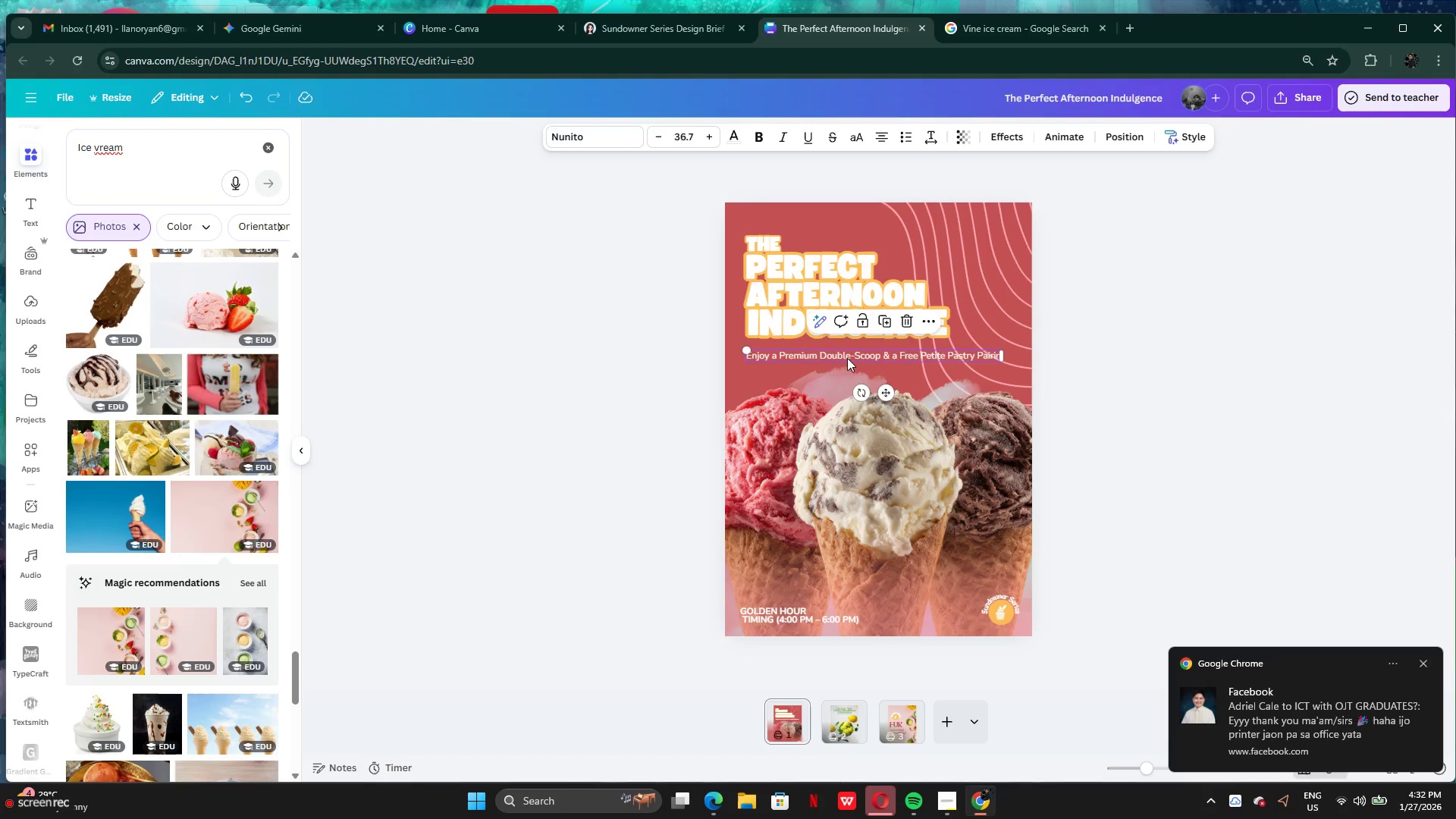 
key(ArrowUp)
 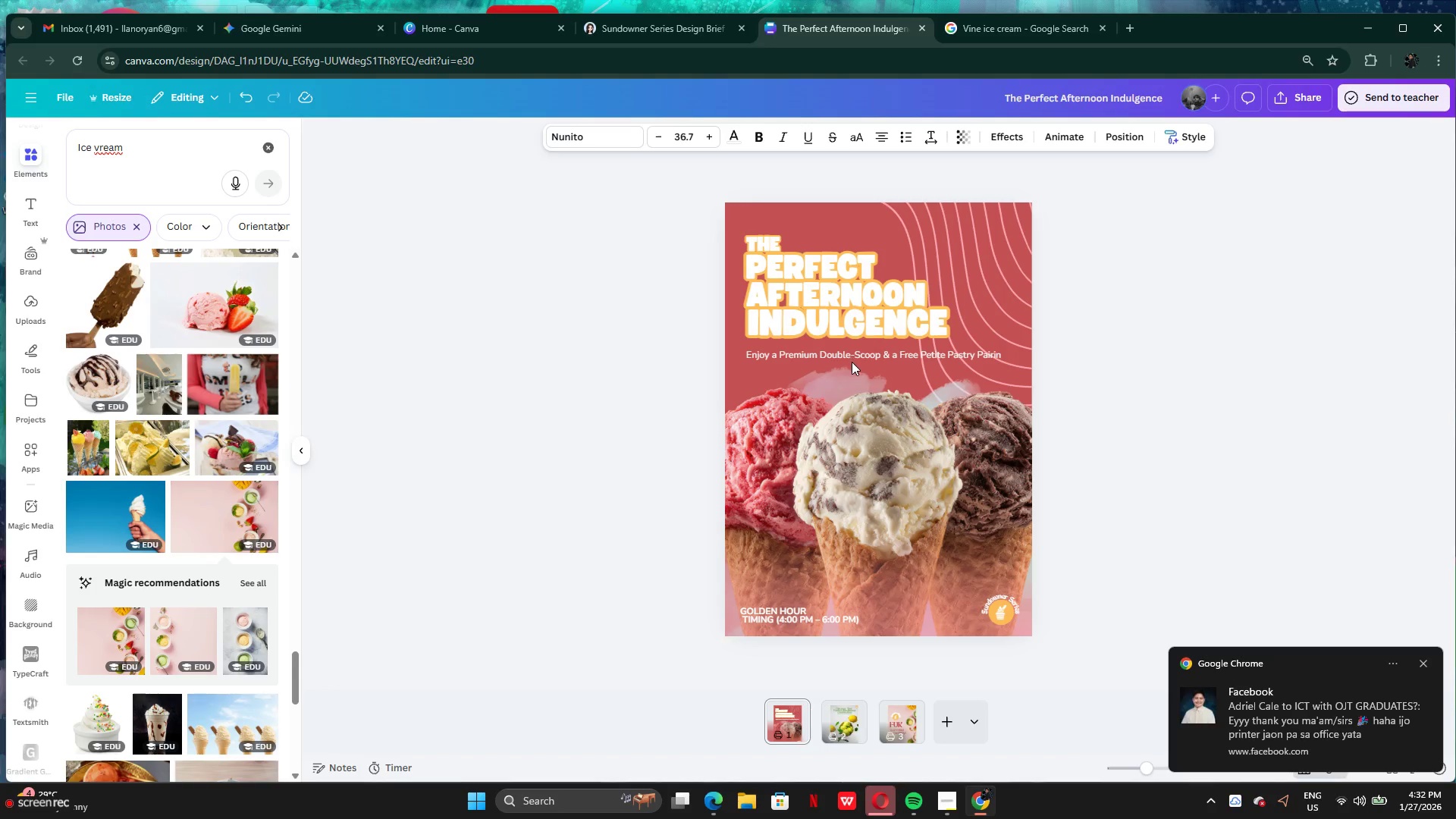 
key(ArrowUp)
 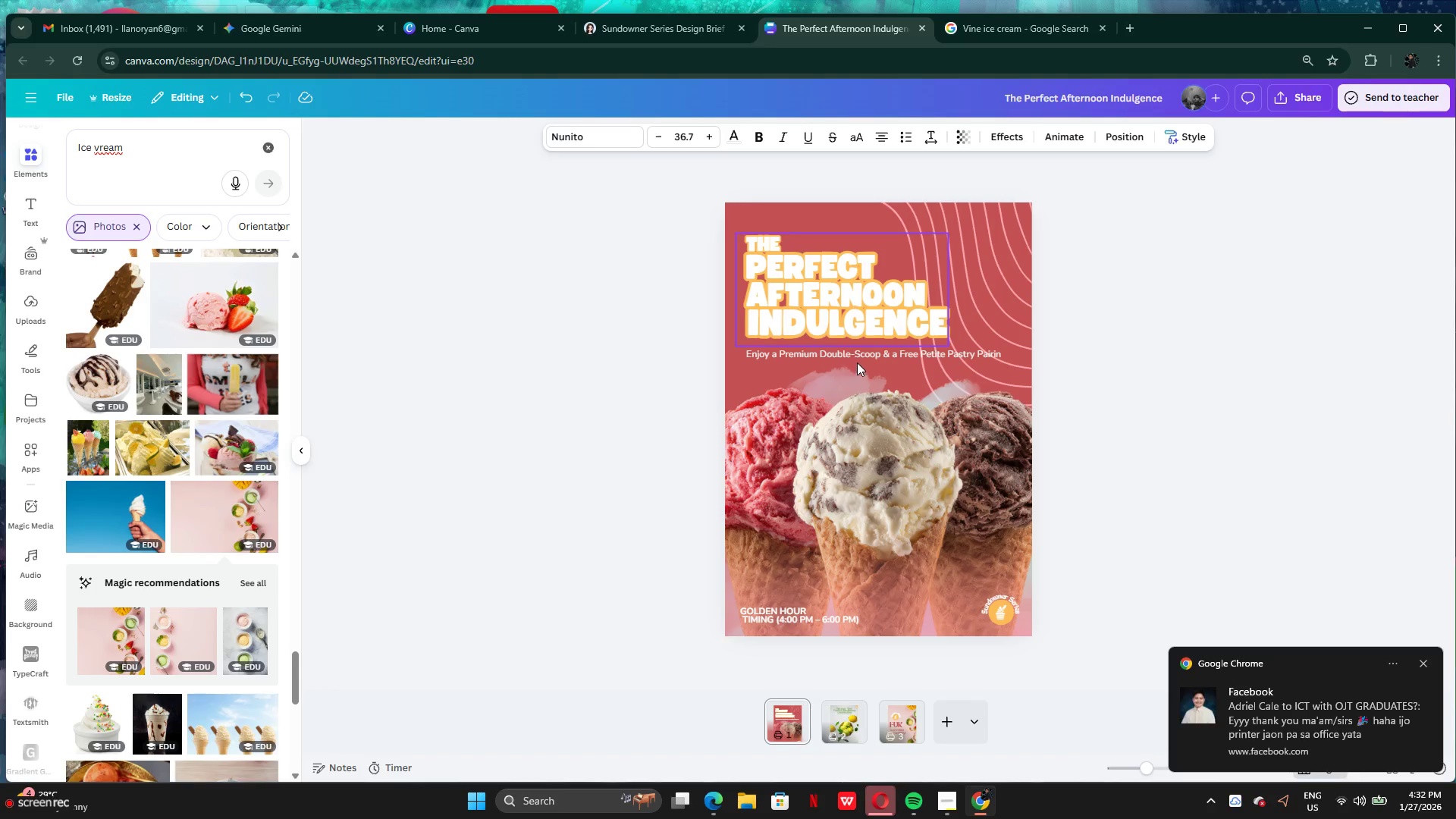 
key(ArrowUp)
 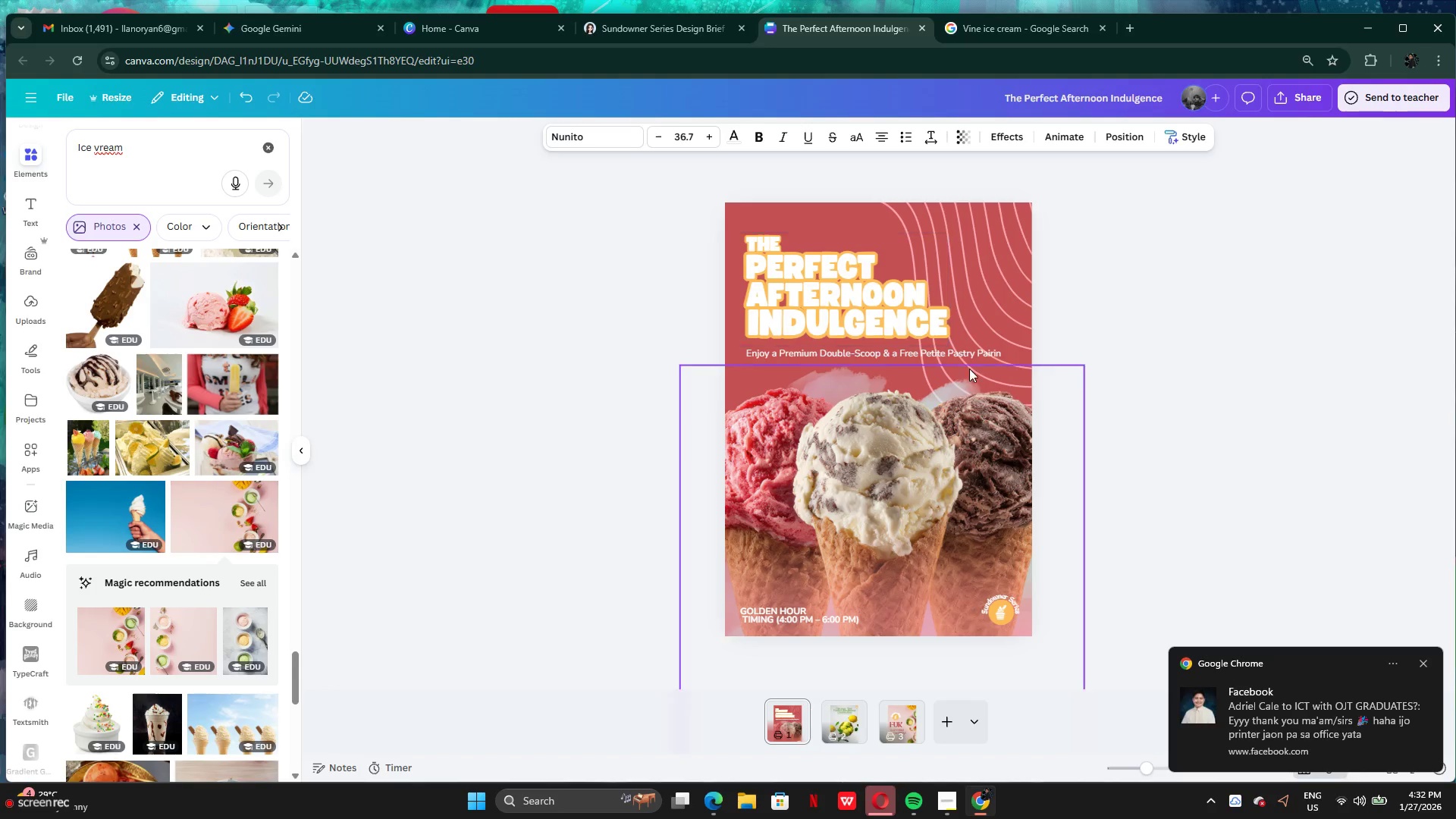 
key(ArrowUp)
 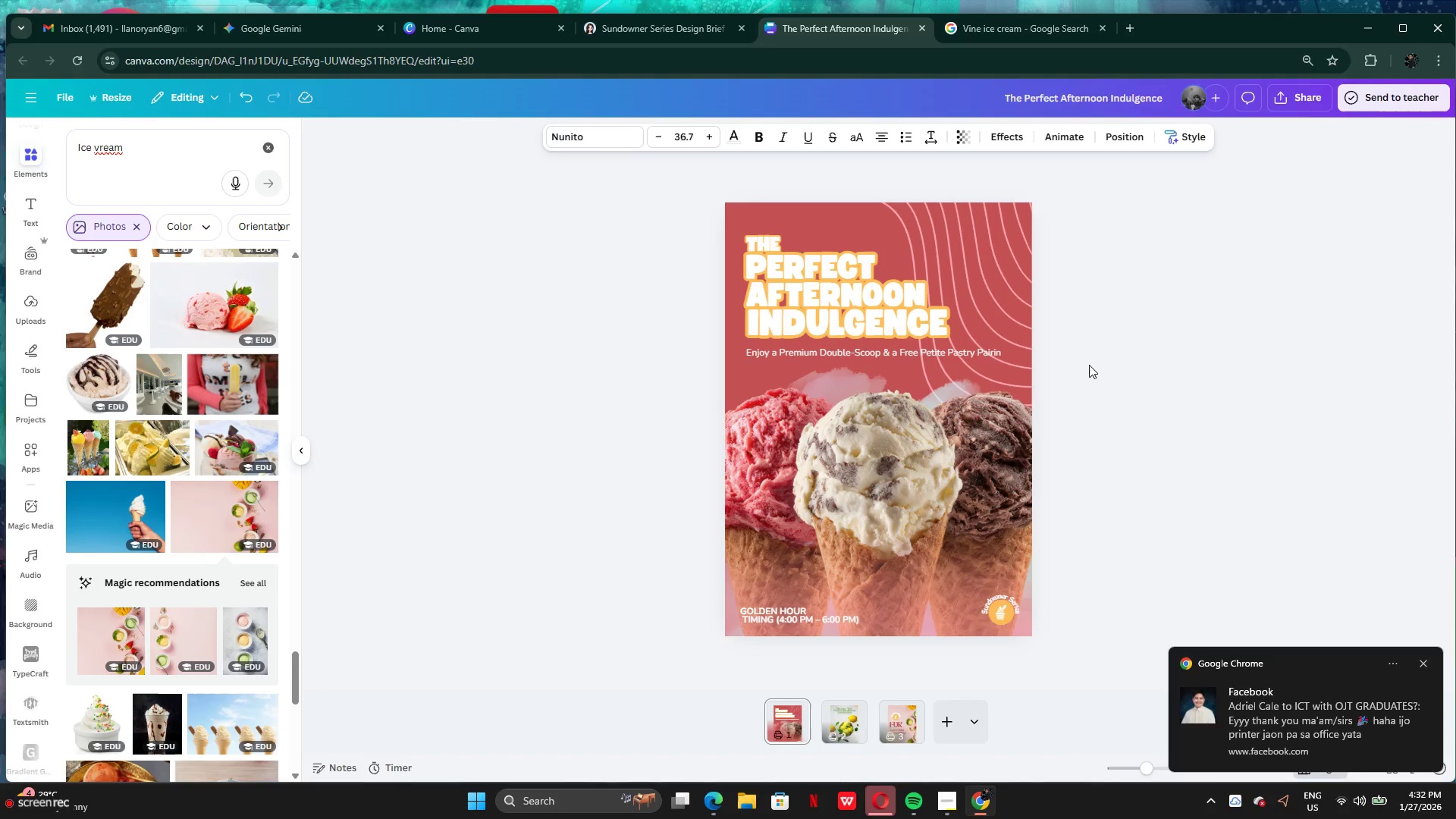 
key(ArrowUp)
 